 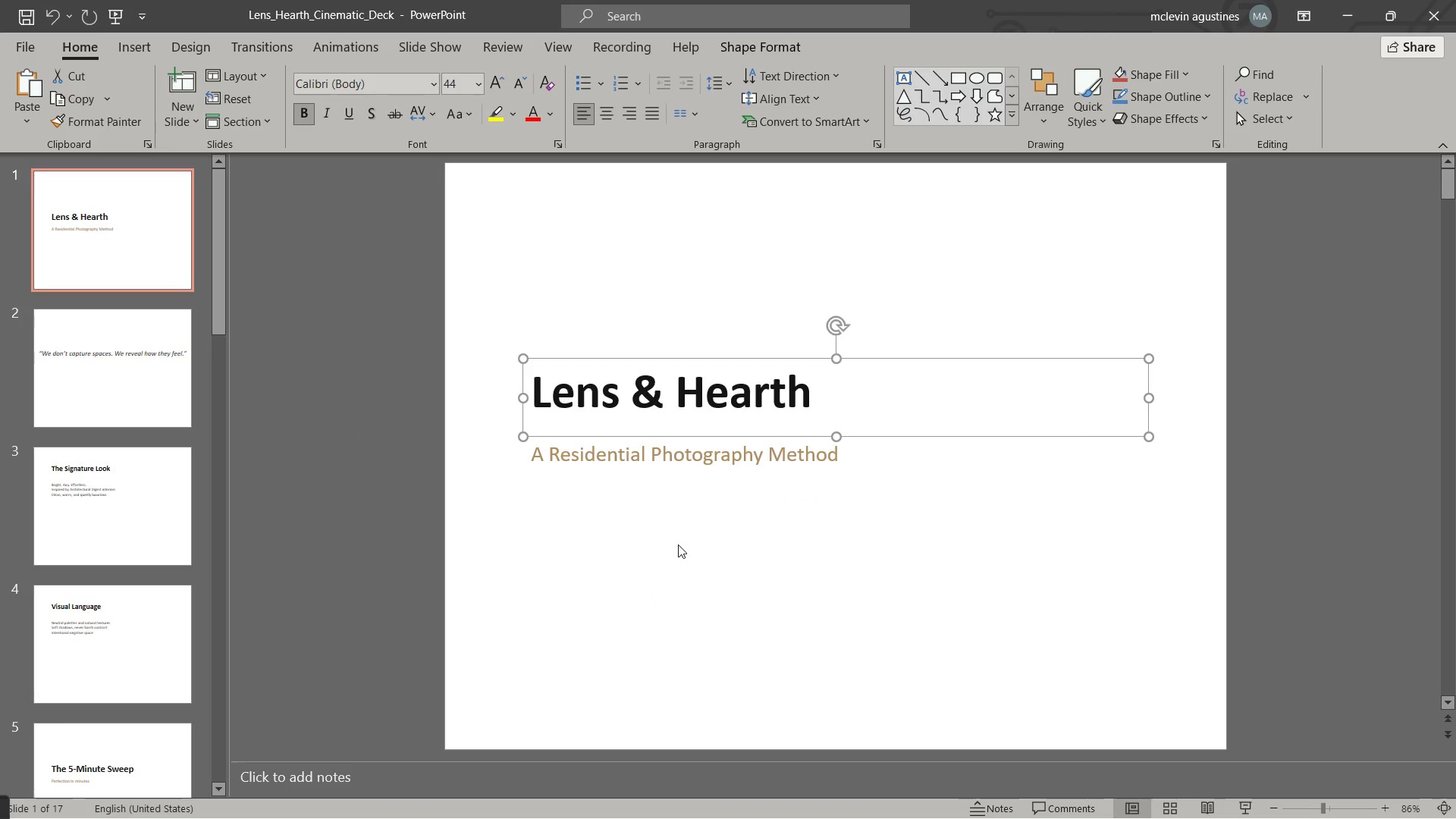 
left_click([1009, 595])
 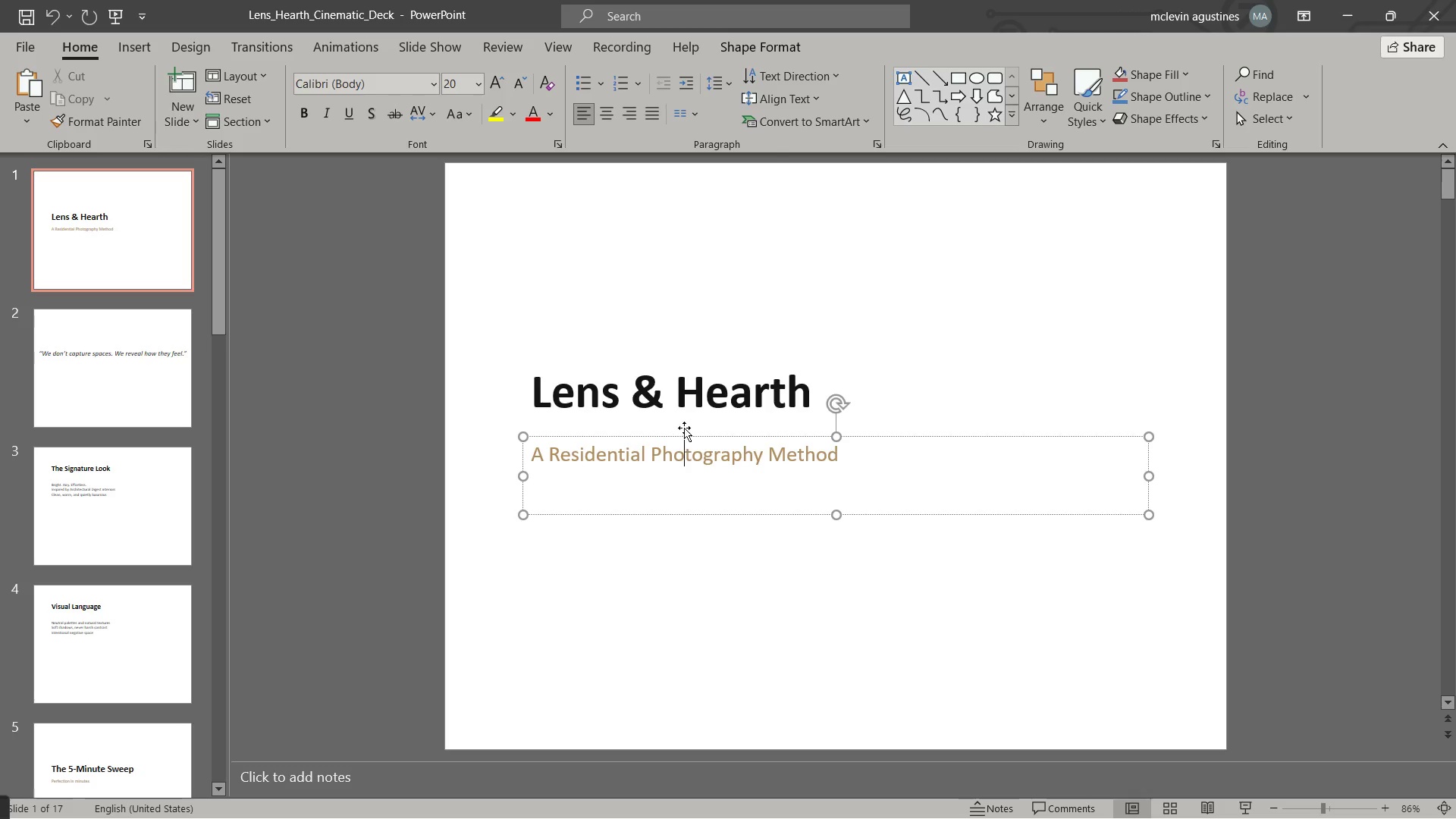 
double_click([683, 403])
 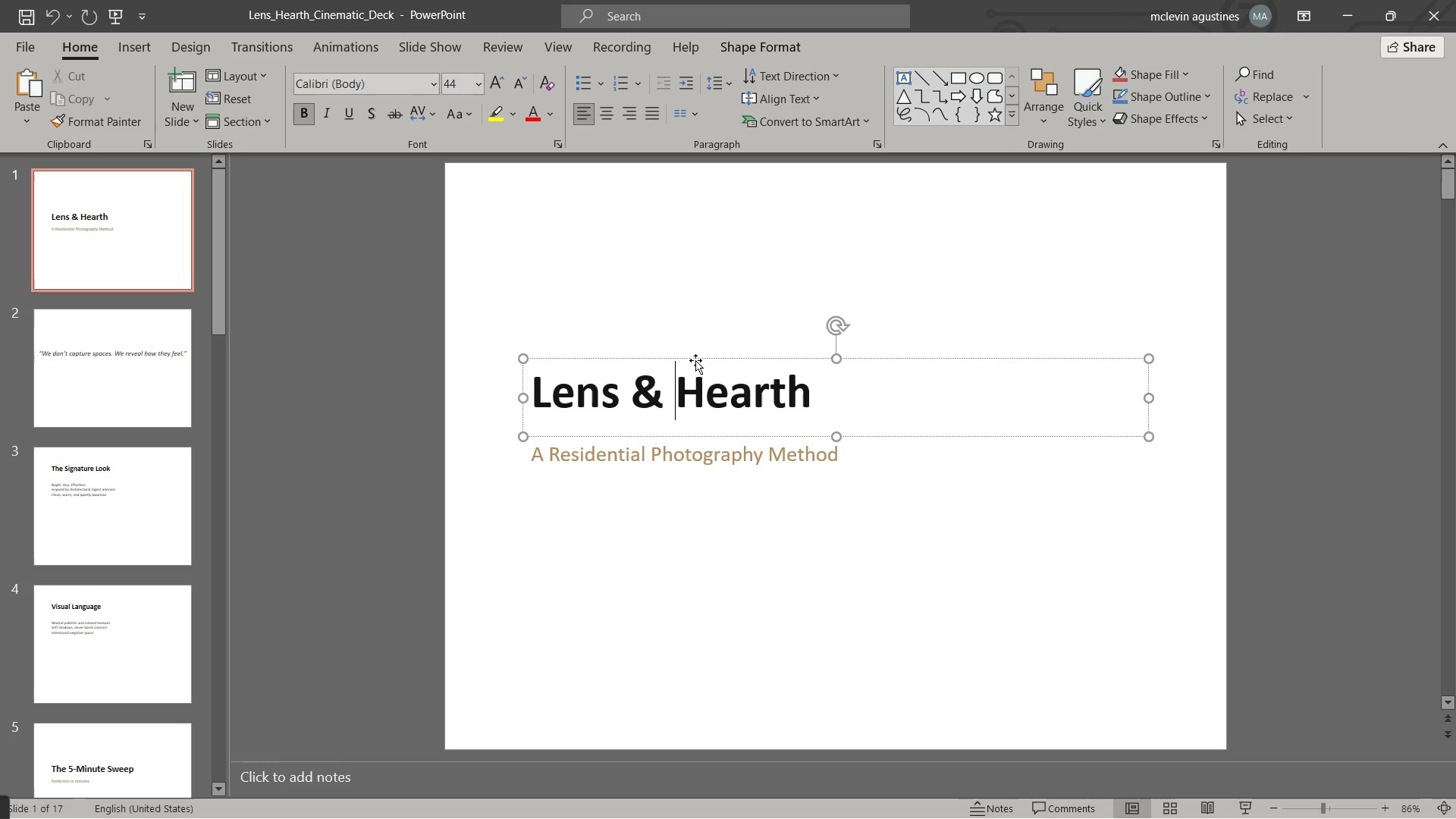 
left_click([695, 360])
 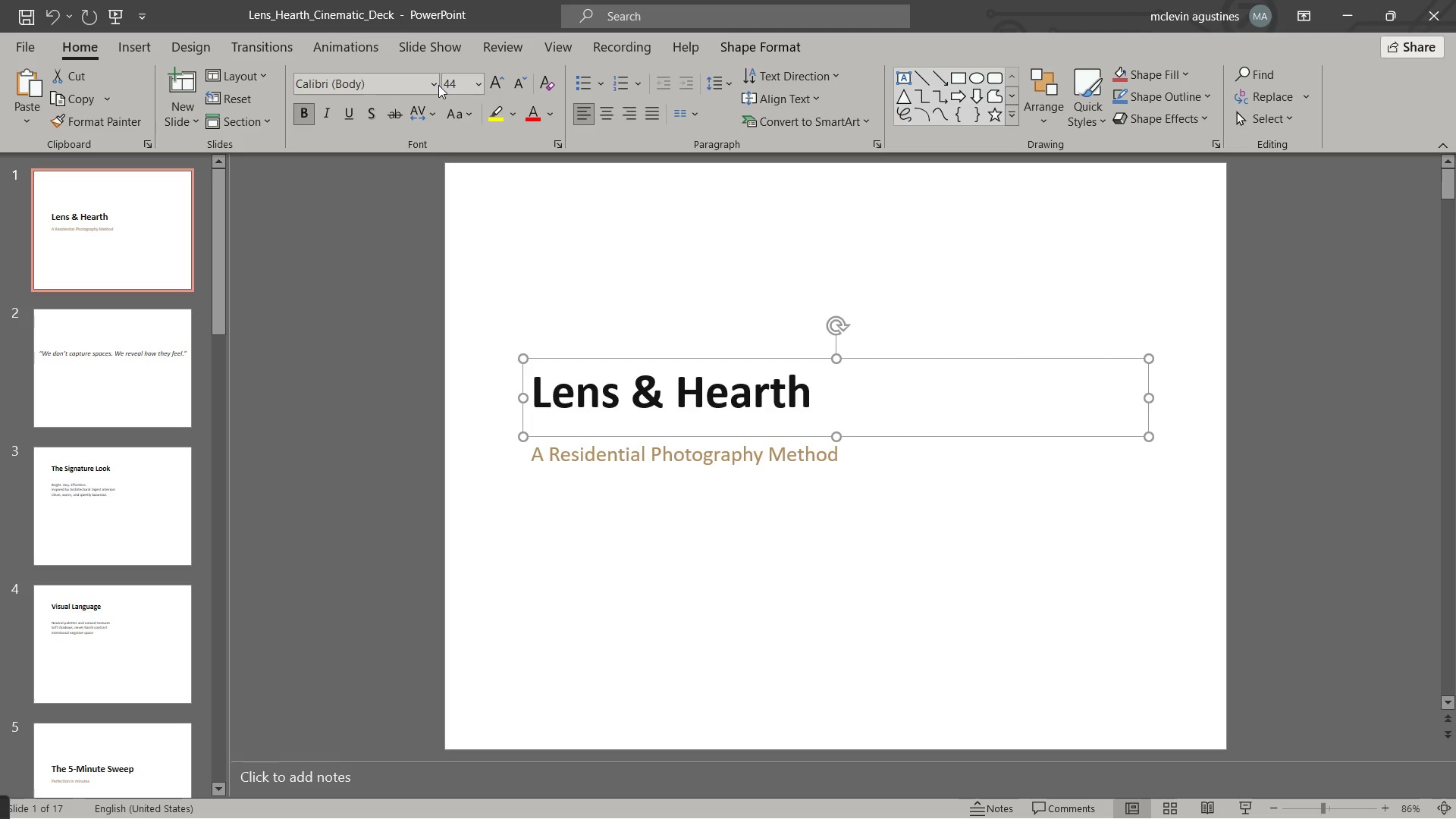 
left_click([435, 90])
 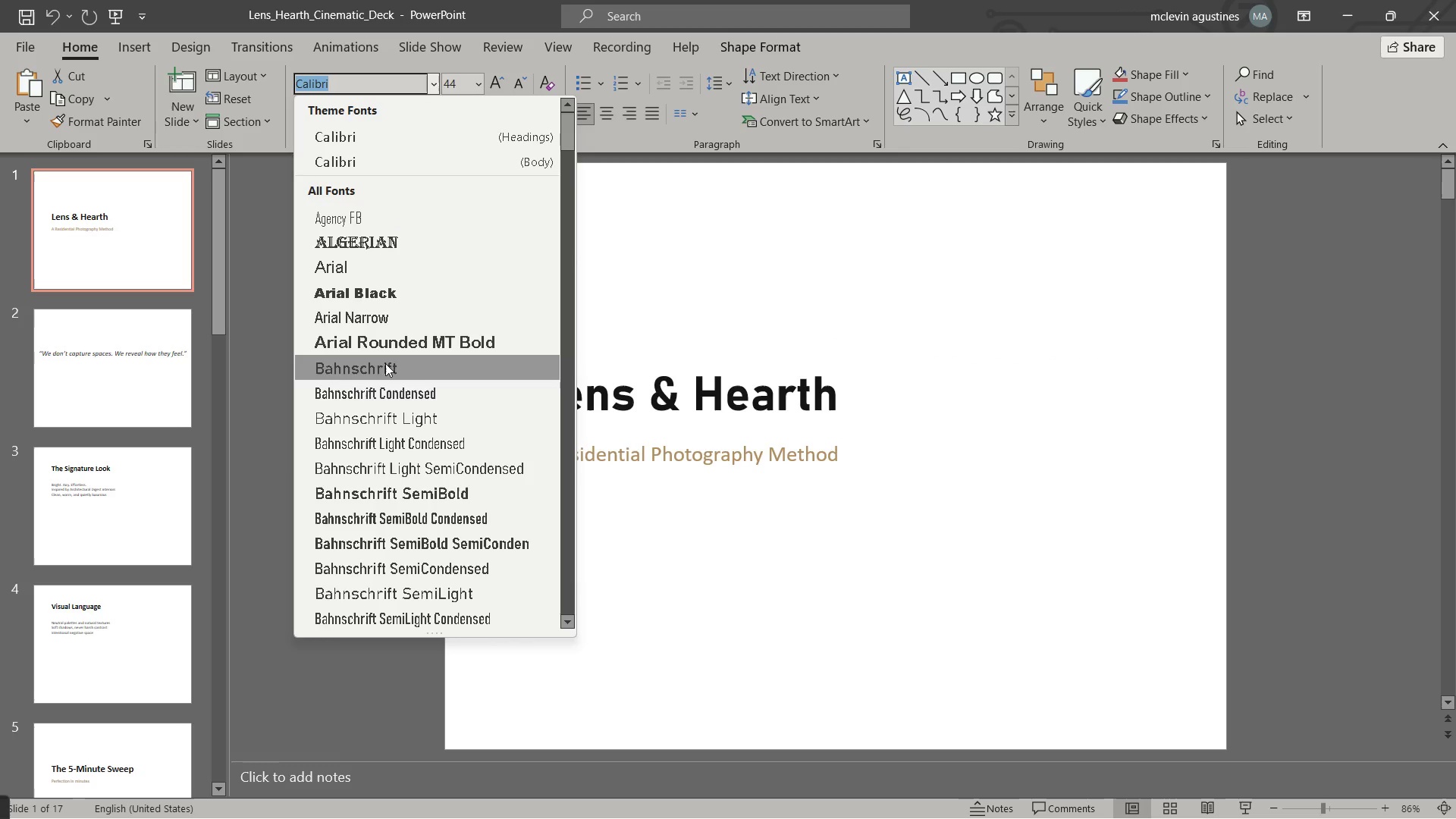 
mouse_move([374, 314])
 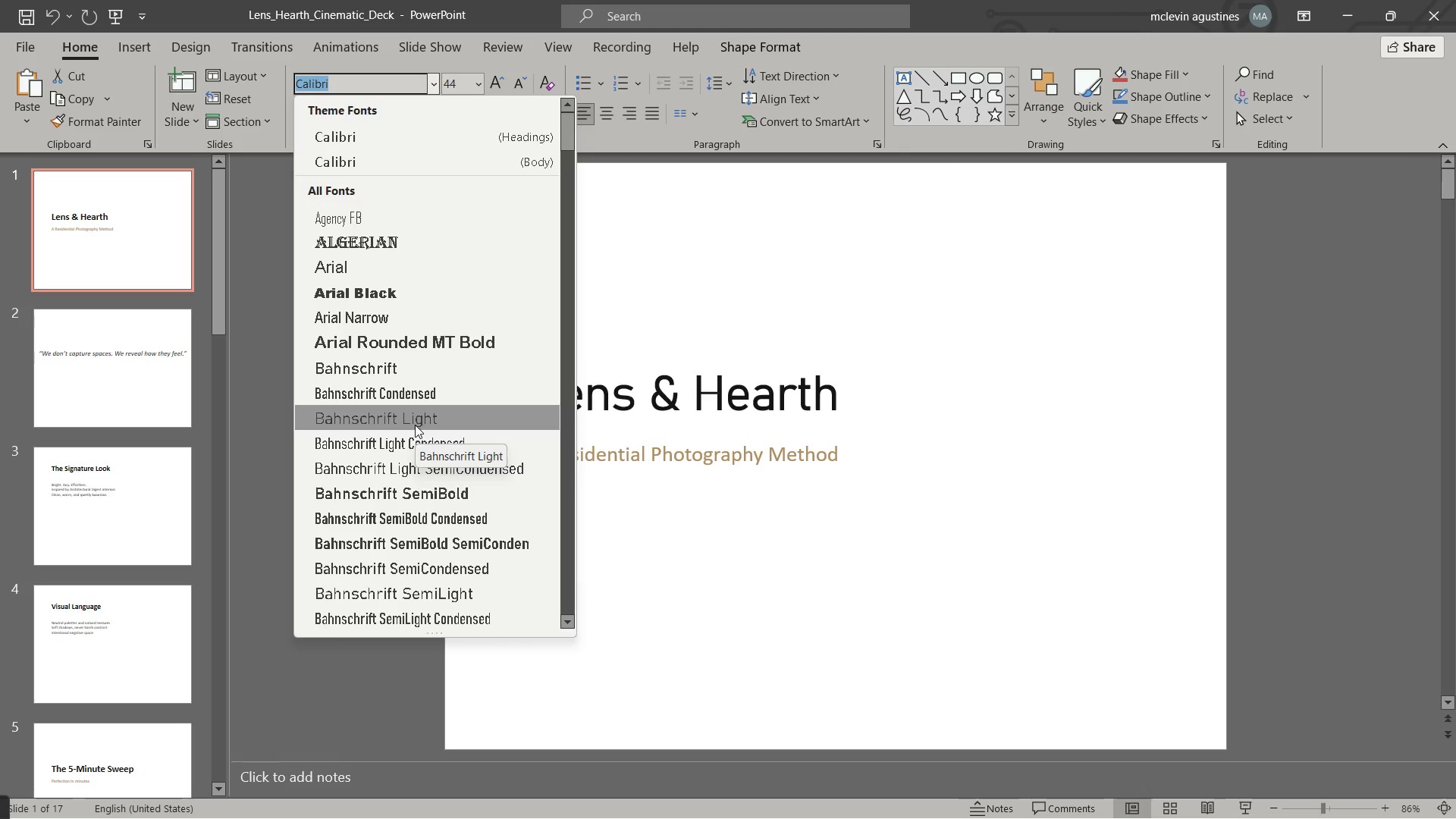 
scroll: coordinate [391, 507], scroll_direction: down, amount: 17.0
 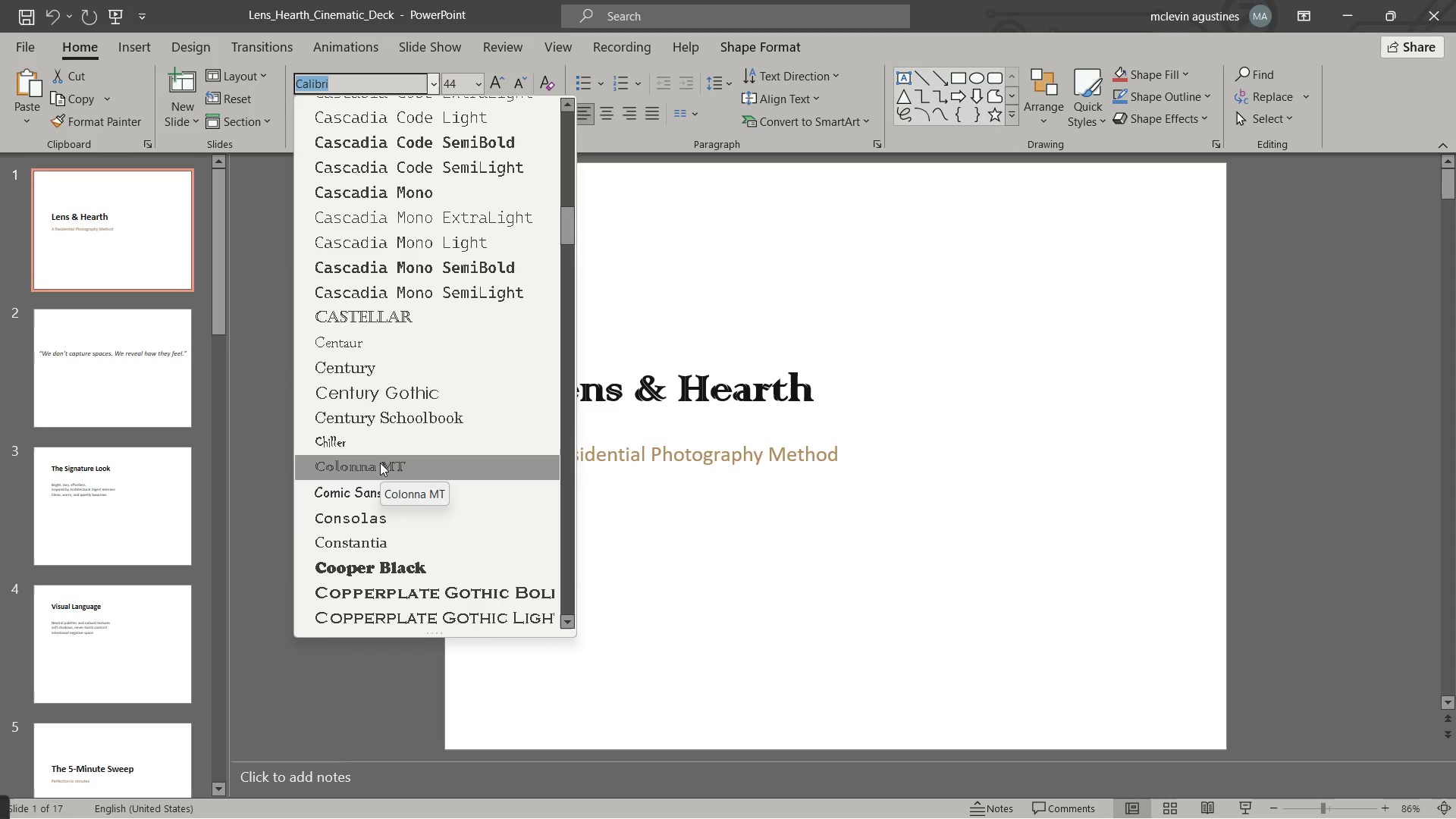 
left_click([381, 463])
 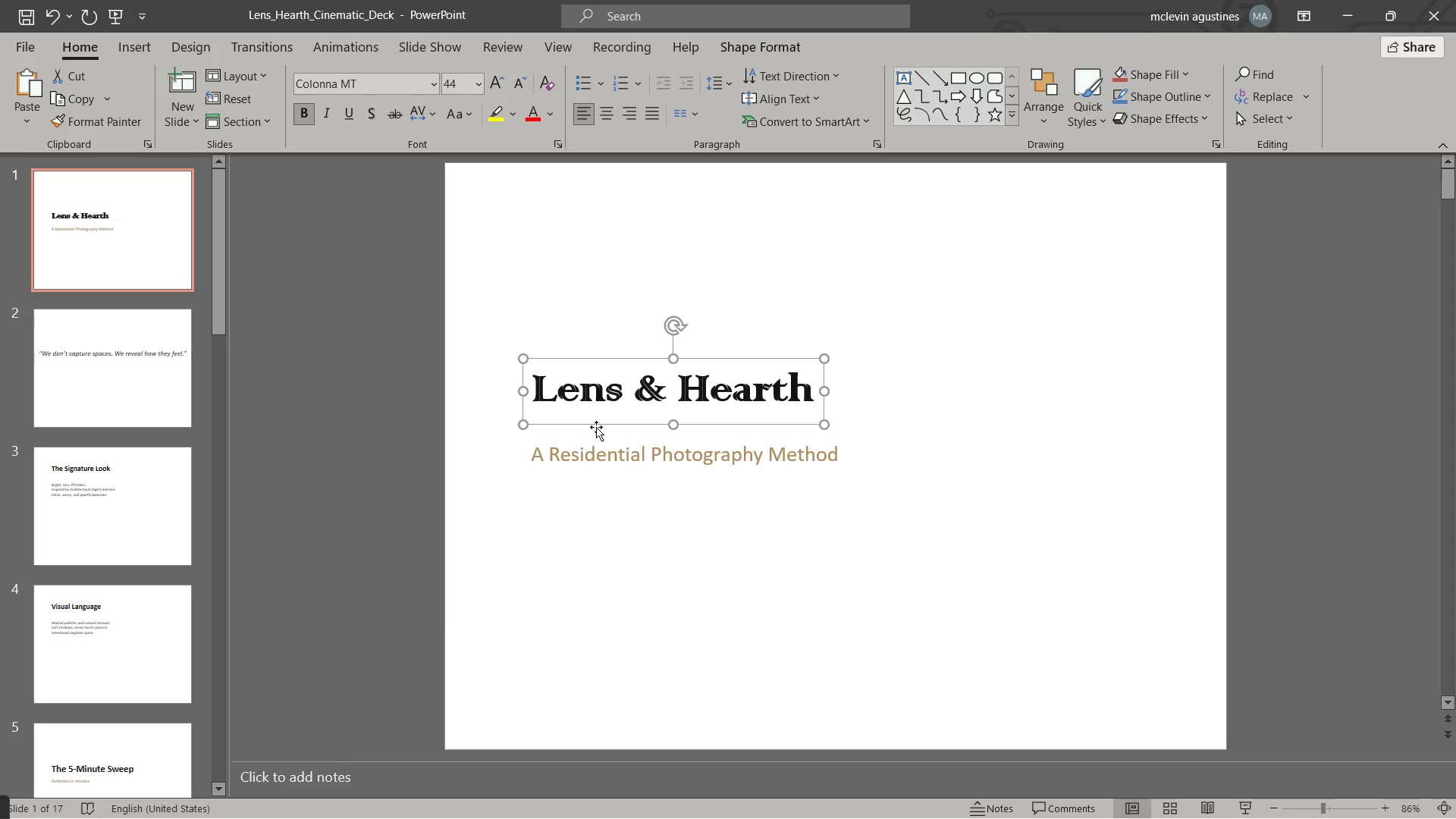 
key(Control+BracketRight)
 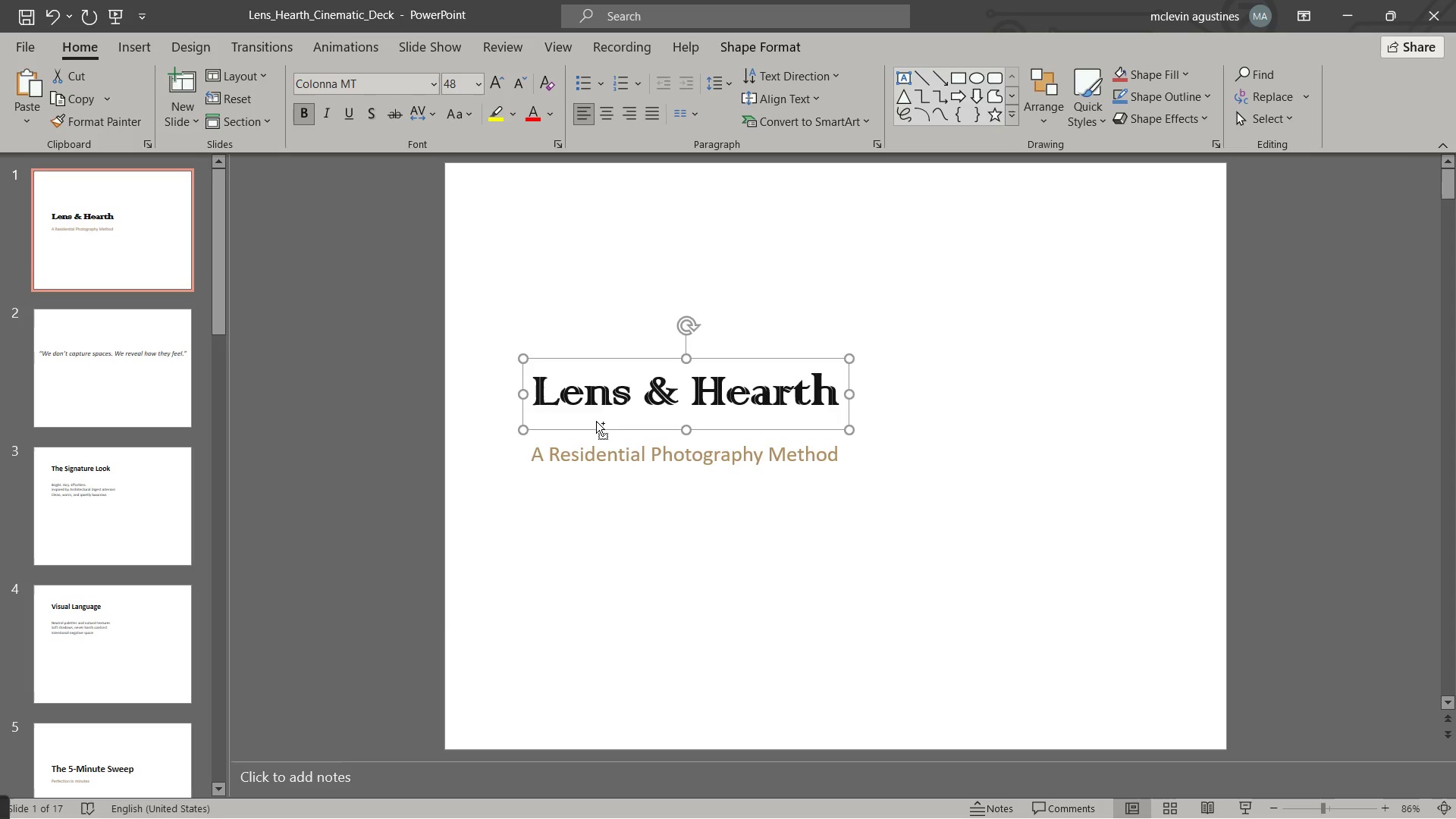 
key(Control+BracketRight)
 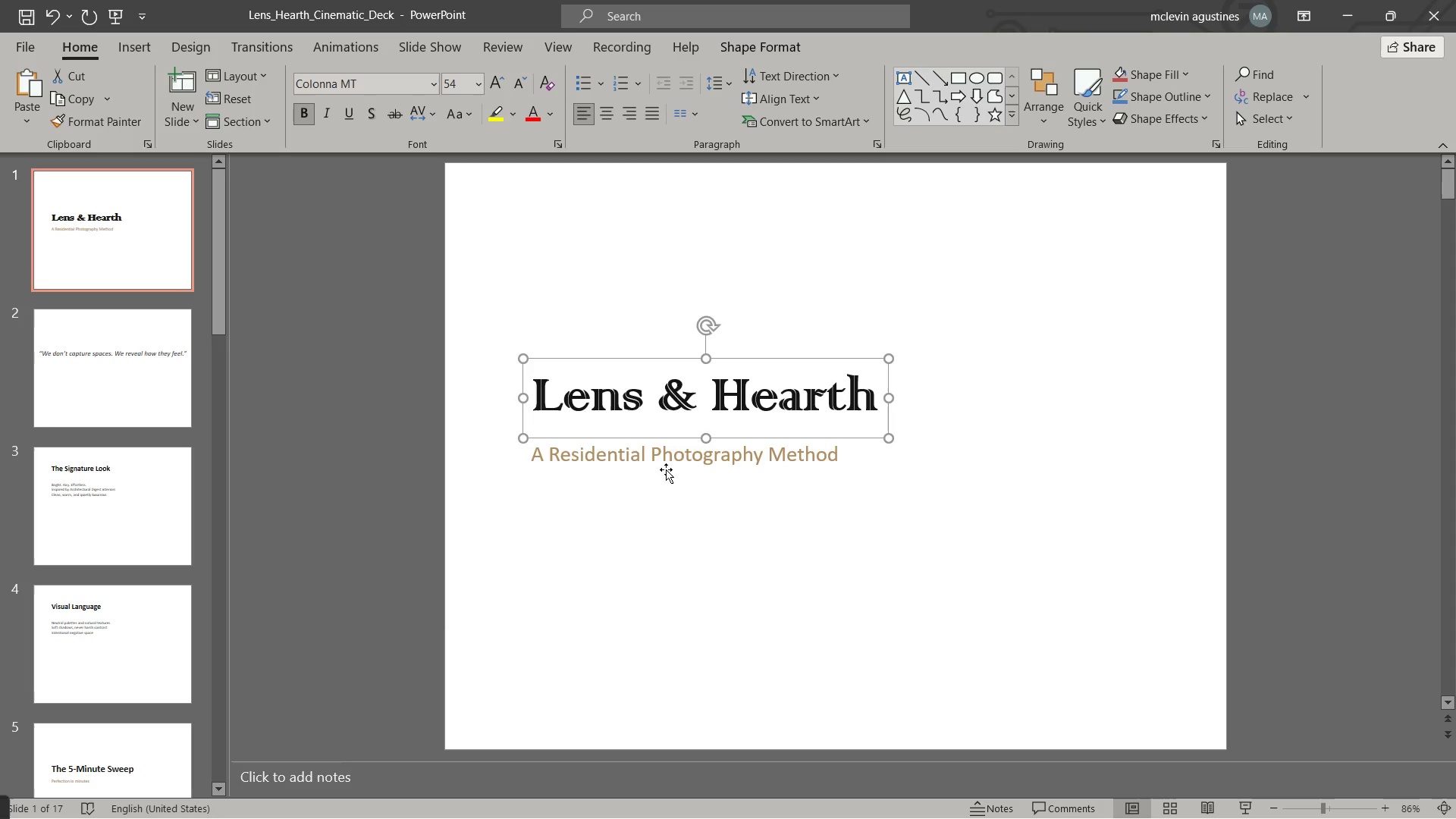 
left_click([665, 450])
 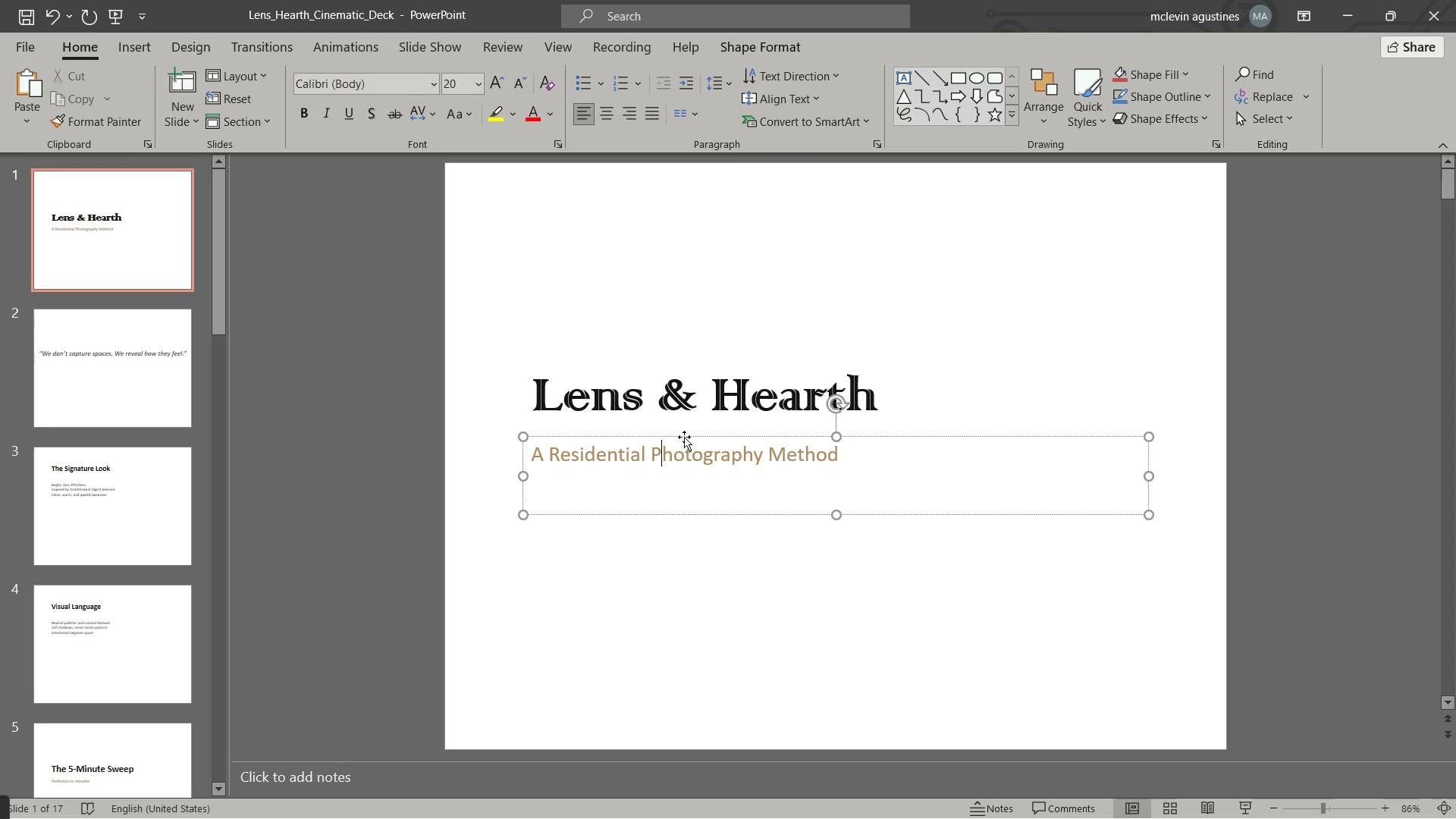 
left_click([684, 437])
 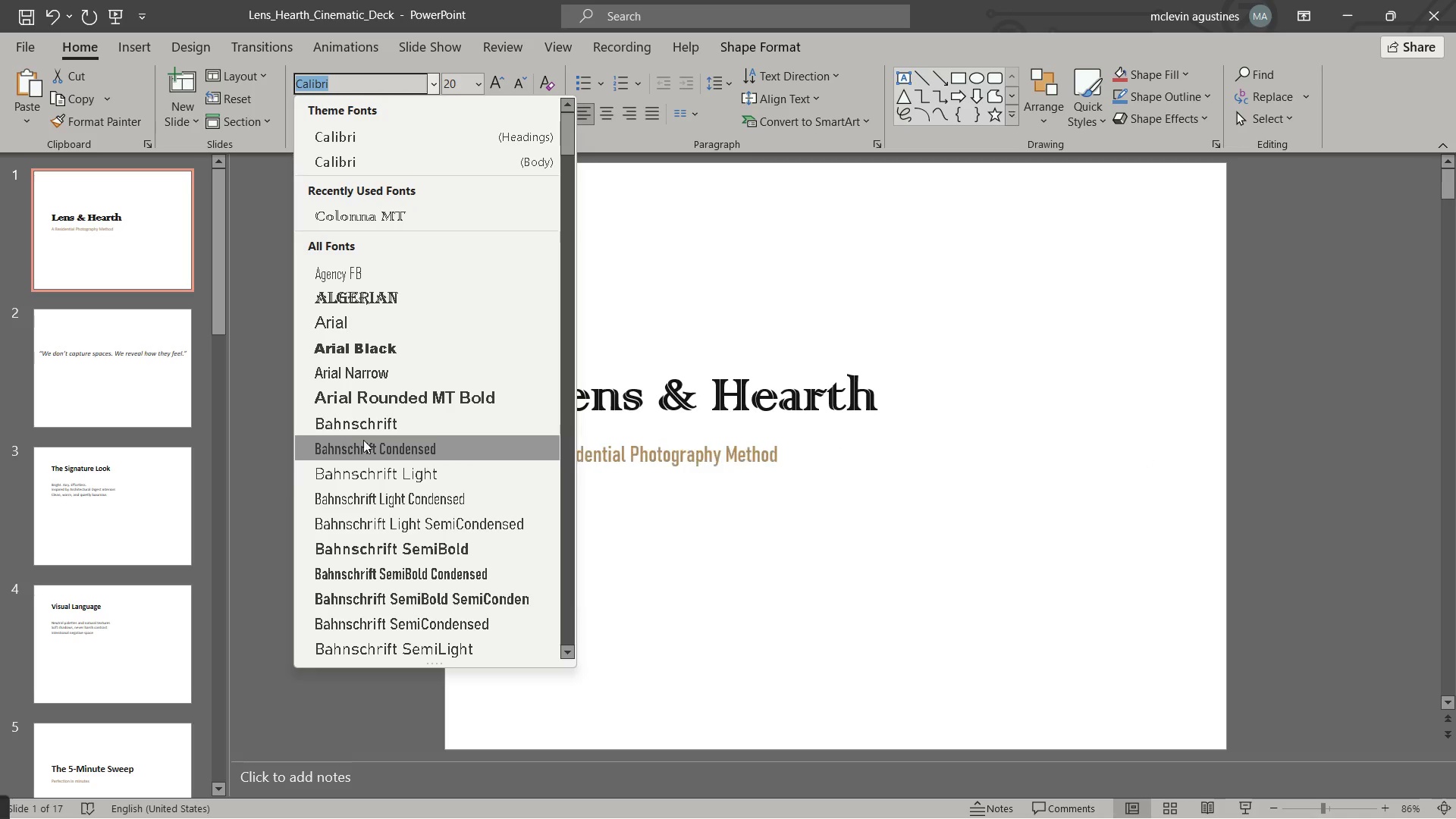 
scroll: coordinate [432, 566], scroll_direction: down, amount: 5.0
 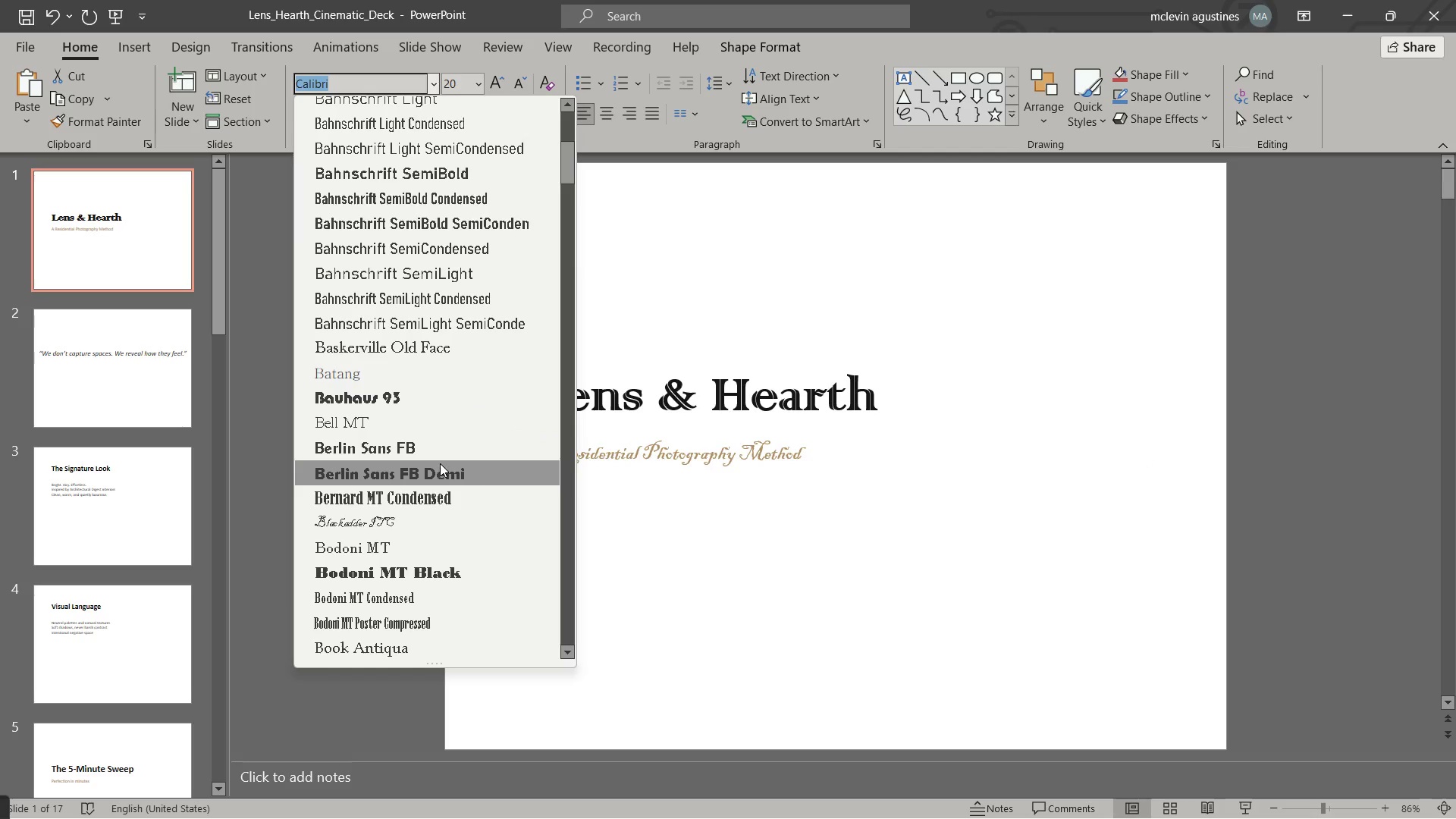 
left_click([440, 462])
 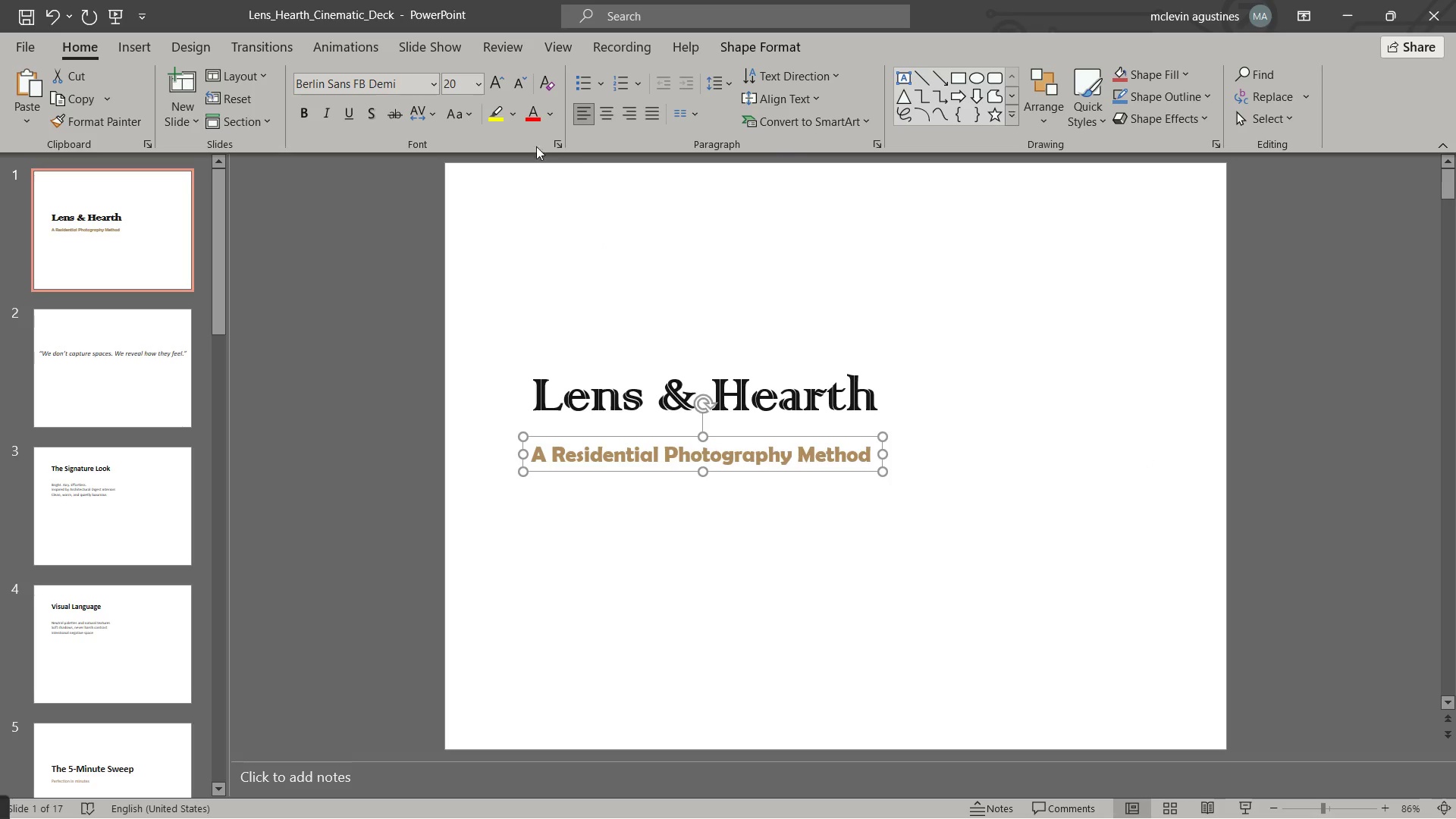 
left_click([547, 120])
 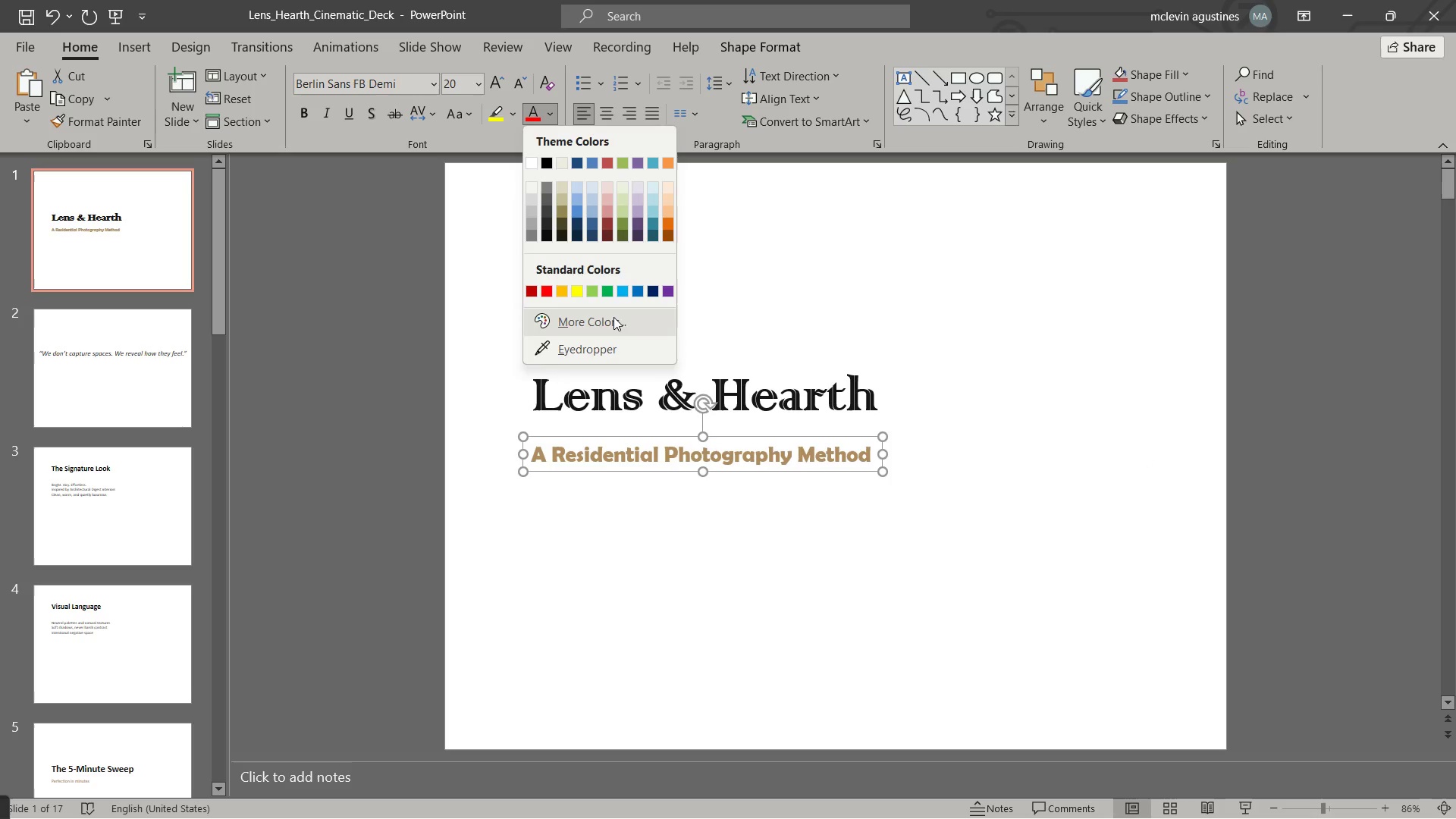 
left_click([613, 317])
 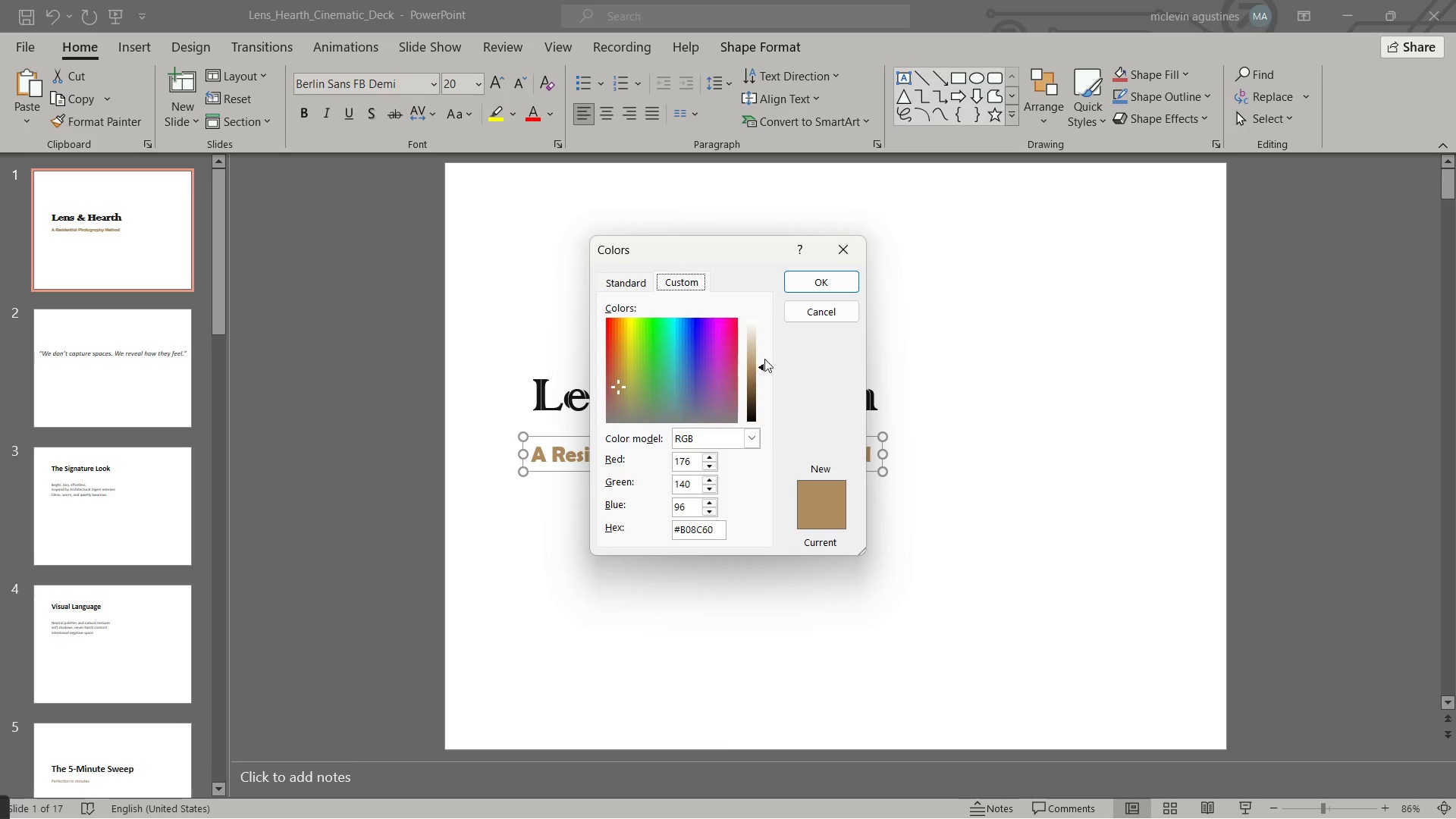 
left_click_drag(start_coordinate=[761, 366], to_coordinate=[760, 373])
 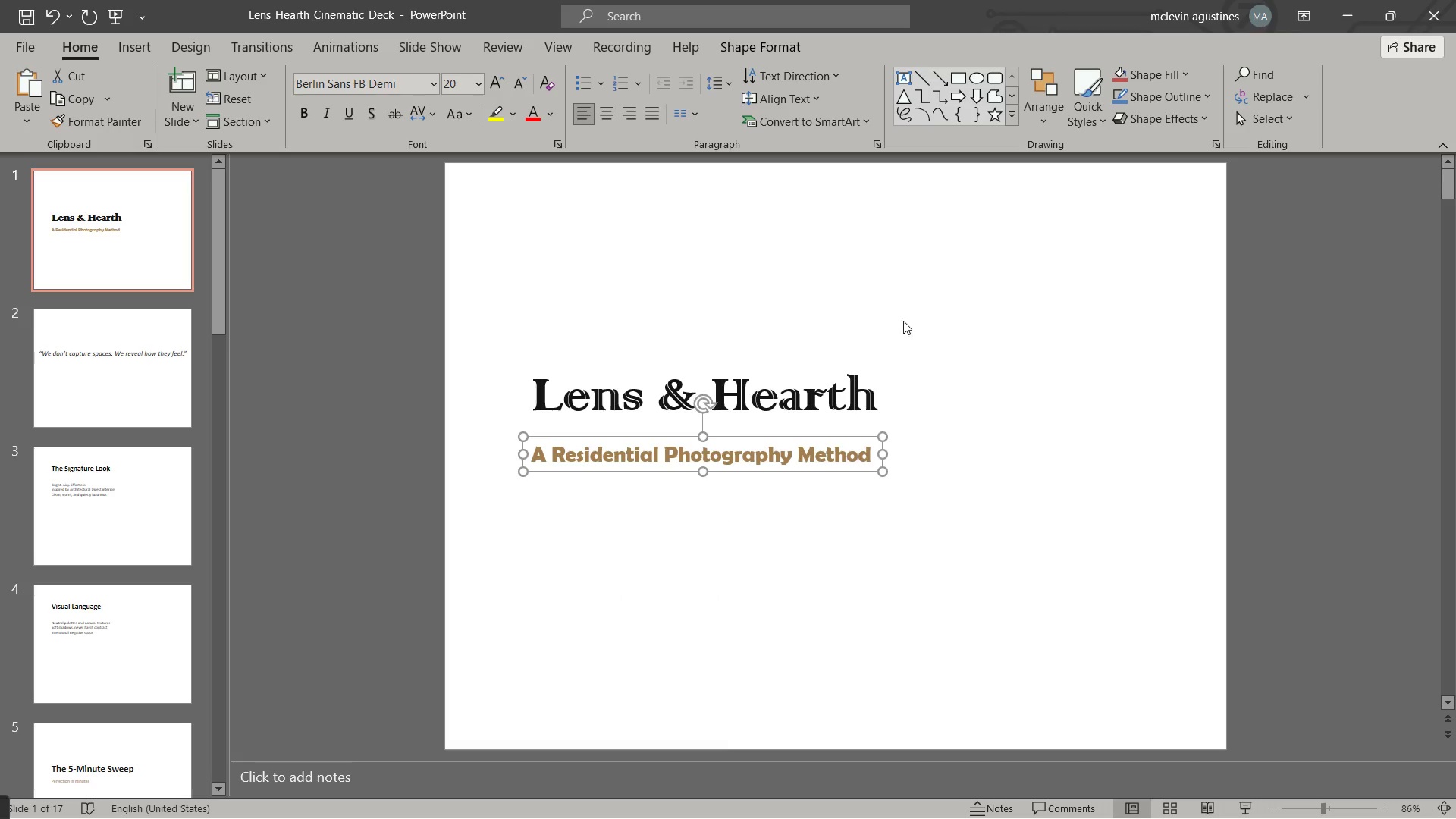 
left_click([946, 348])
 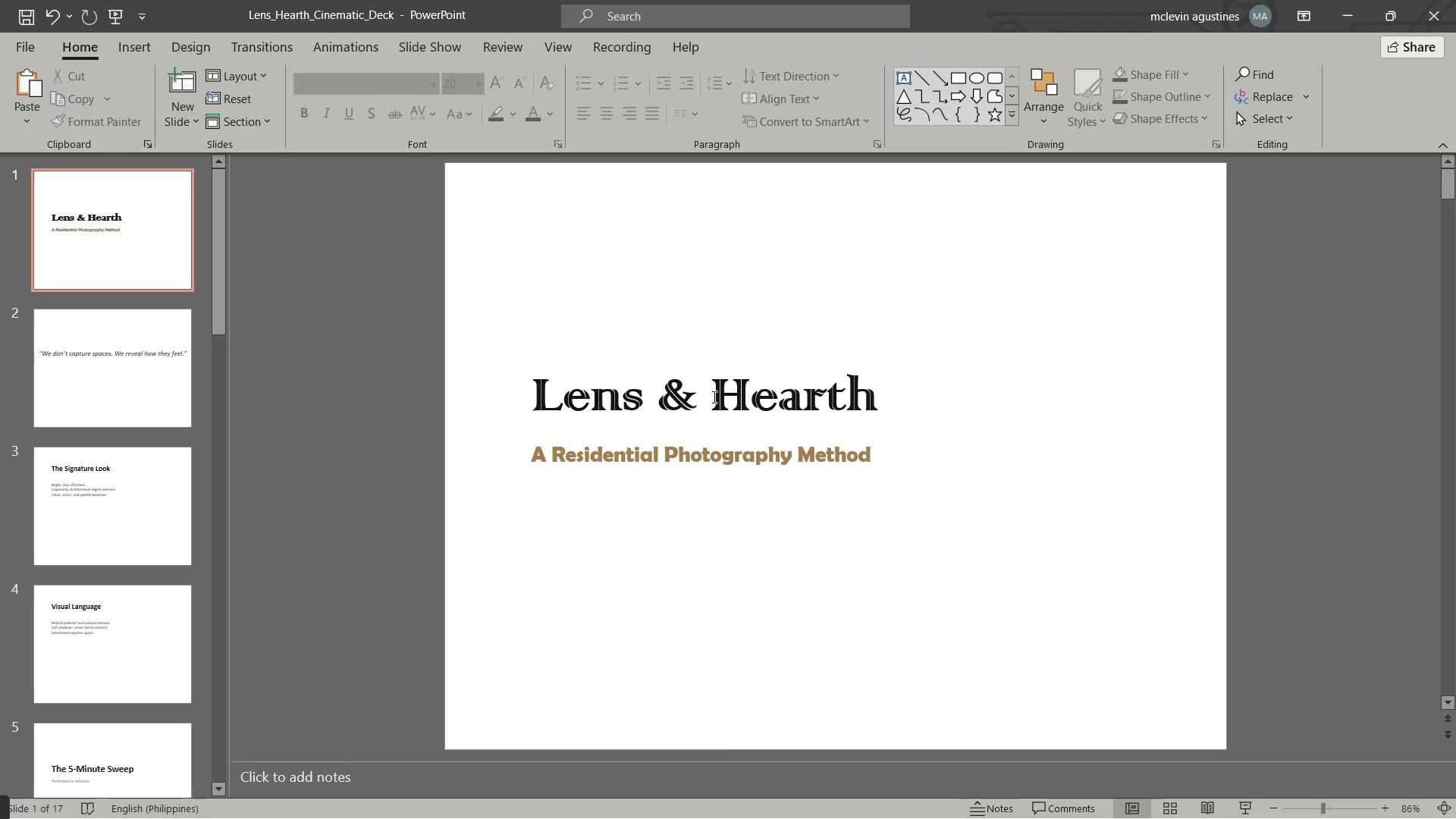 
left_click([679, 397])
 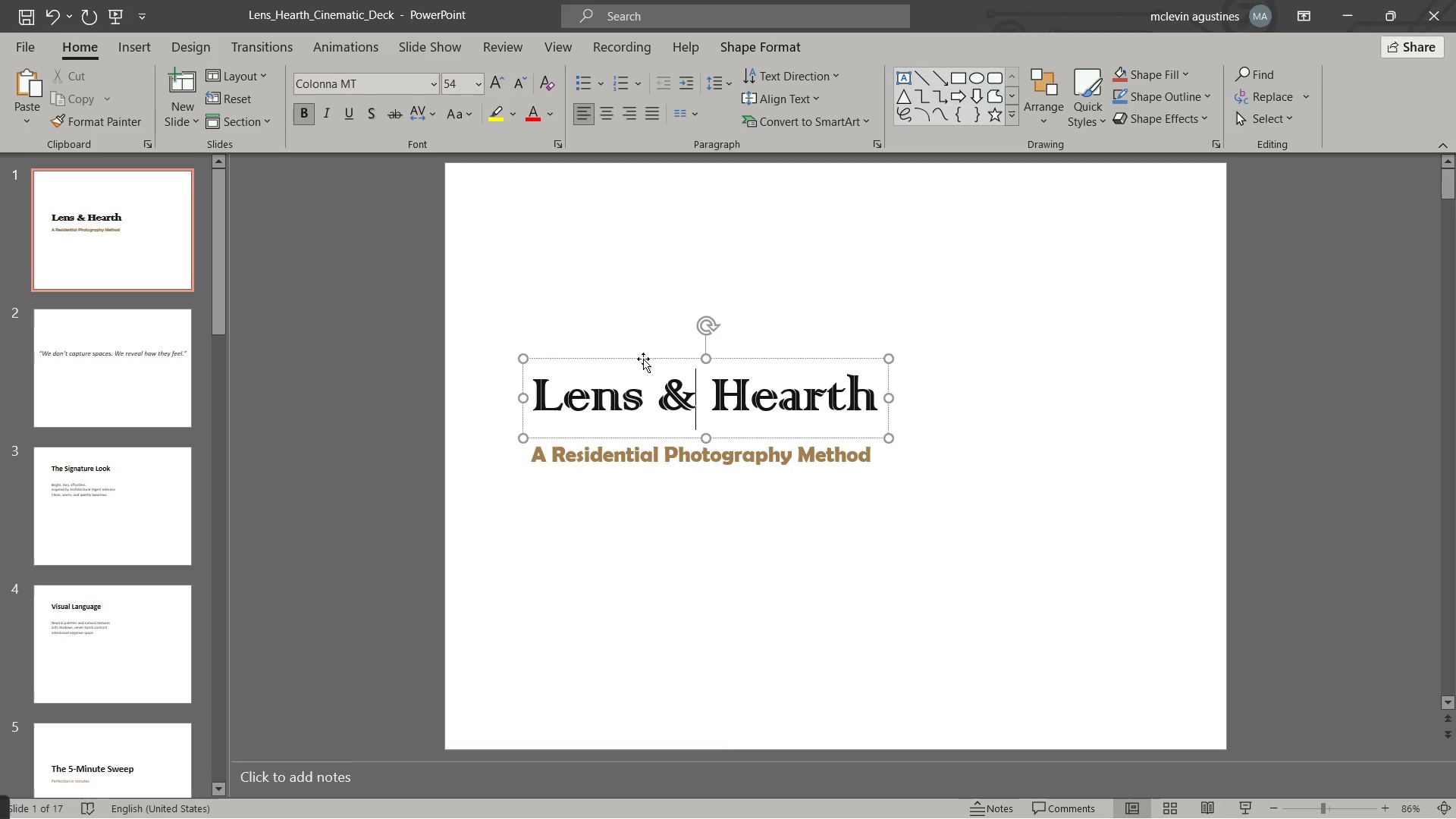 
key(Control+Z)
 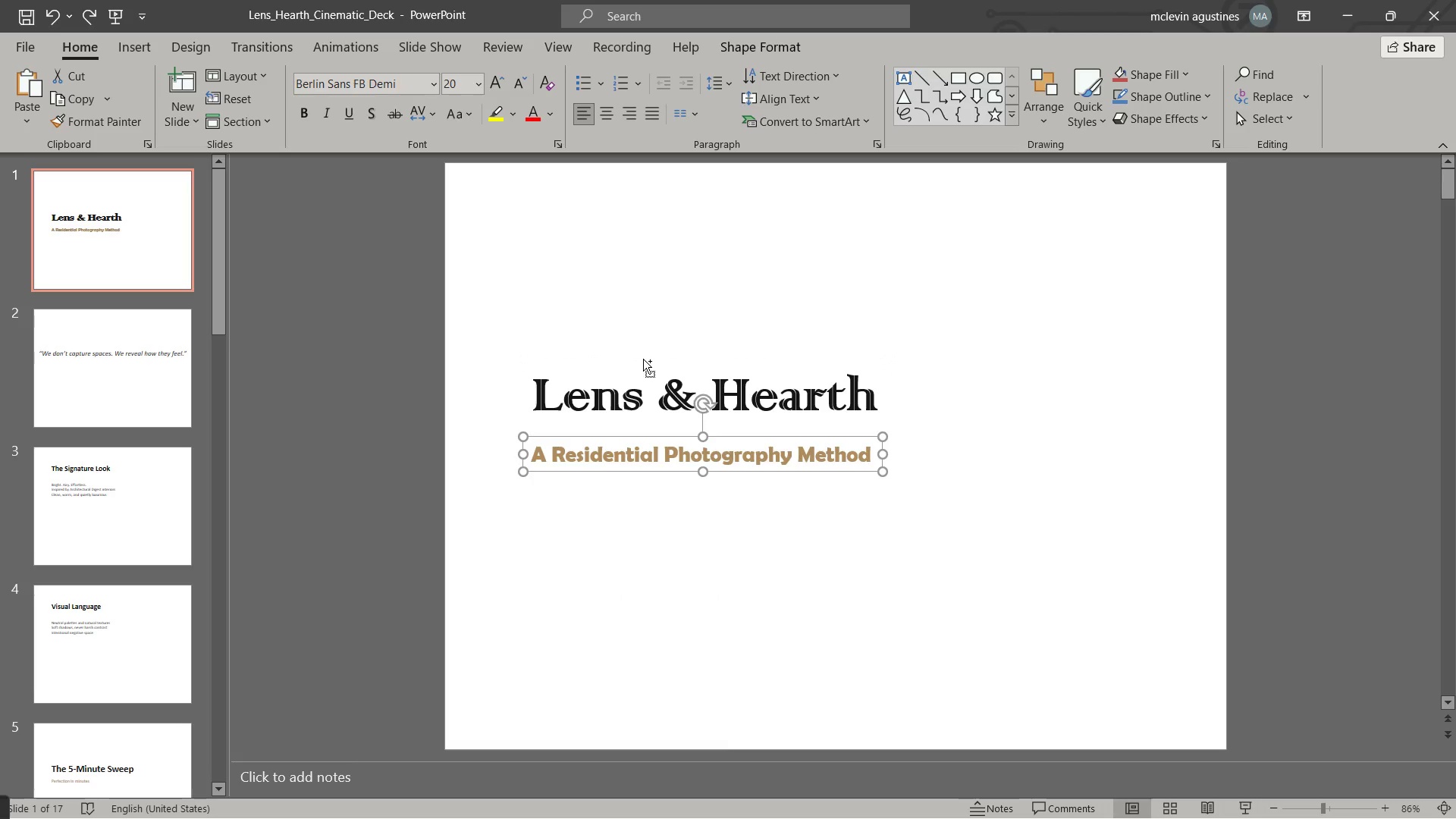 
key(Control+Z)
 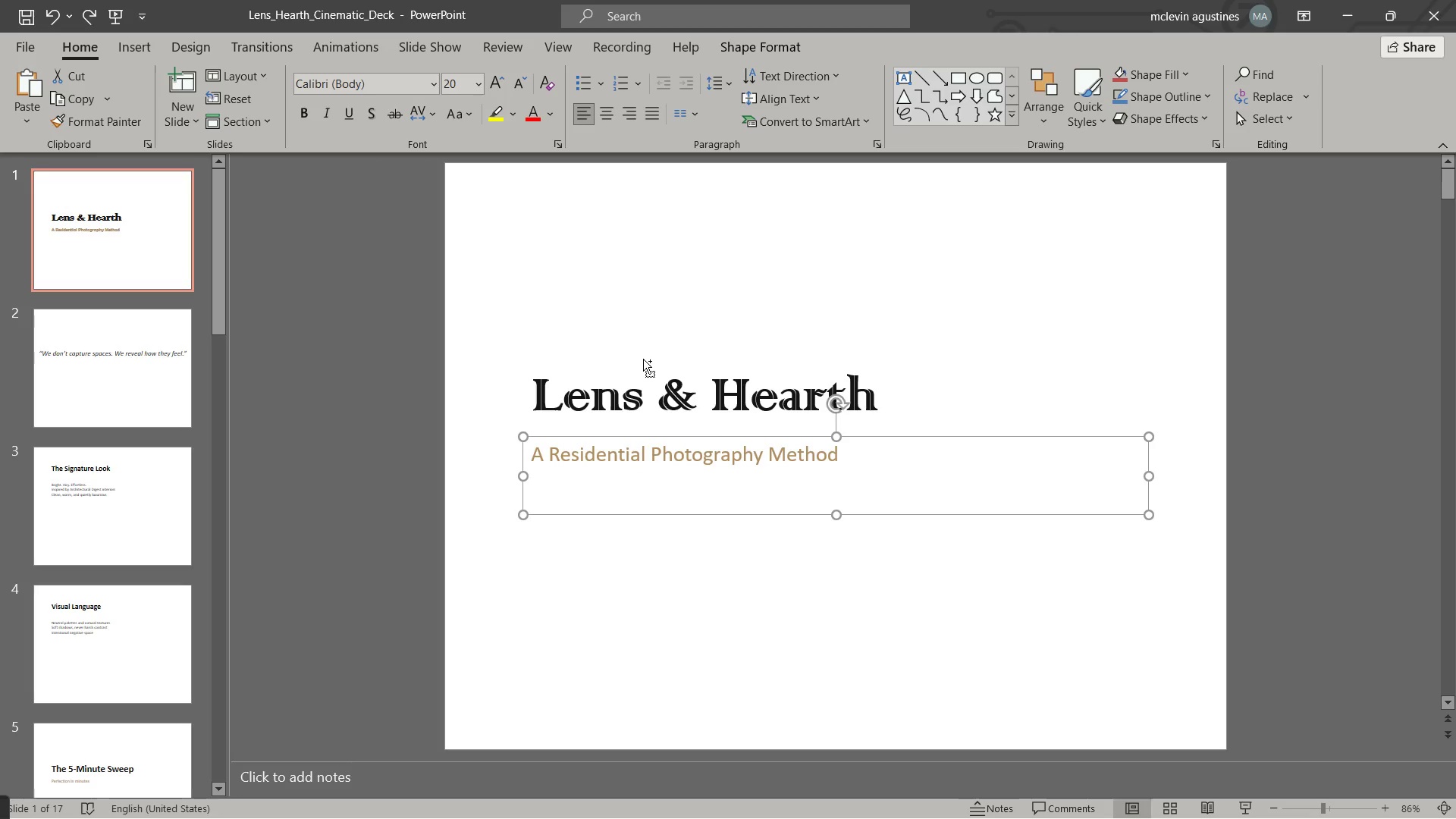 
key(Control+Z)
 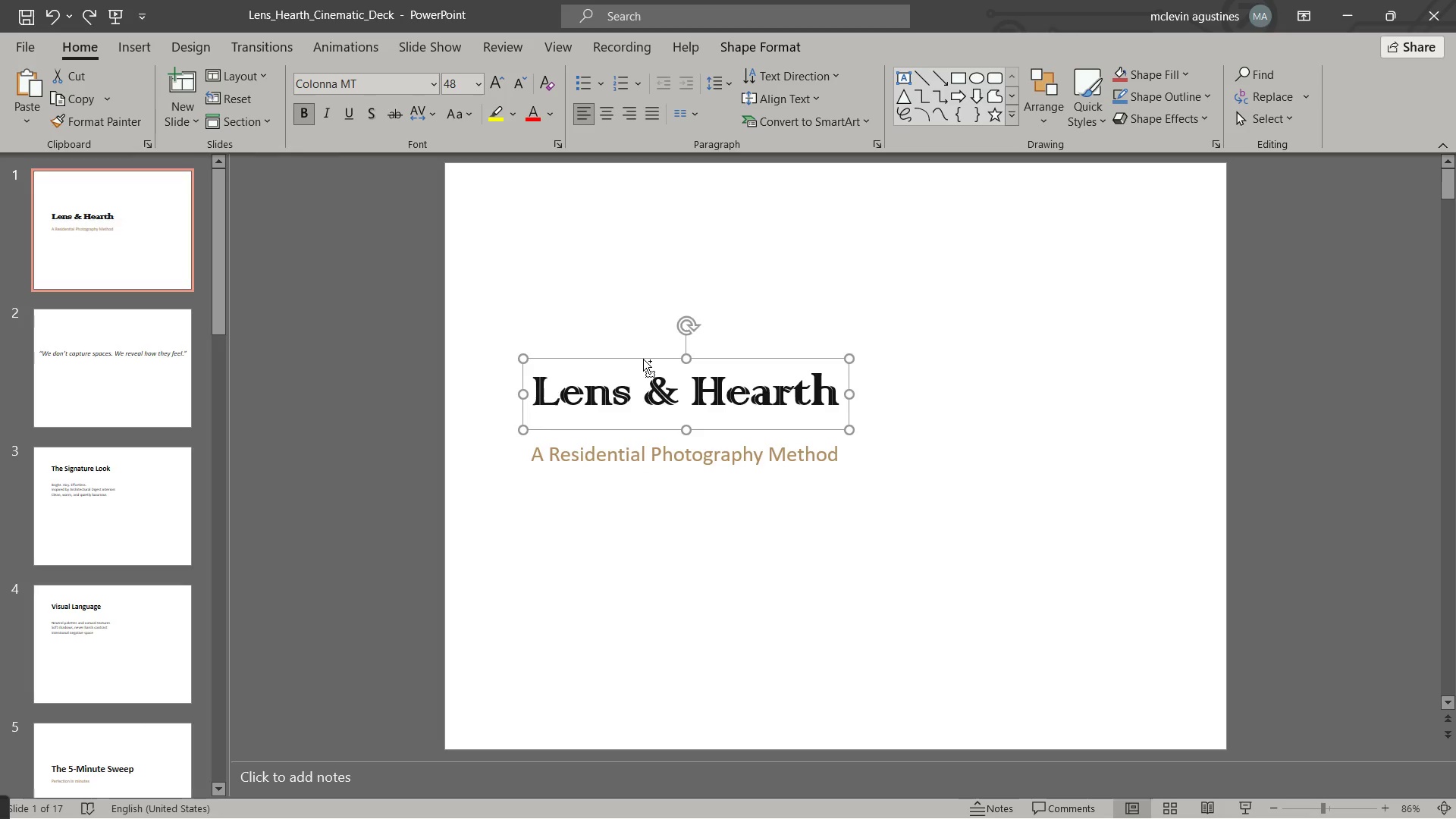 
key(Control+Z)
 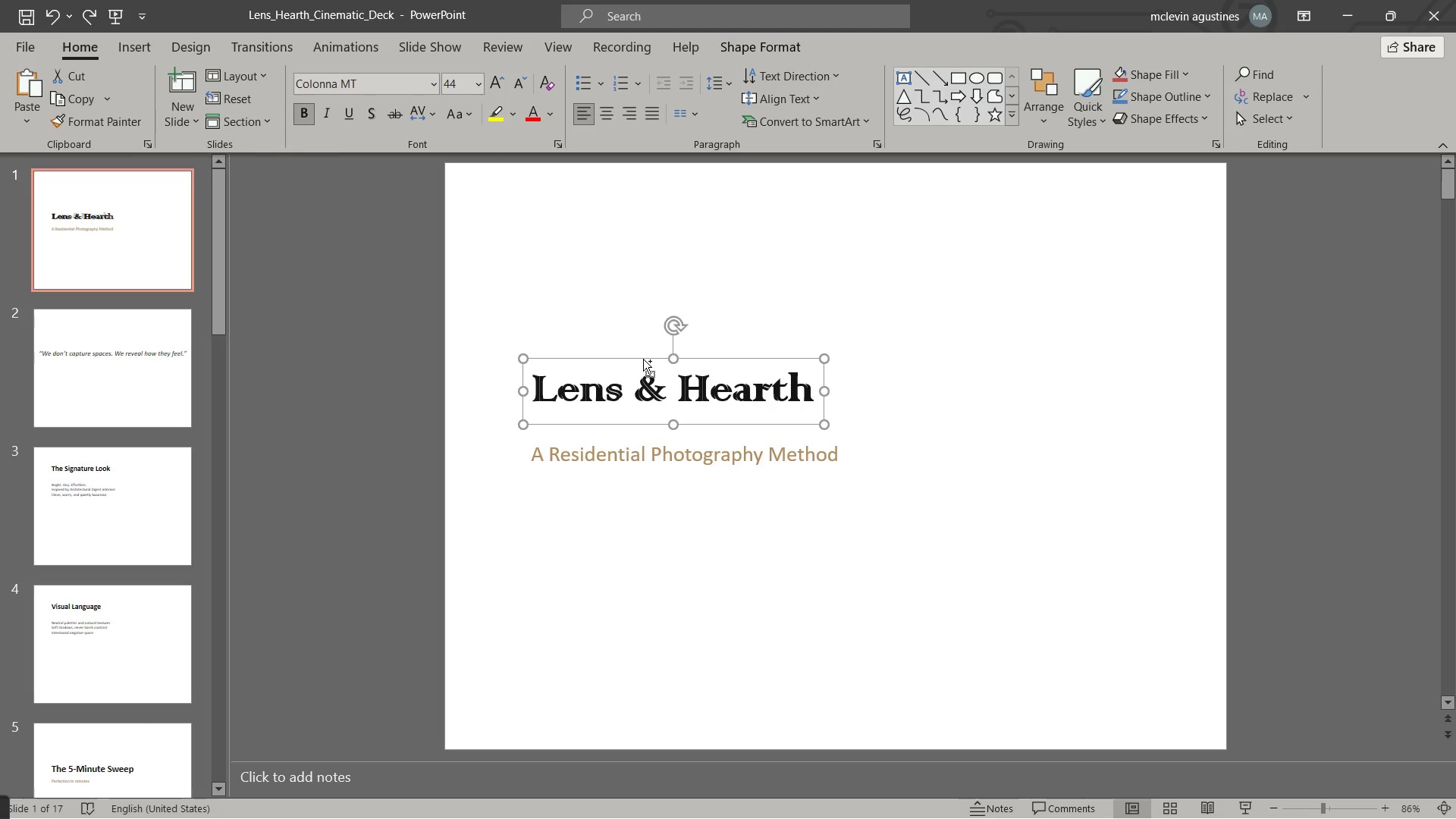 
key(Control+Z)
 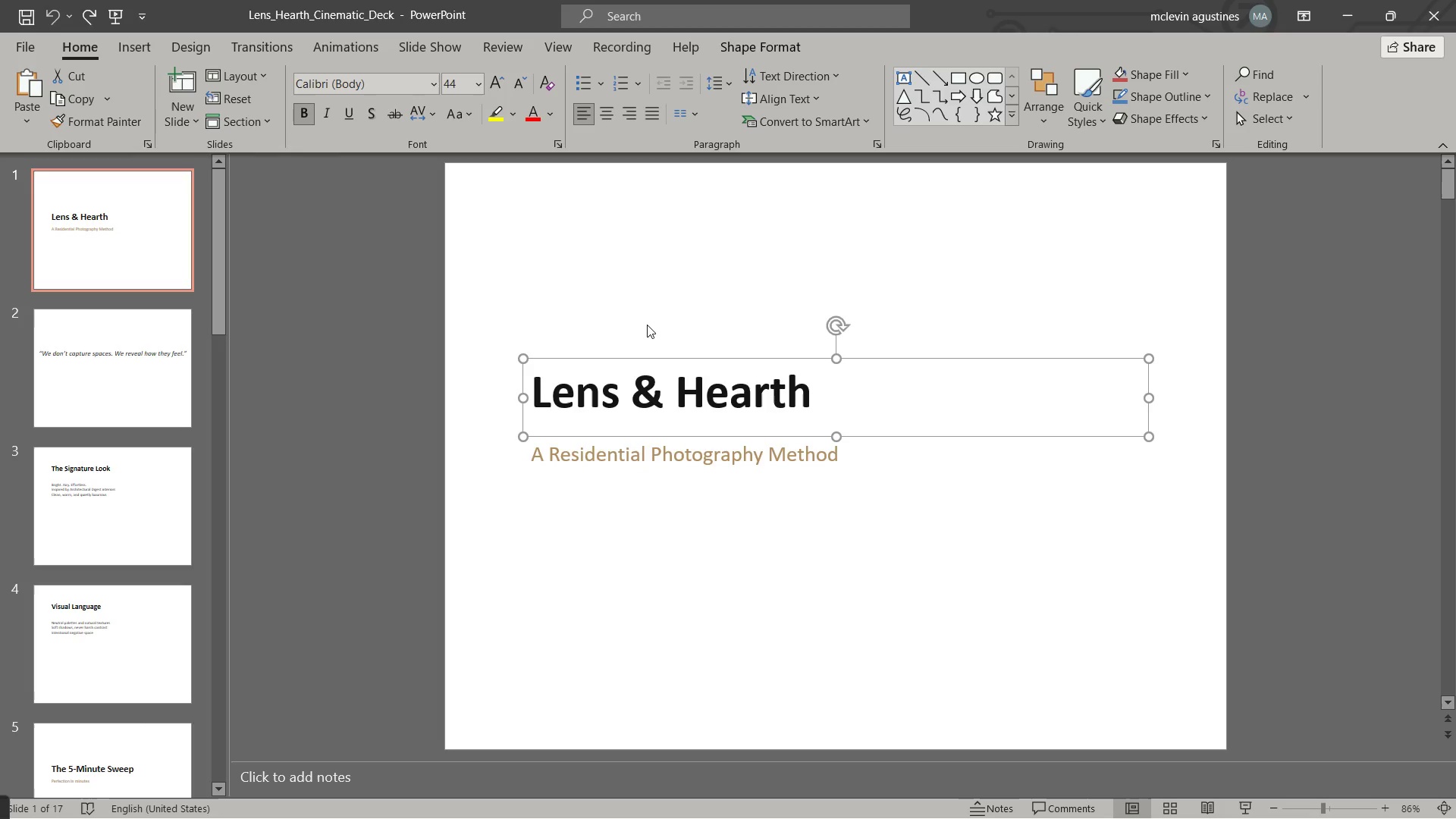 
left_click([647, 323])
 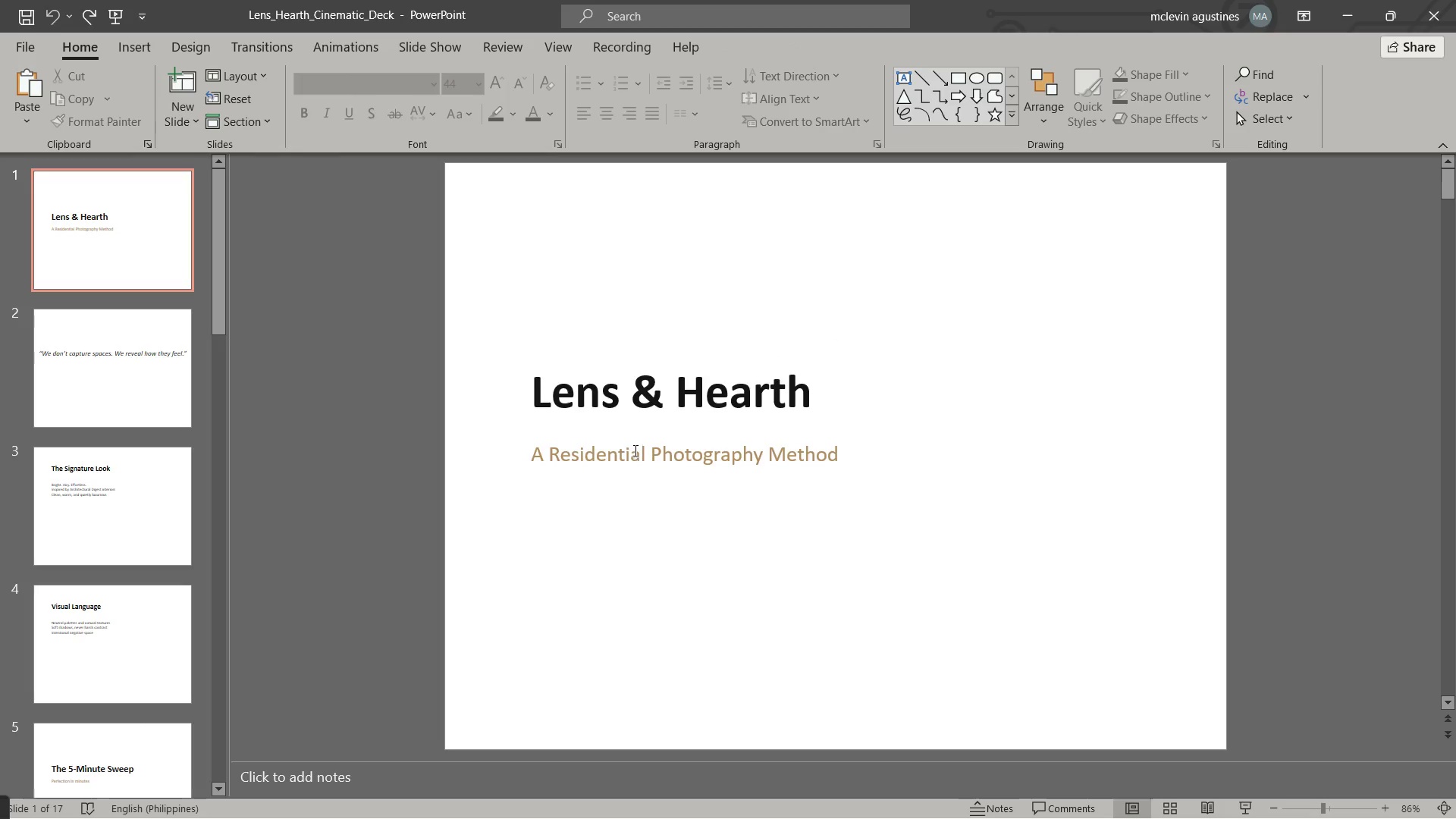 
left_click([634, 450])
 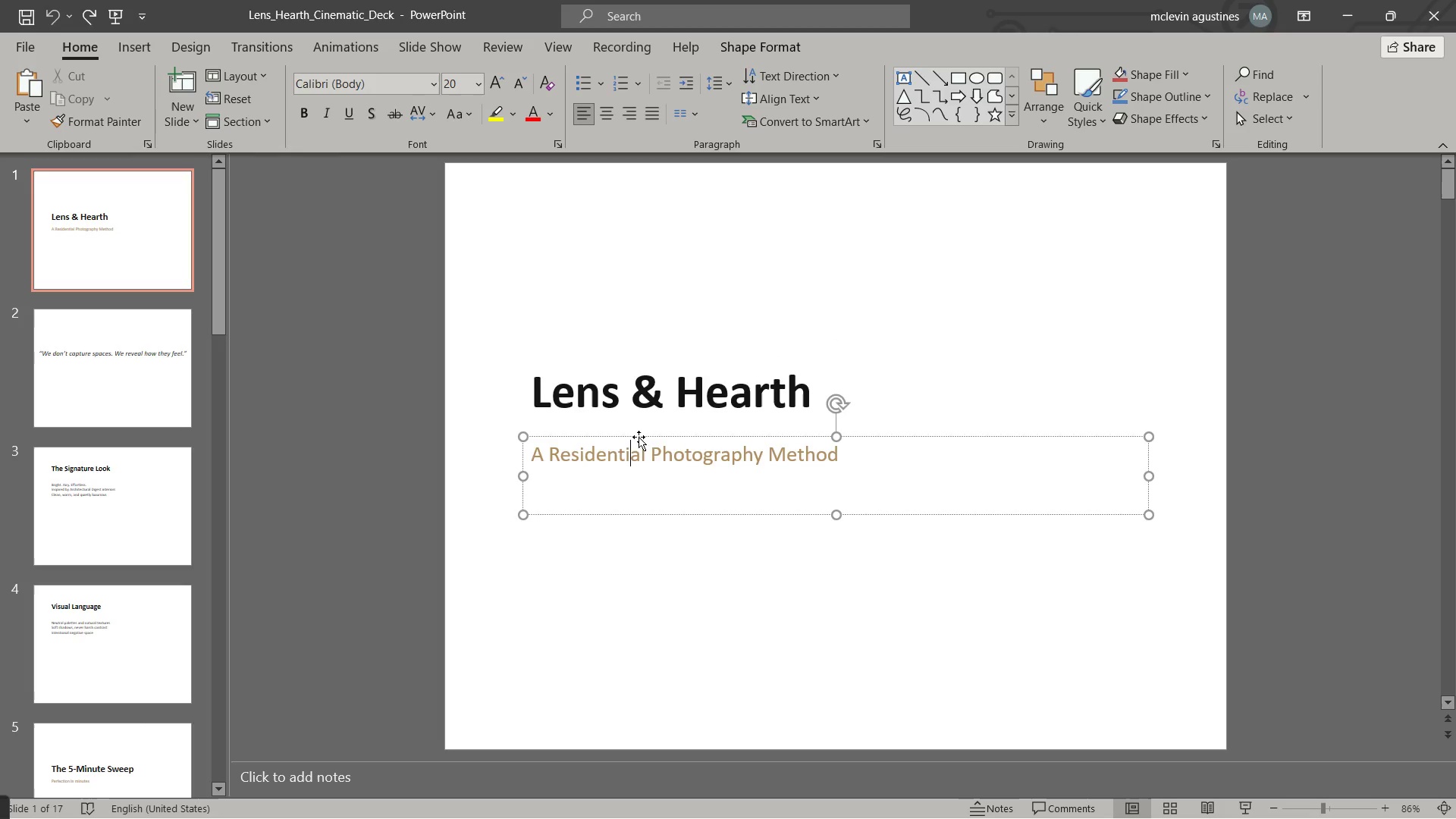 
left_click([639, 437])
 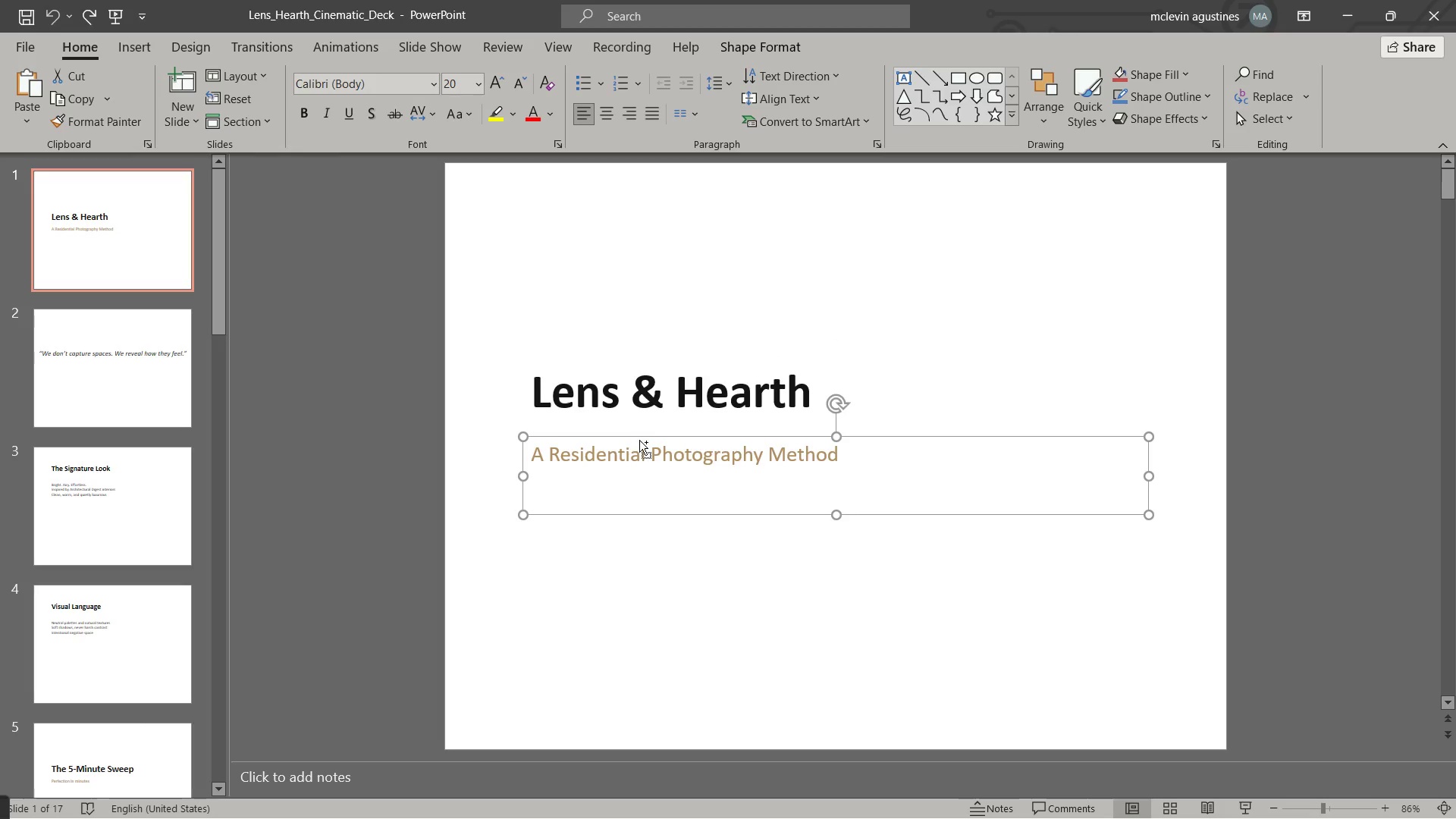 
key(Control+B)
 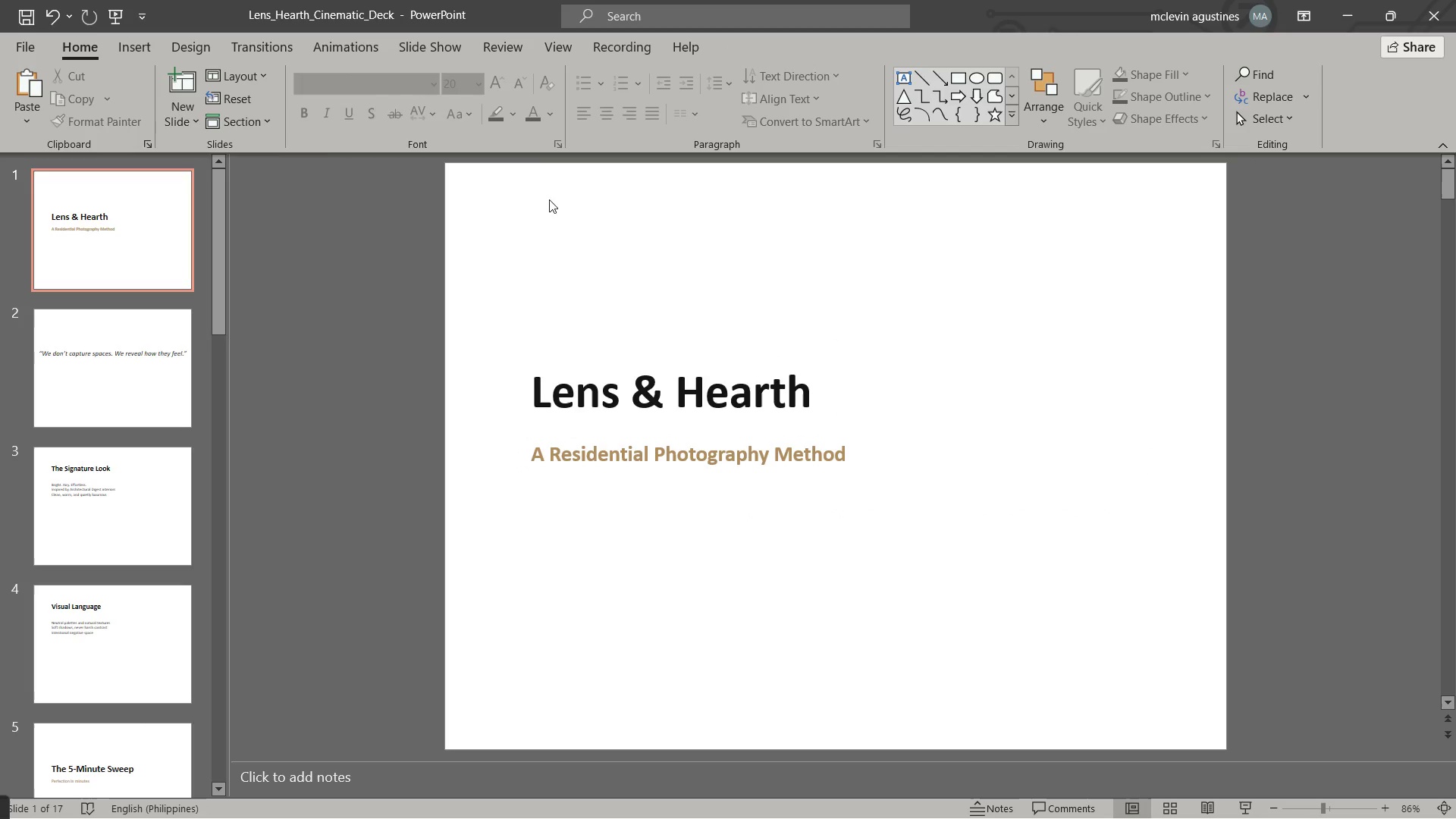 
left_click([140, 48])
 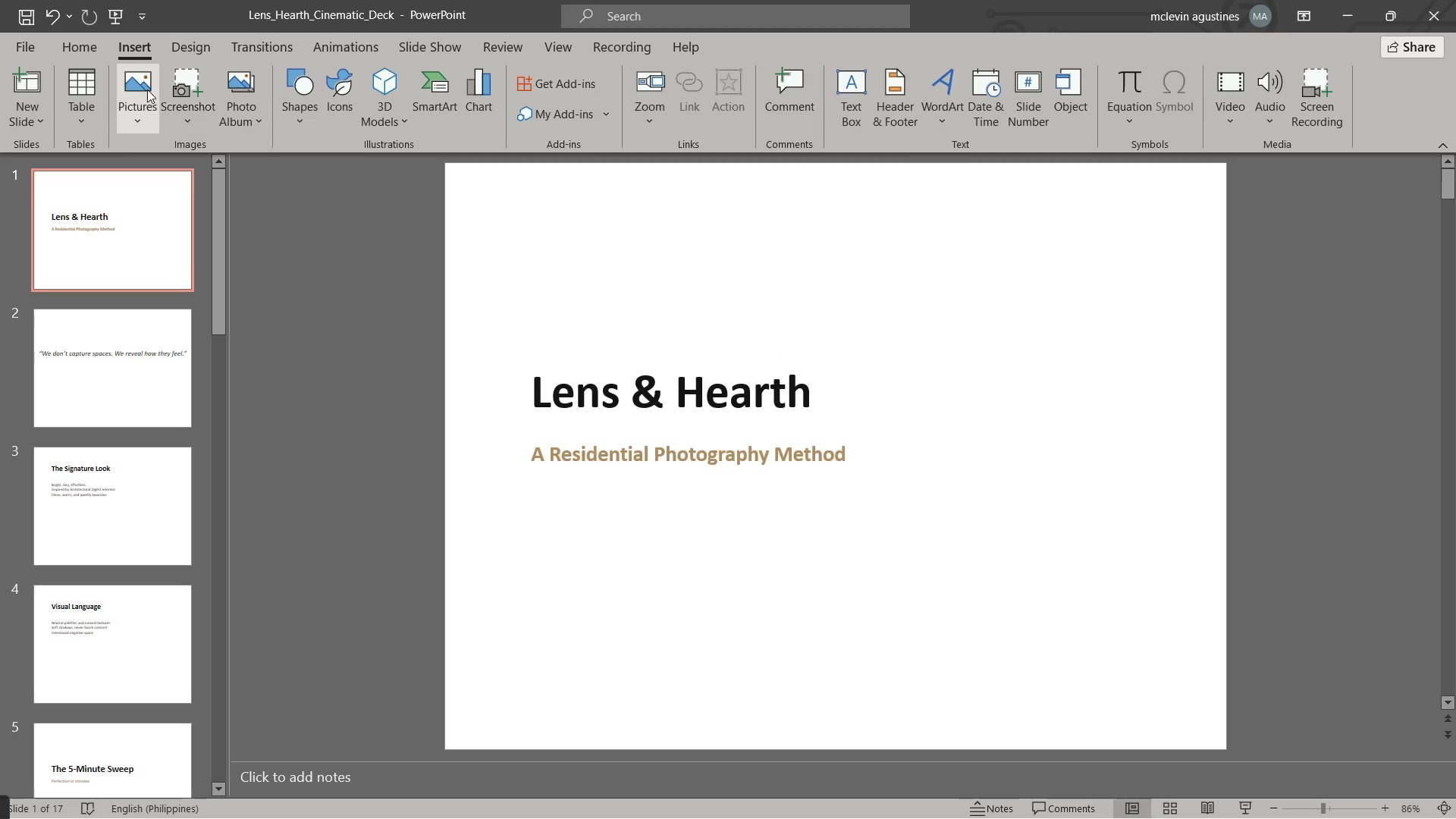 
left_click([140, 89])
 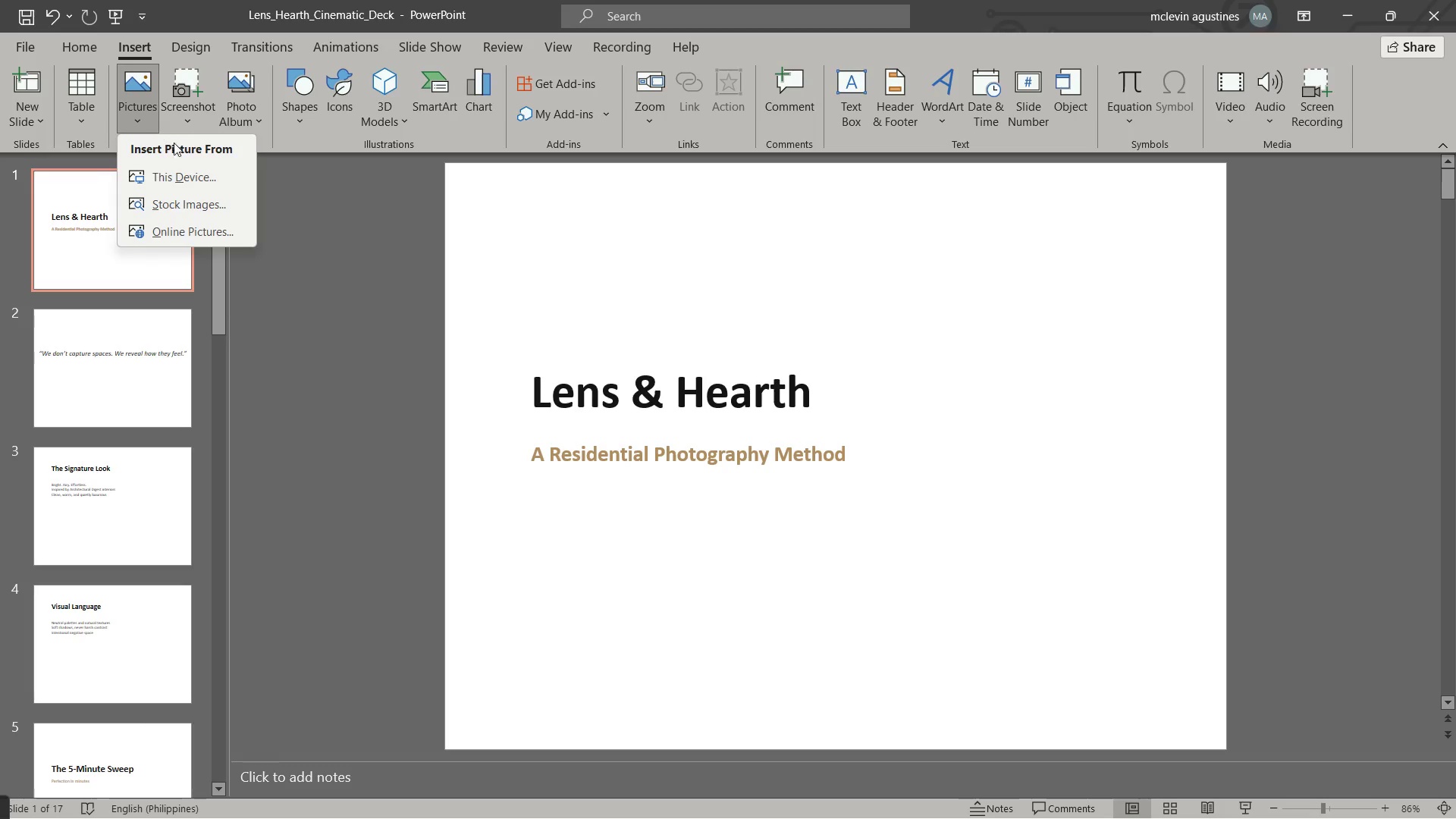 
left_click([177, 177])
 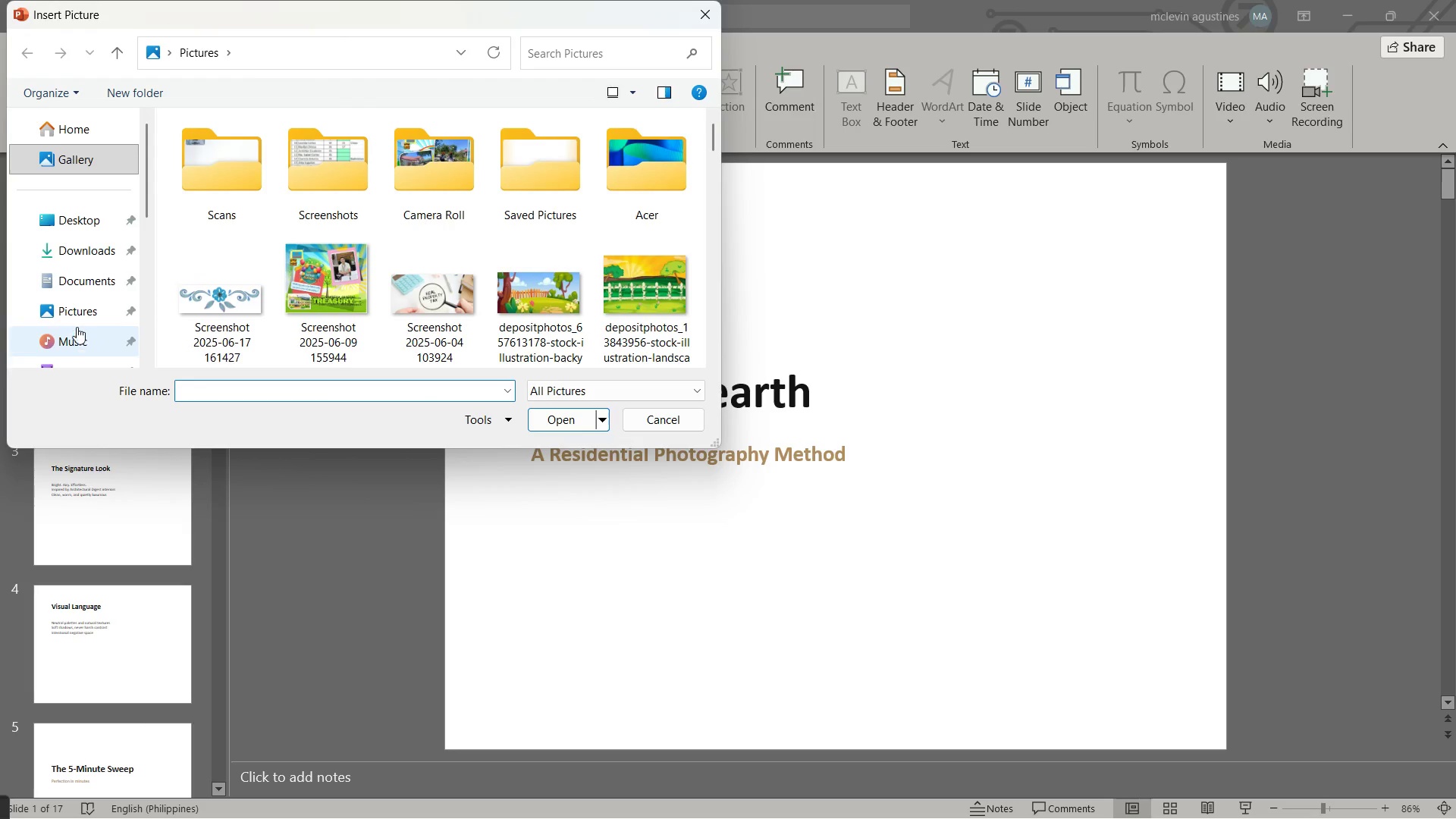 
left_click([85, 248])
 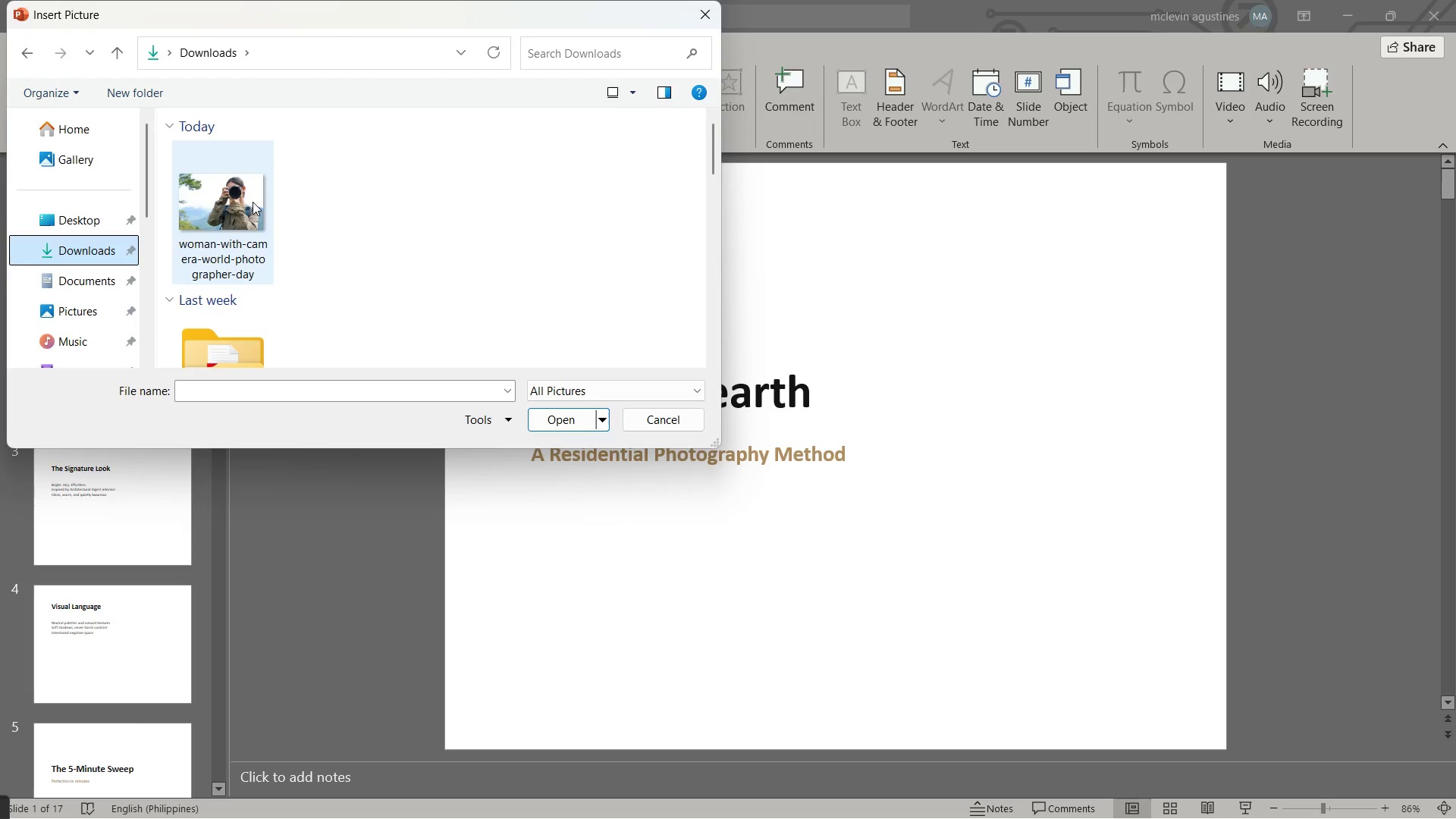 
double_click([253, 202])
 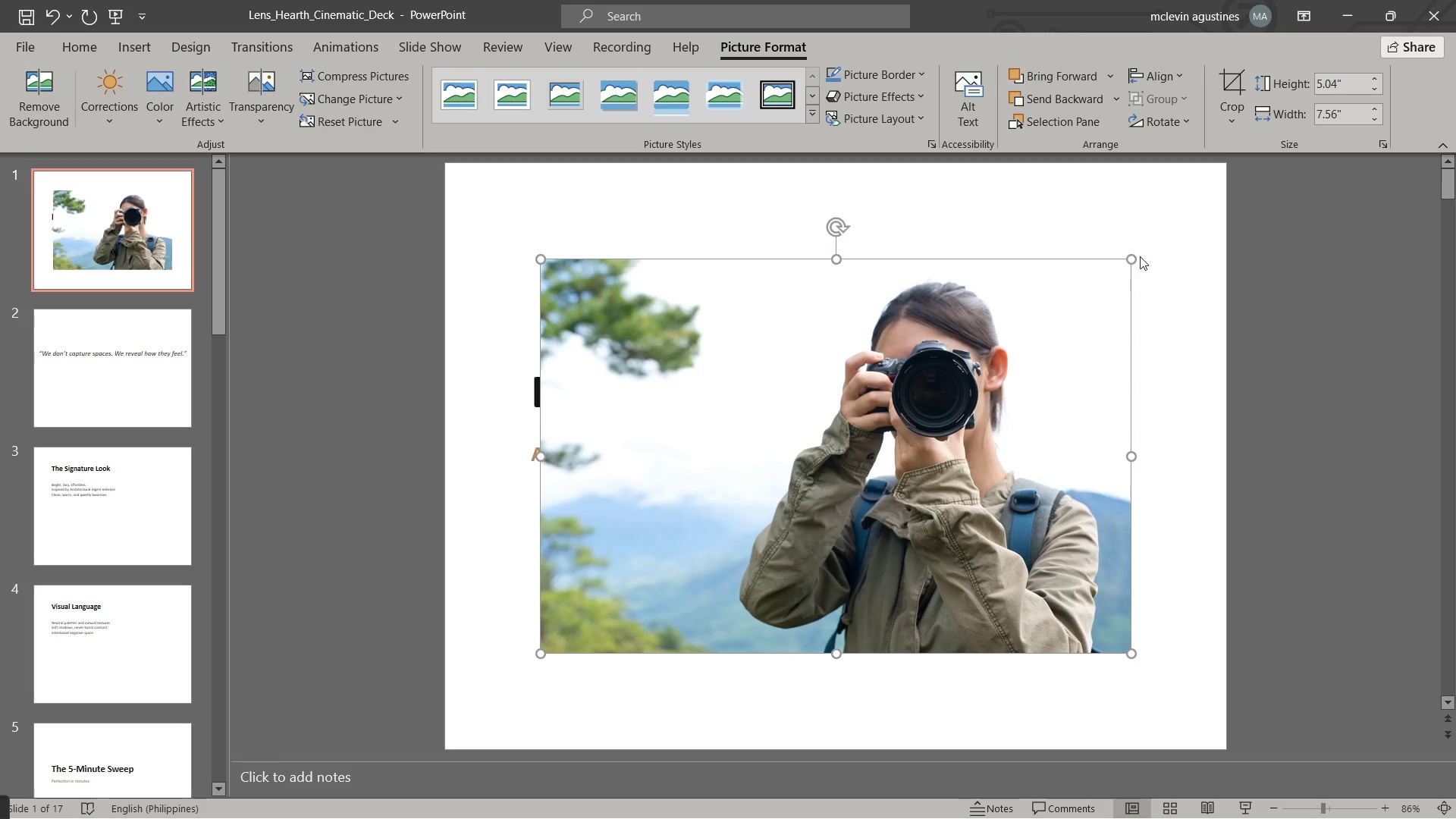 
left_click_drag(start_coordinate=[1132, 259], to_coordinate=[774, 437])
 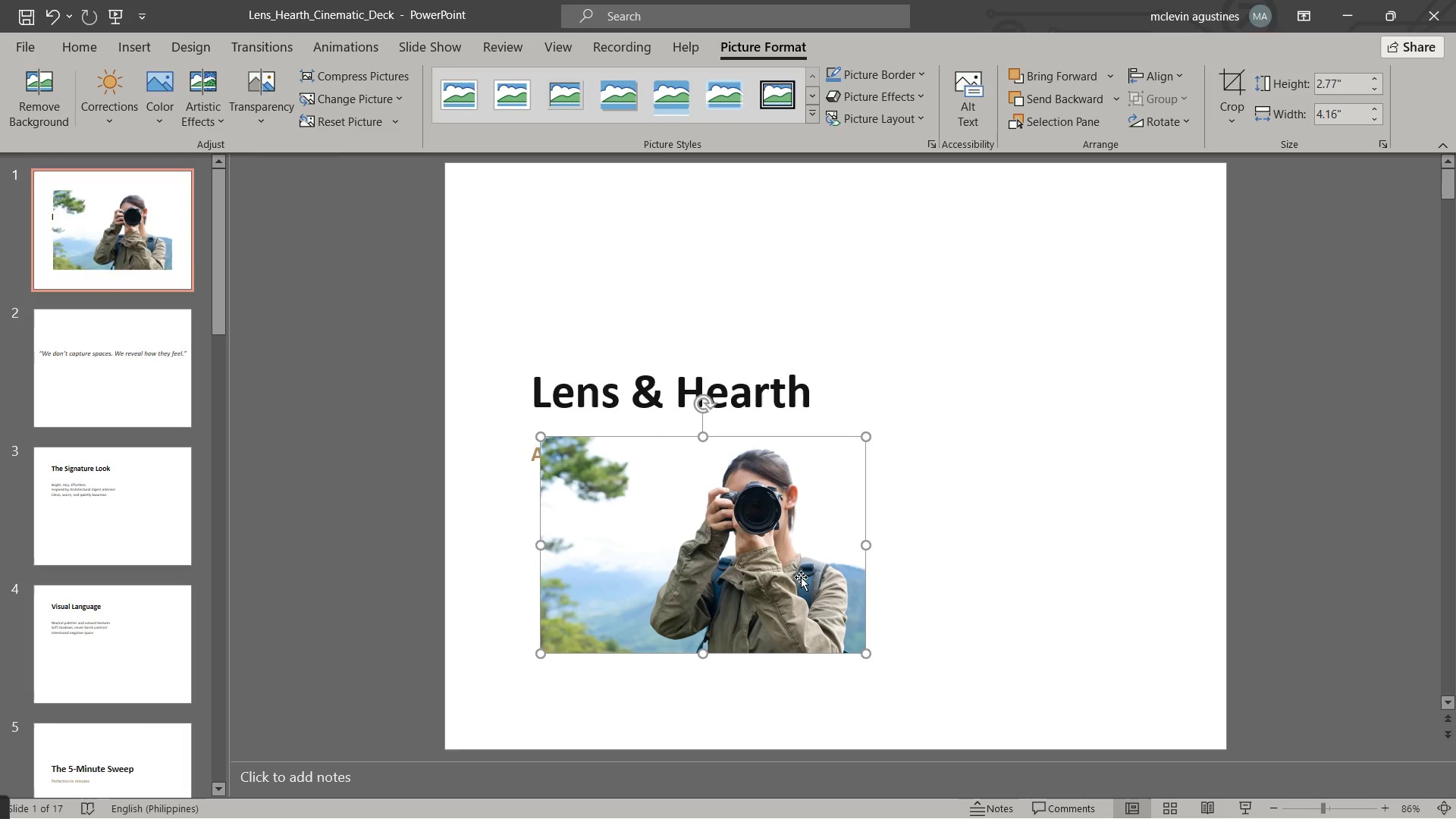 
left_click_drag(start_coordinate=[801, 577], to_coordinate=[1122, 455])
 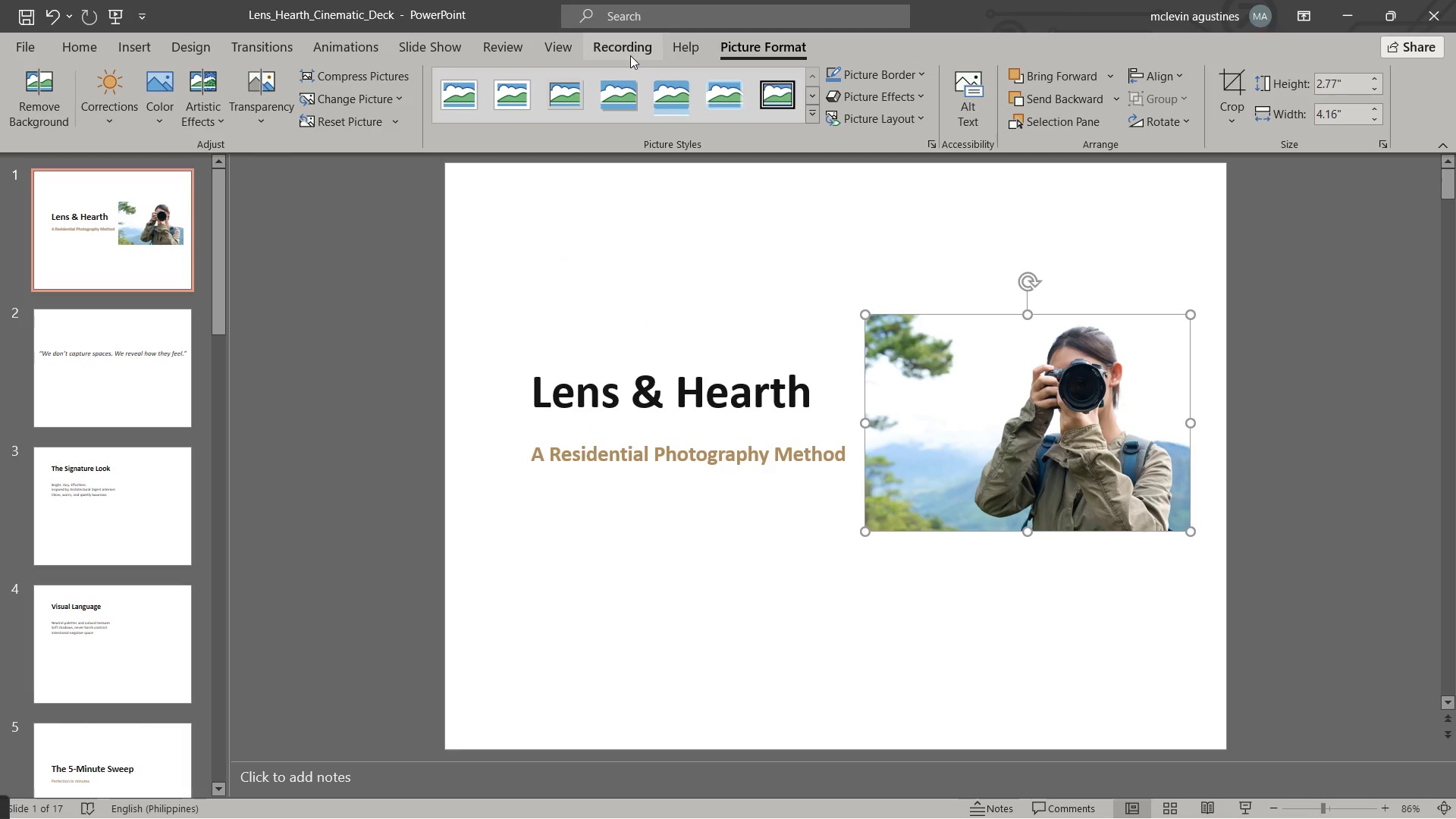 
wait(10.45)
 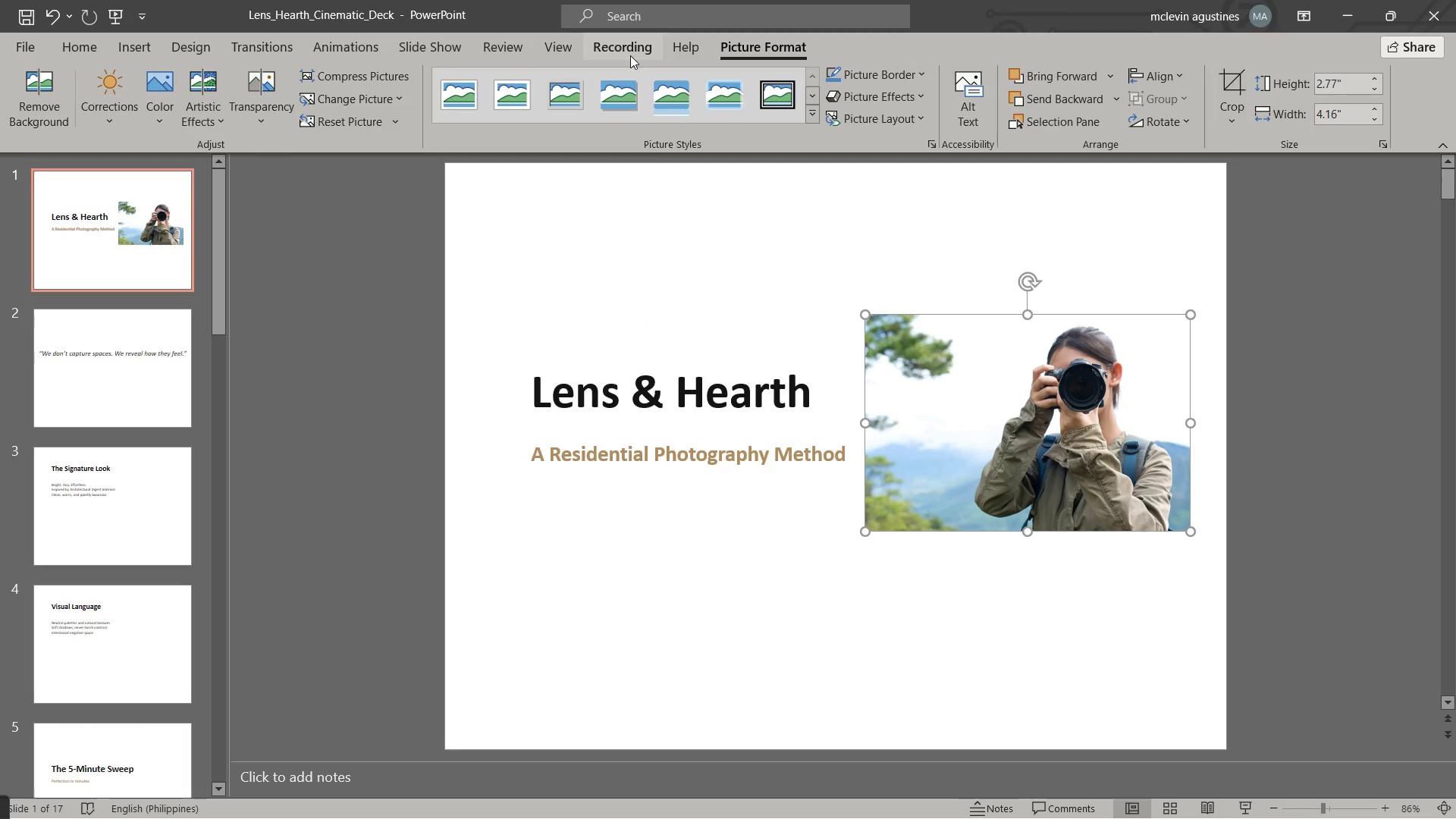 
left_click([304, 89])
 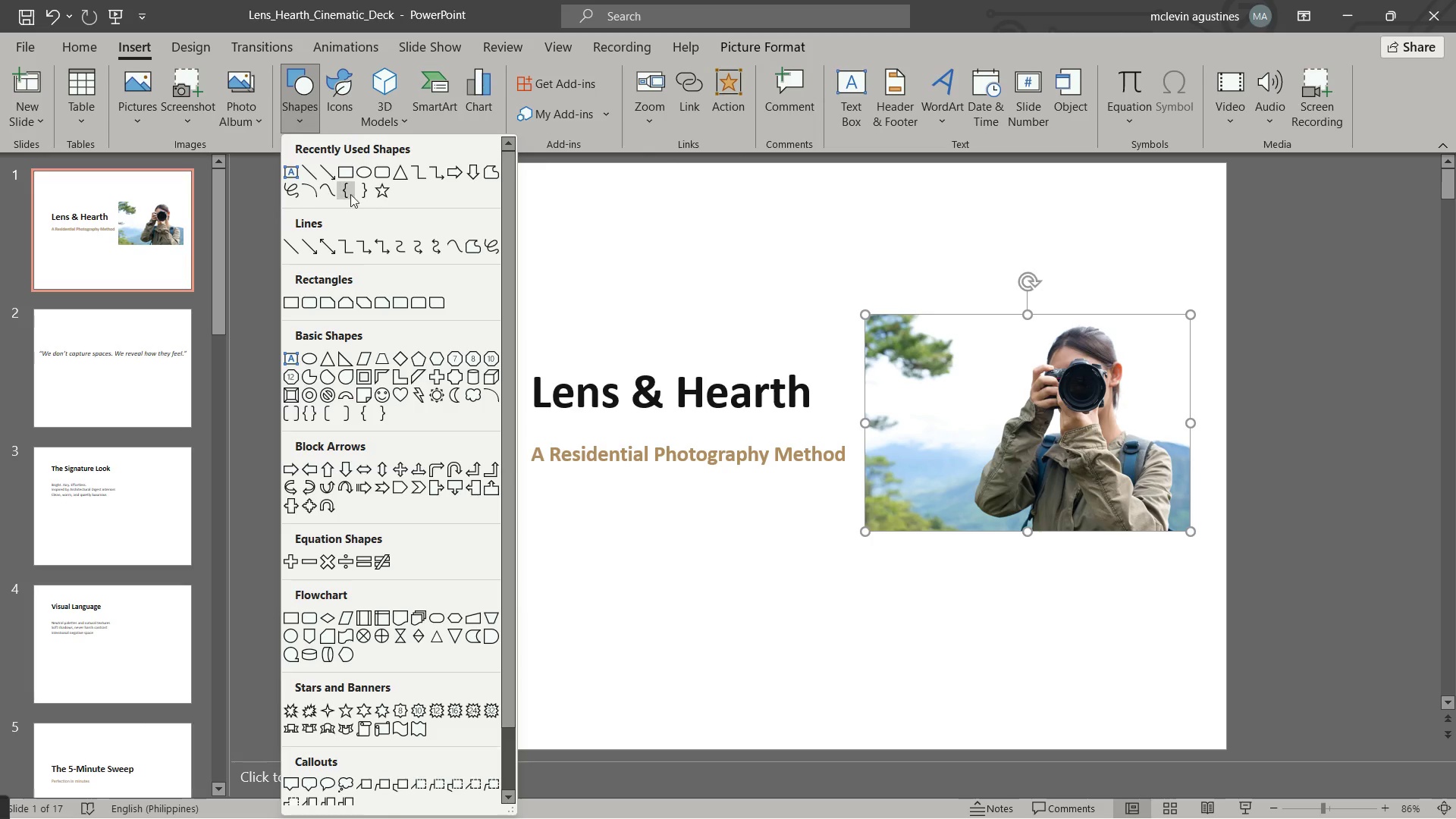 
left_click([372, 170])
 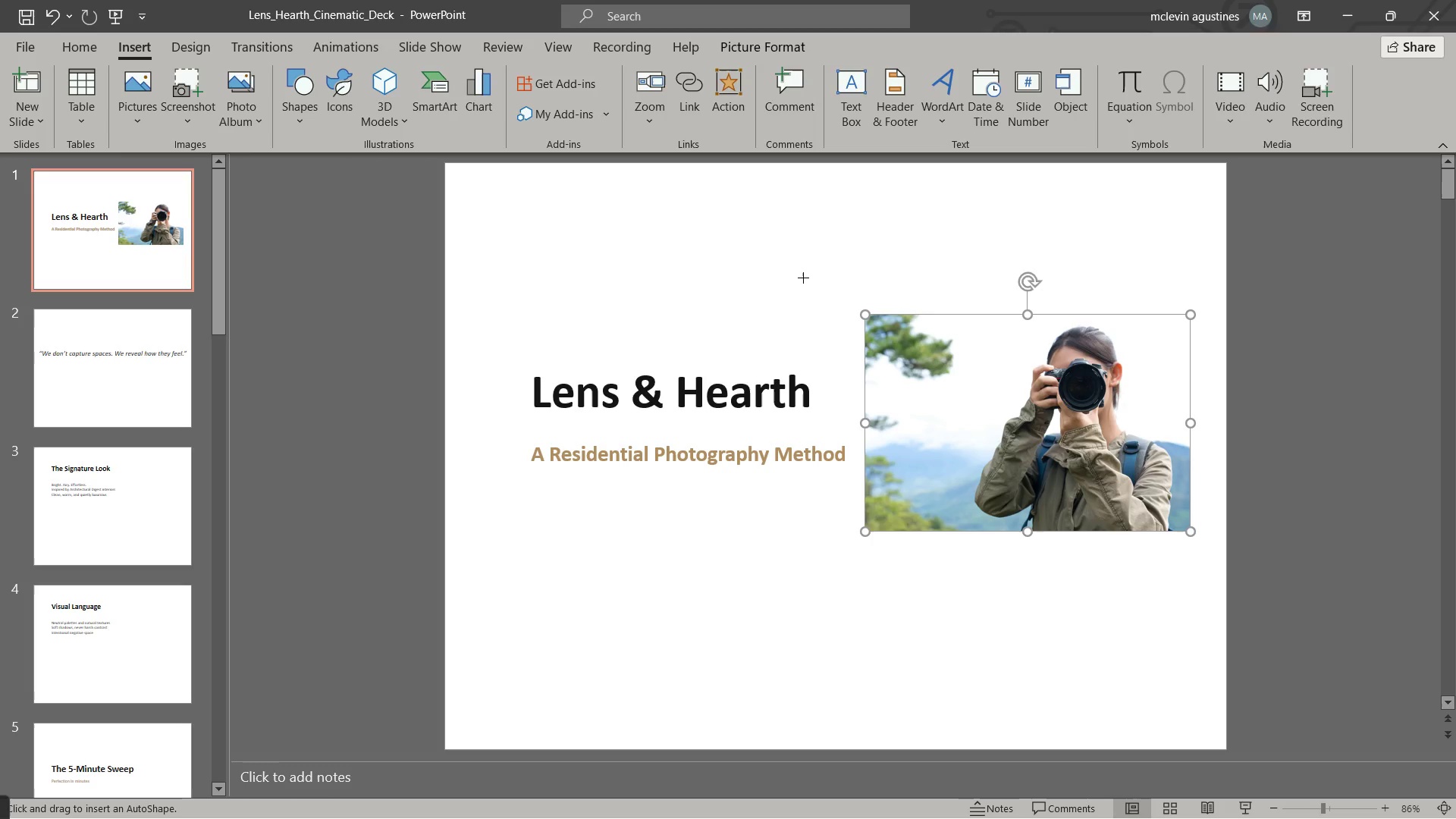 
left_click_drag(start_coordinate=[694, 215], to_coordinate=[915, 424])
 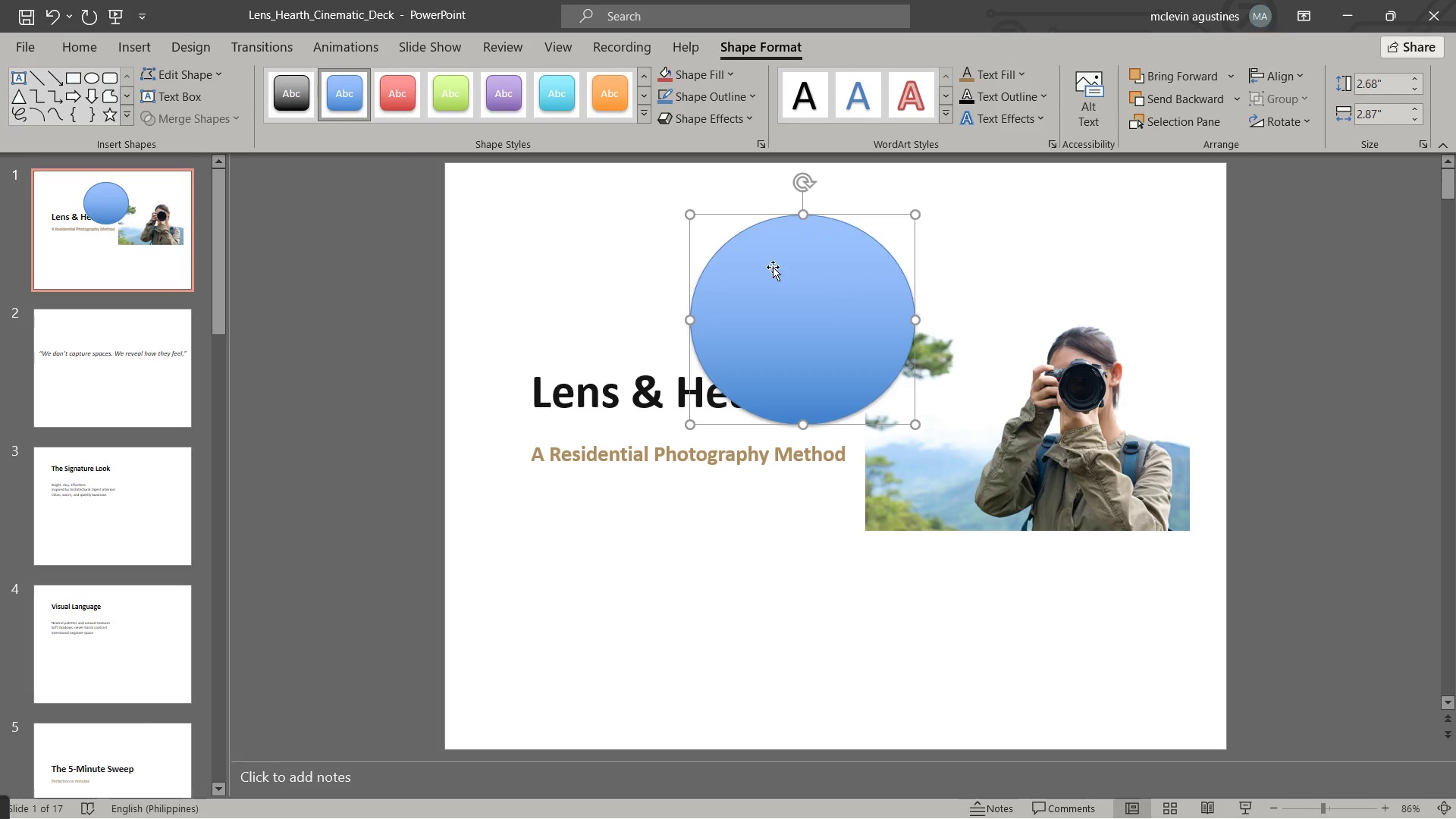 
wait(5.34)
 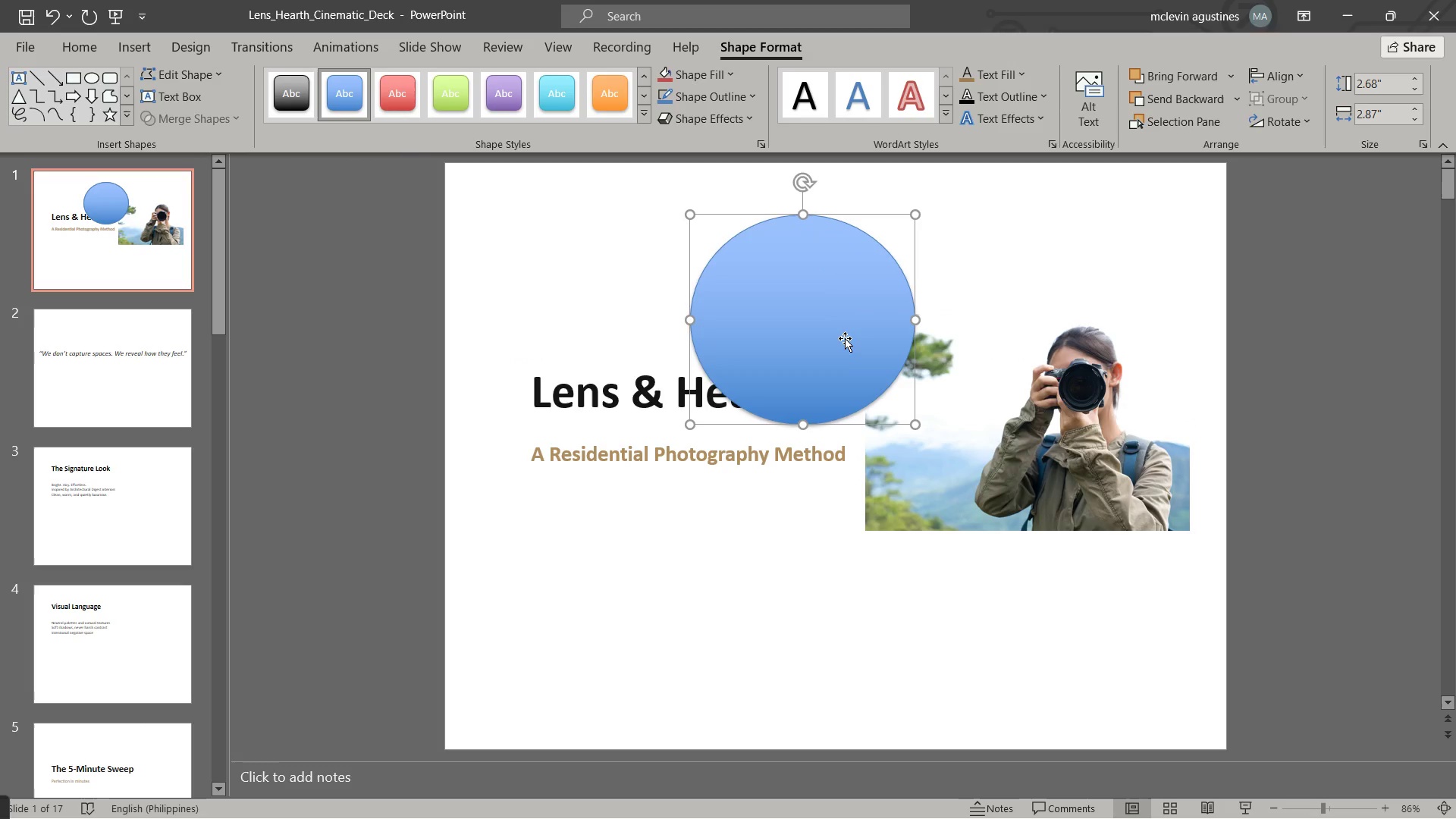 
key(Delete)
 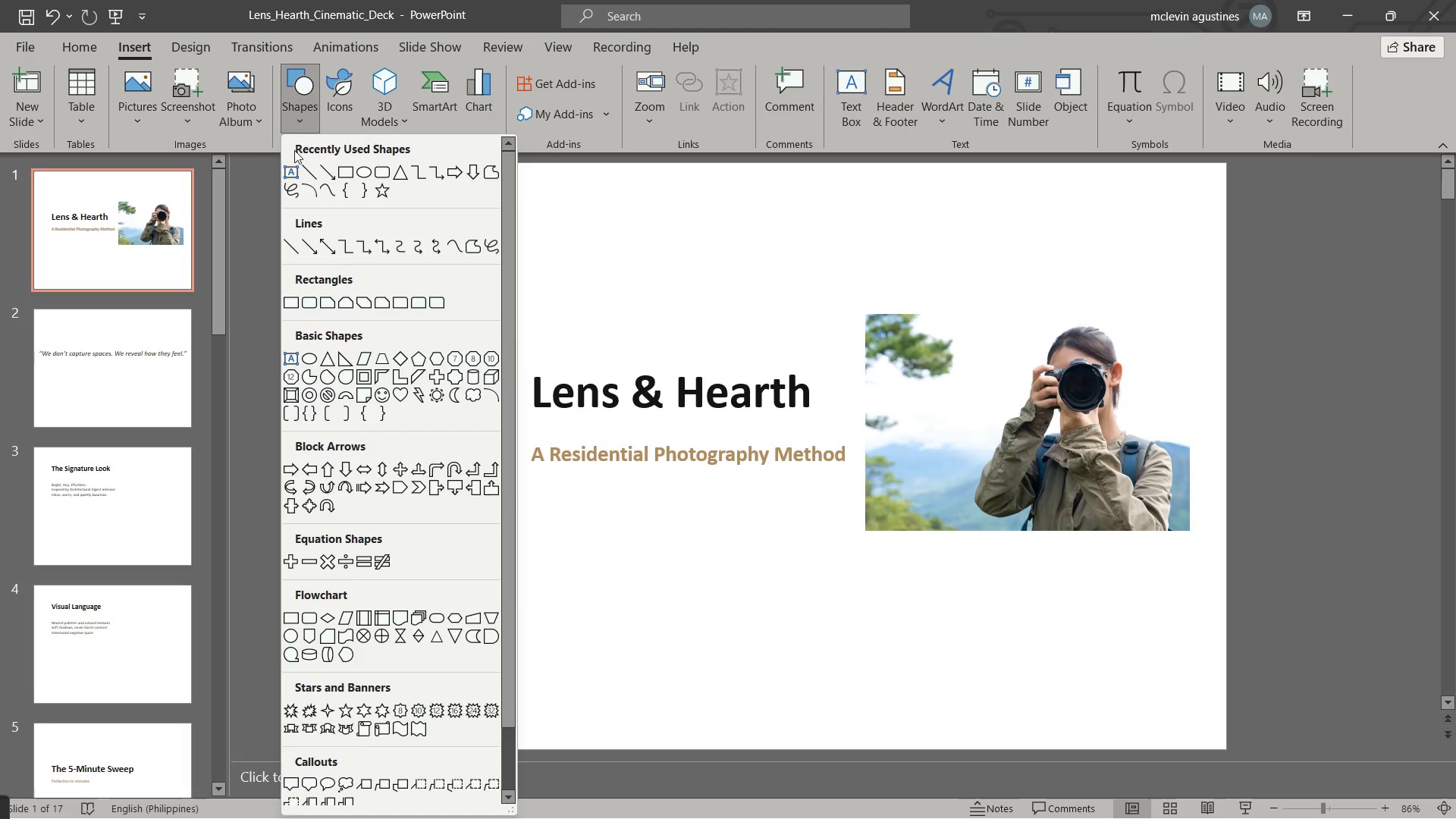 
left_click([313, 396])
 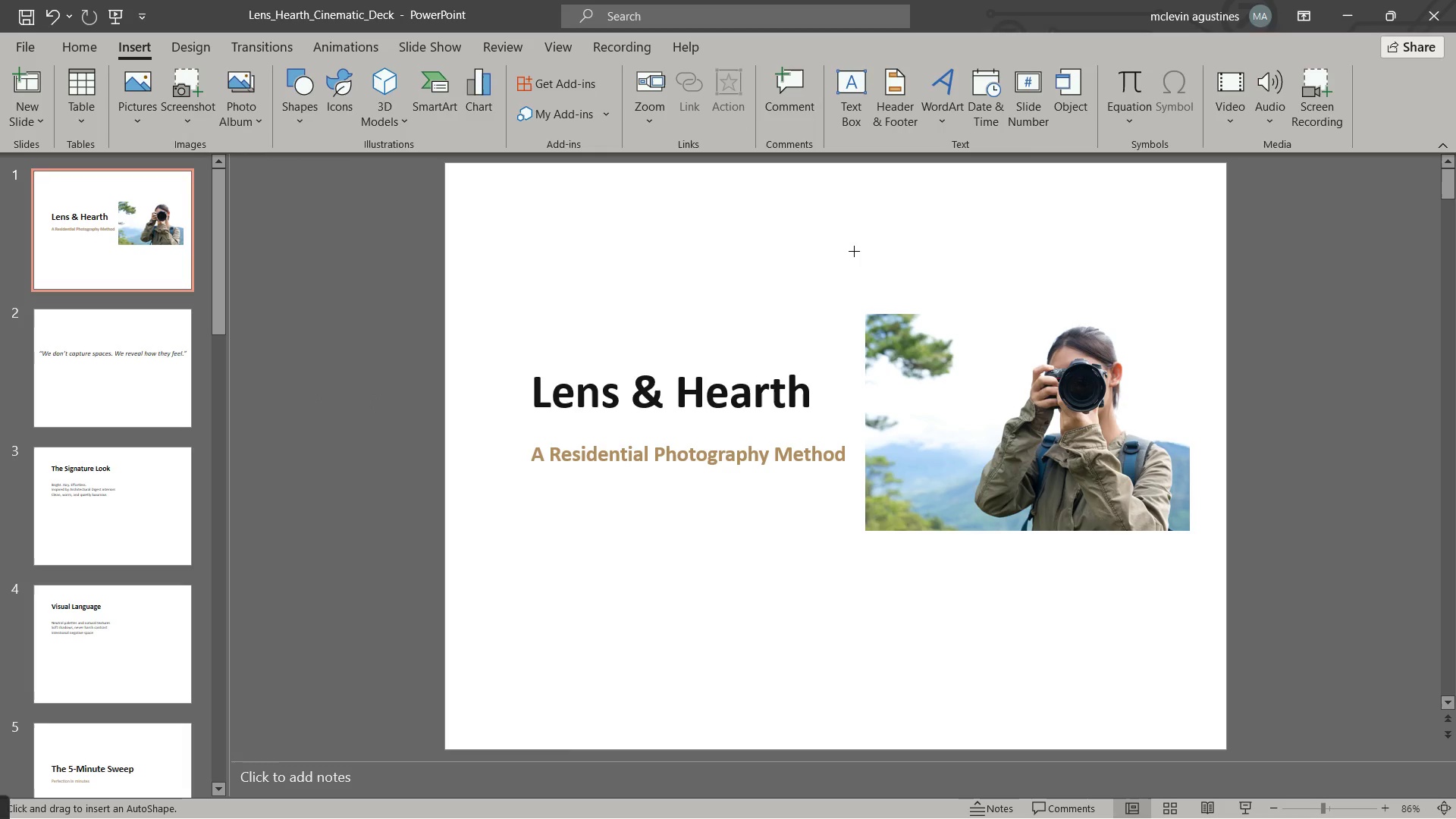 
left_click_drag(start_coordinate=[832, 237], to_coordinate=[1195, 584])
 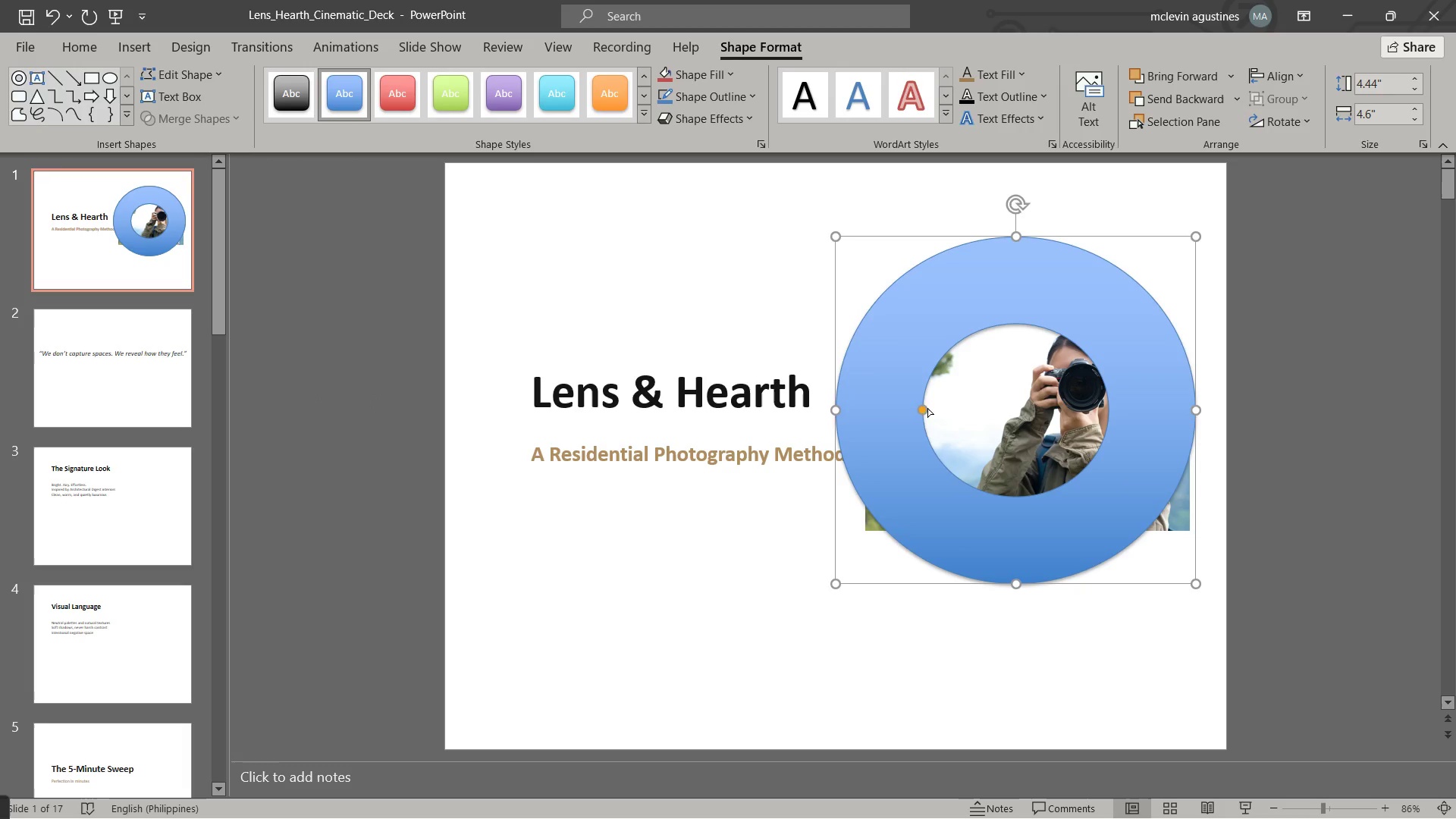 
left_click_drag(start_coordinate=[926, 413], to_coordinate=[873, 398])
 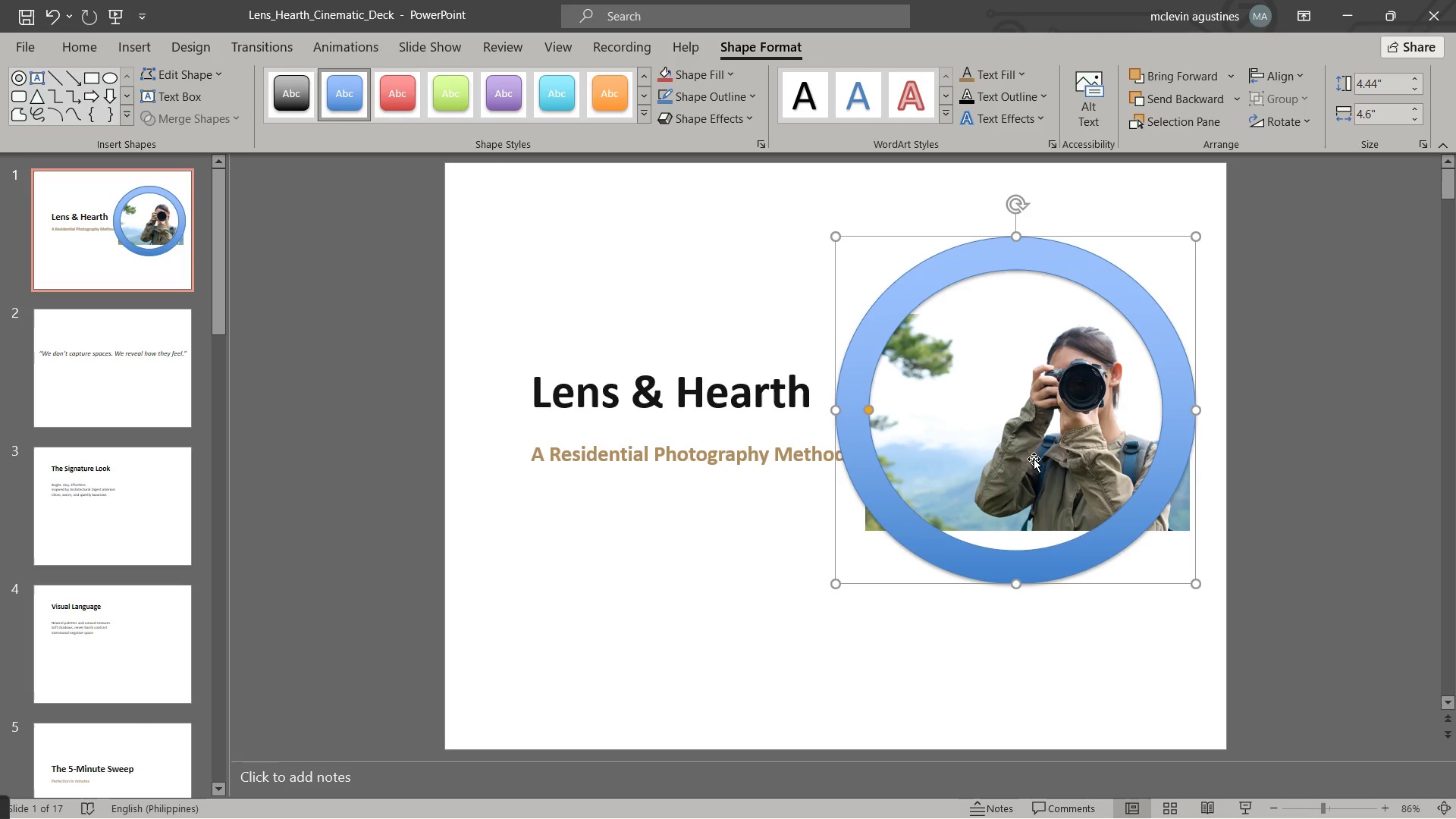 
left_click_drag(start_coordinate=[987, 461], to_coordinate=[984, 450])
 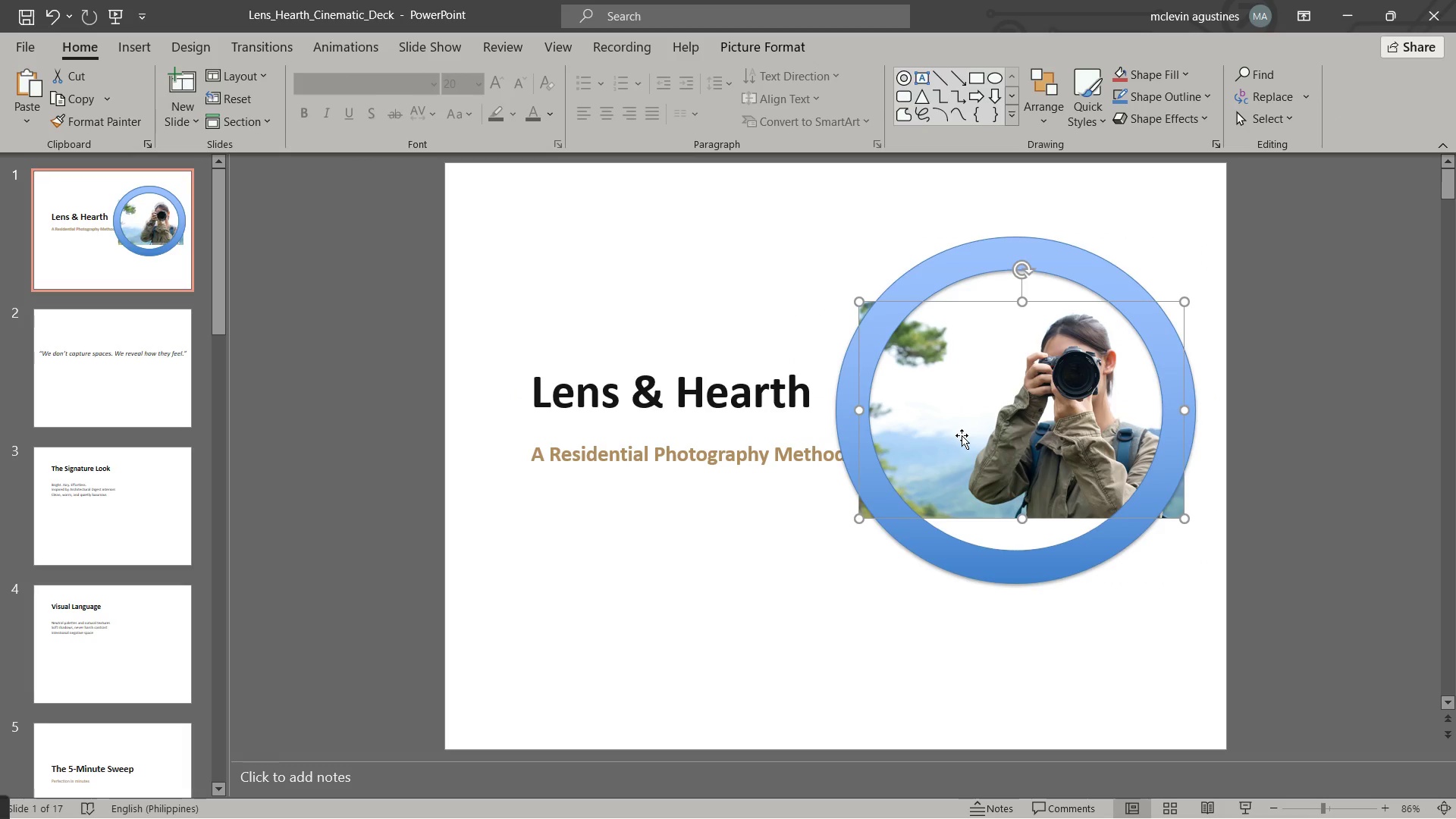 
left_click_drag(start_coordinate=[962, 435], to_coordinate=[964, 443])
 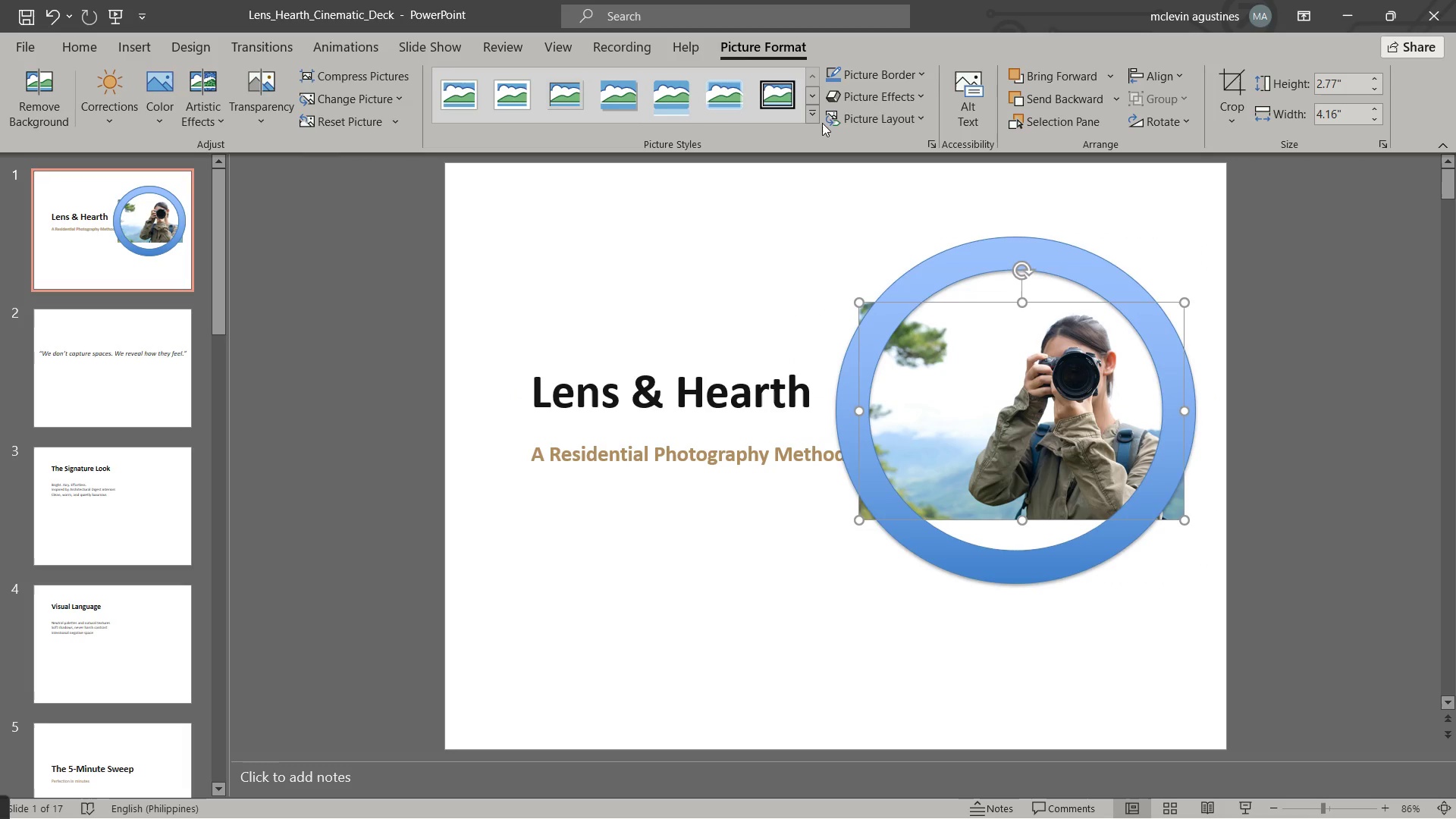 
left_click([812, 114])
 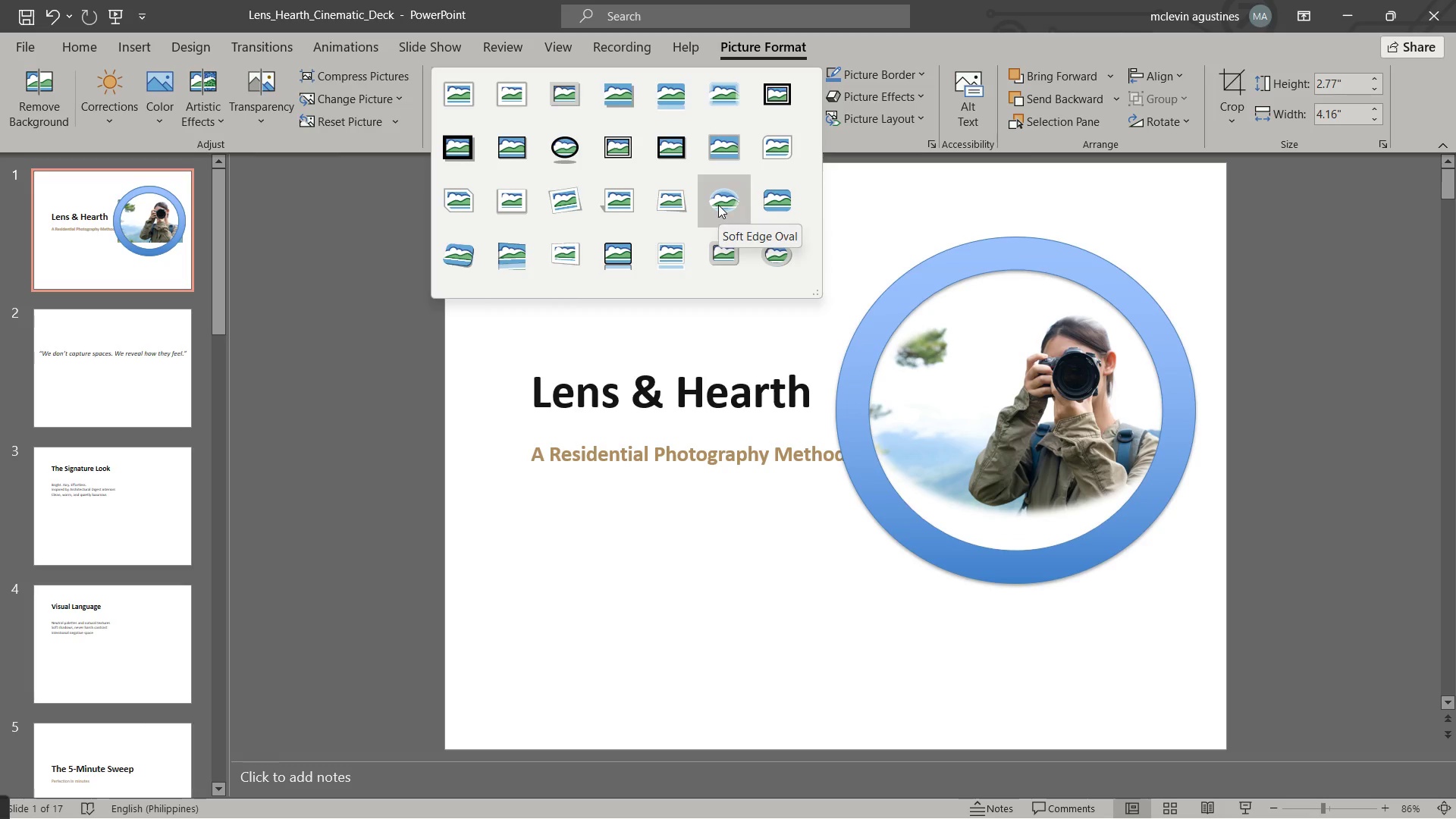 
left_click([718, 205])
 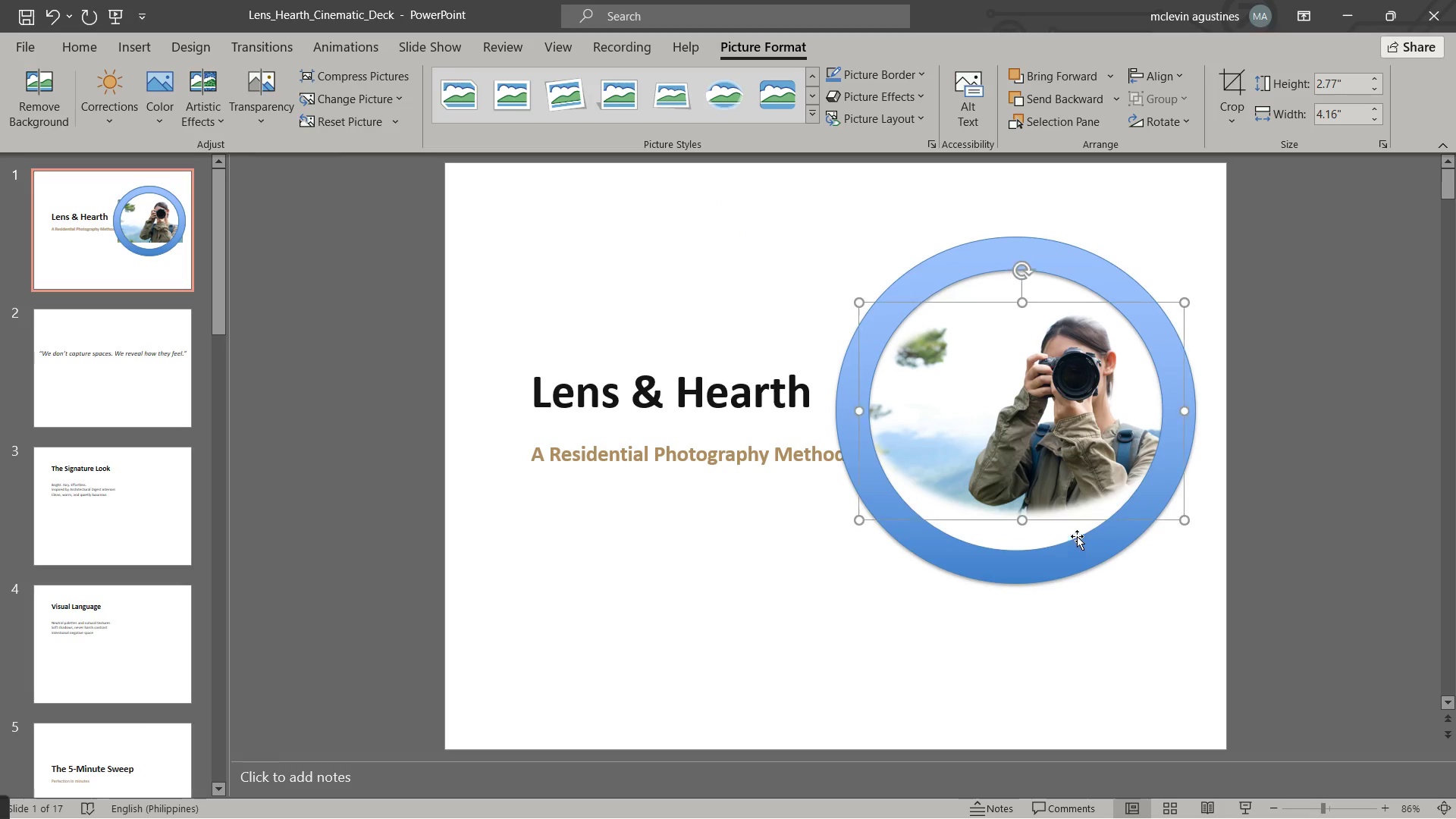 
left_click([1041, 460])
 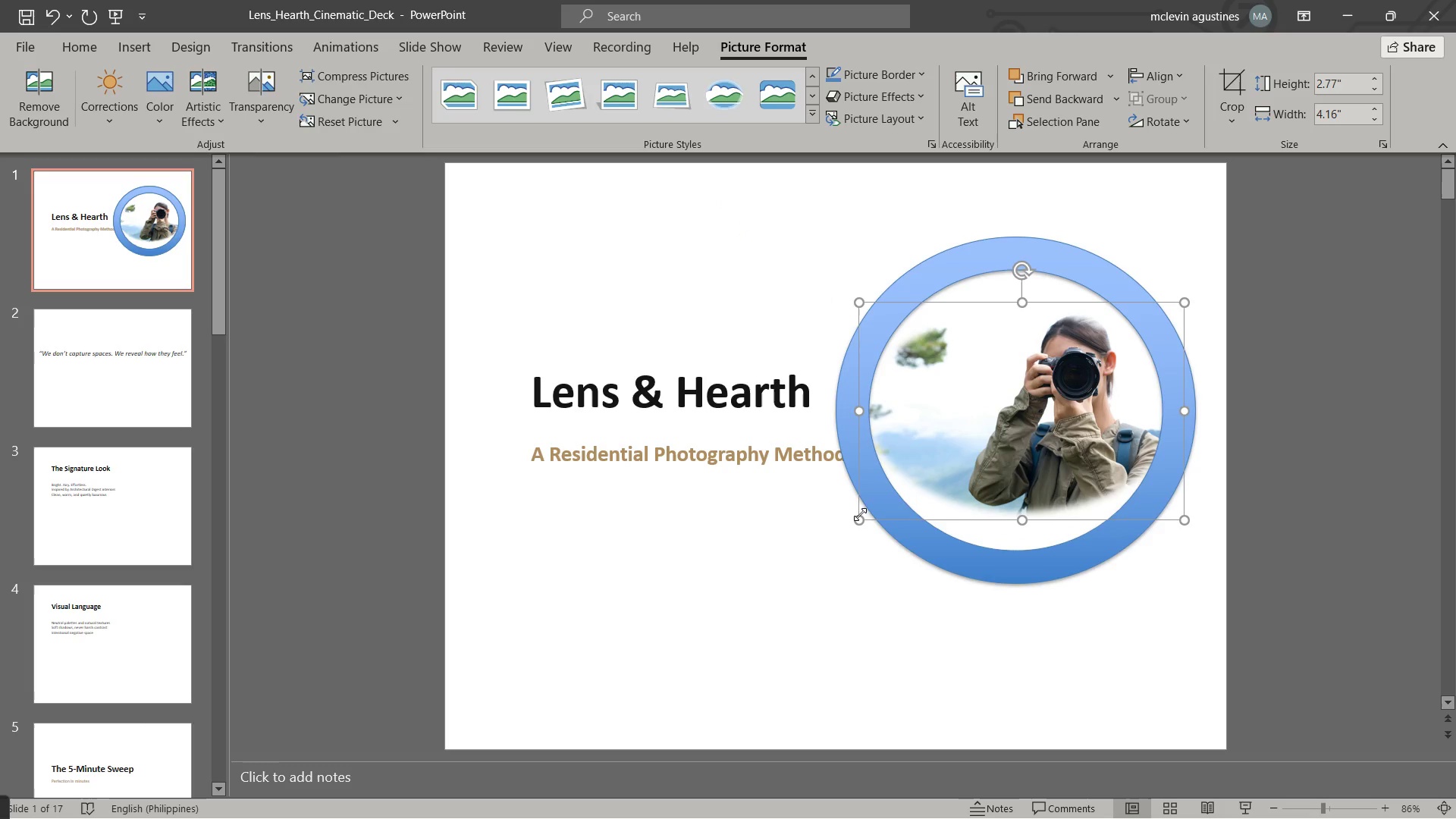 
left_click_drag(start_coordinate=[858, 518], to_coordinate=[871, 529])
 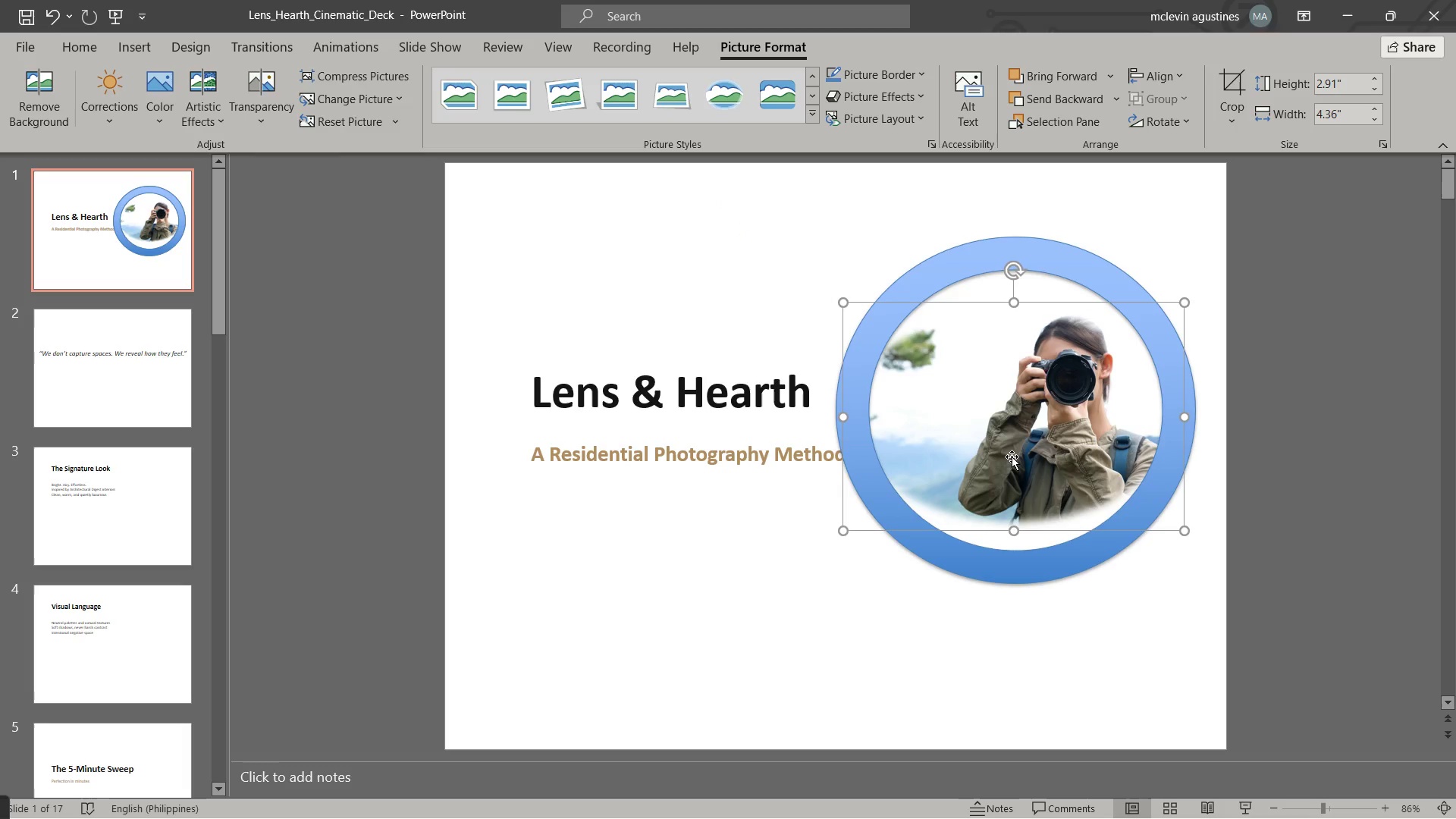 
left_click_drag(start_coordinate=[1012, 457], to_coordinate=[1018, 462])
 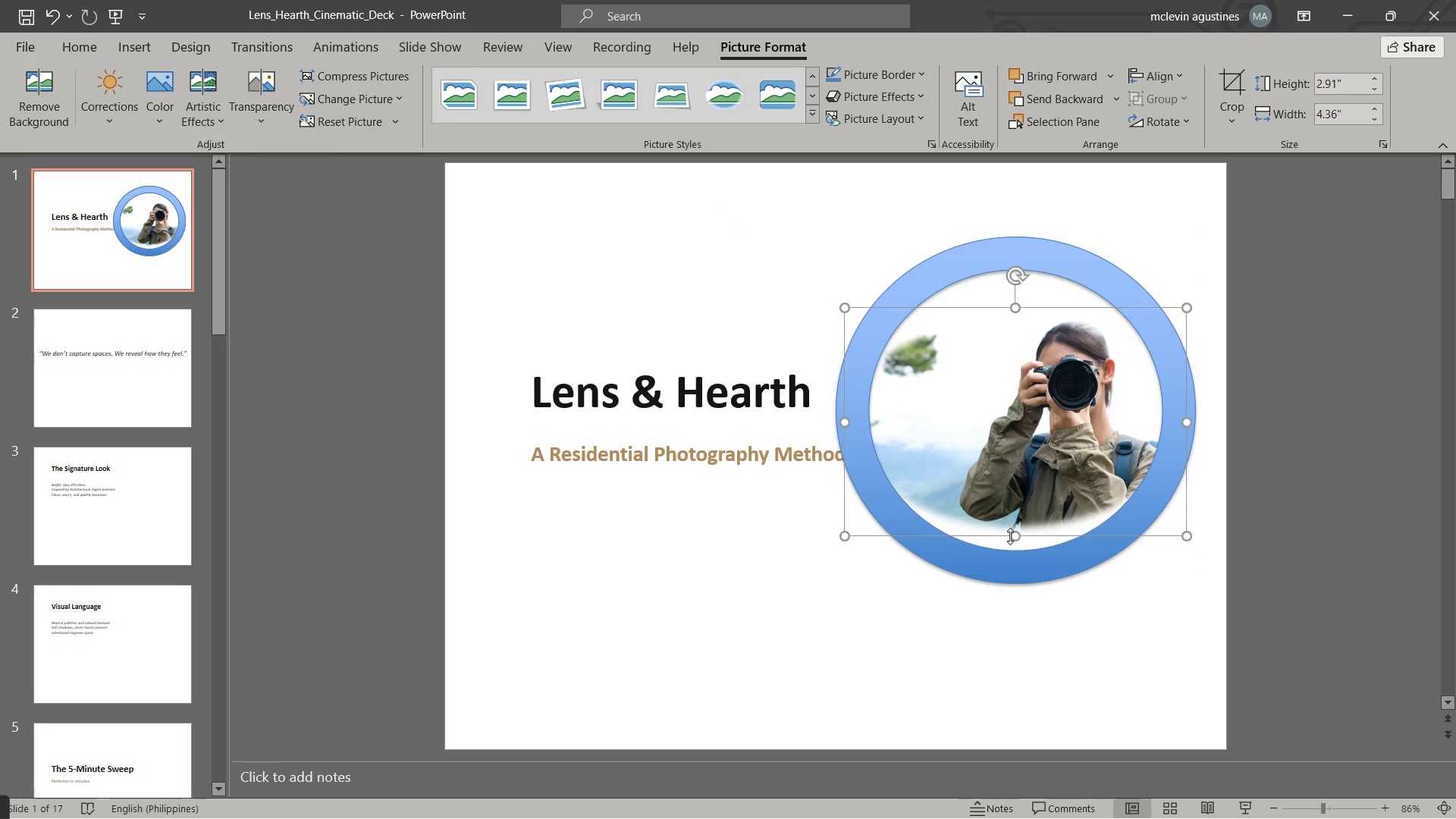 
left_click_drag(start_coordinate=[1014, 538], to_coordinate=[1028, 557])
 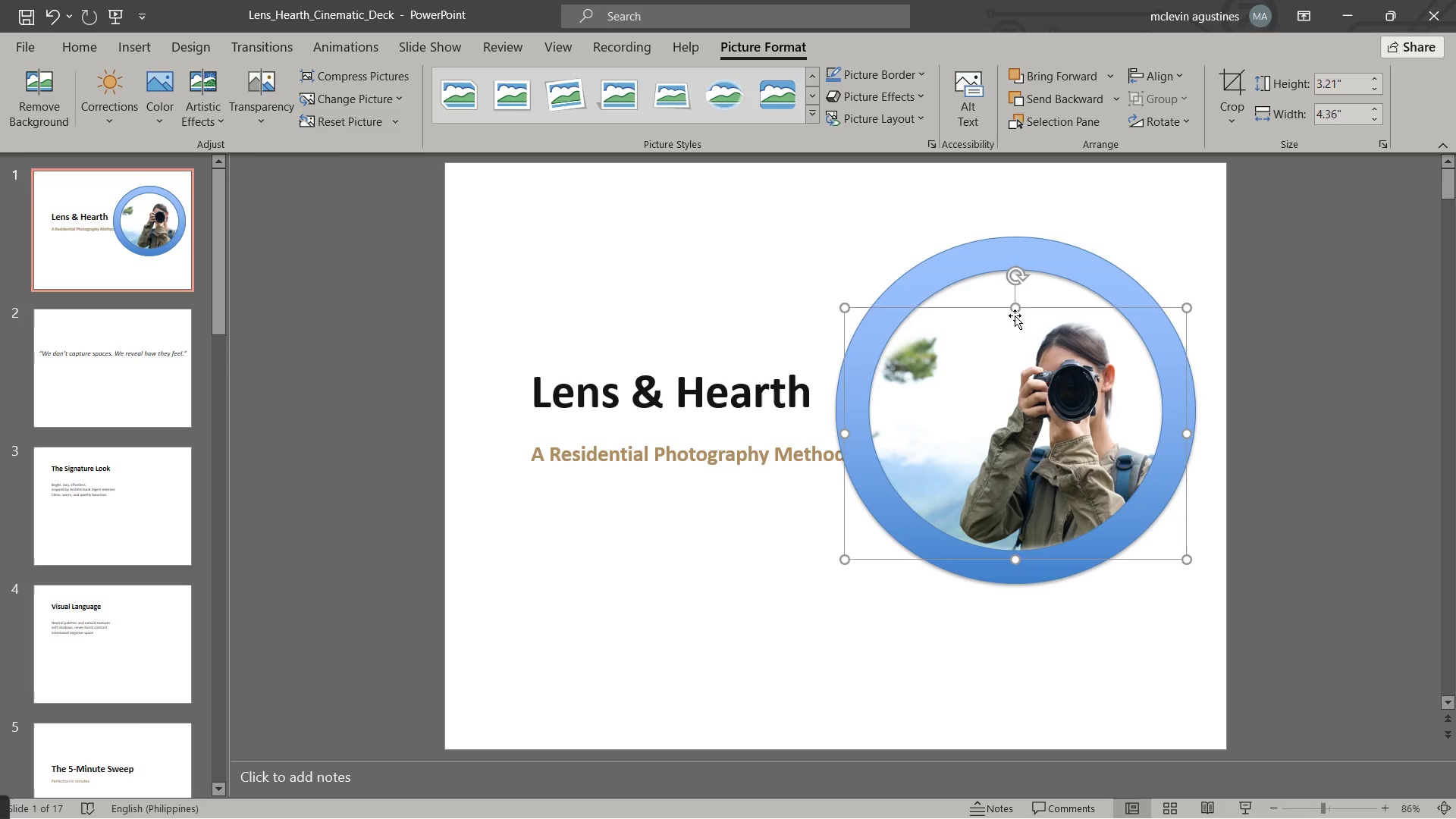 
left_click_drag(start_coordinate=[1018, 306], to_coordinate=[1011, 247])
 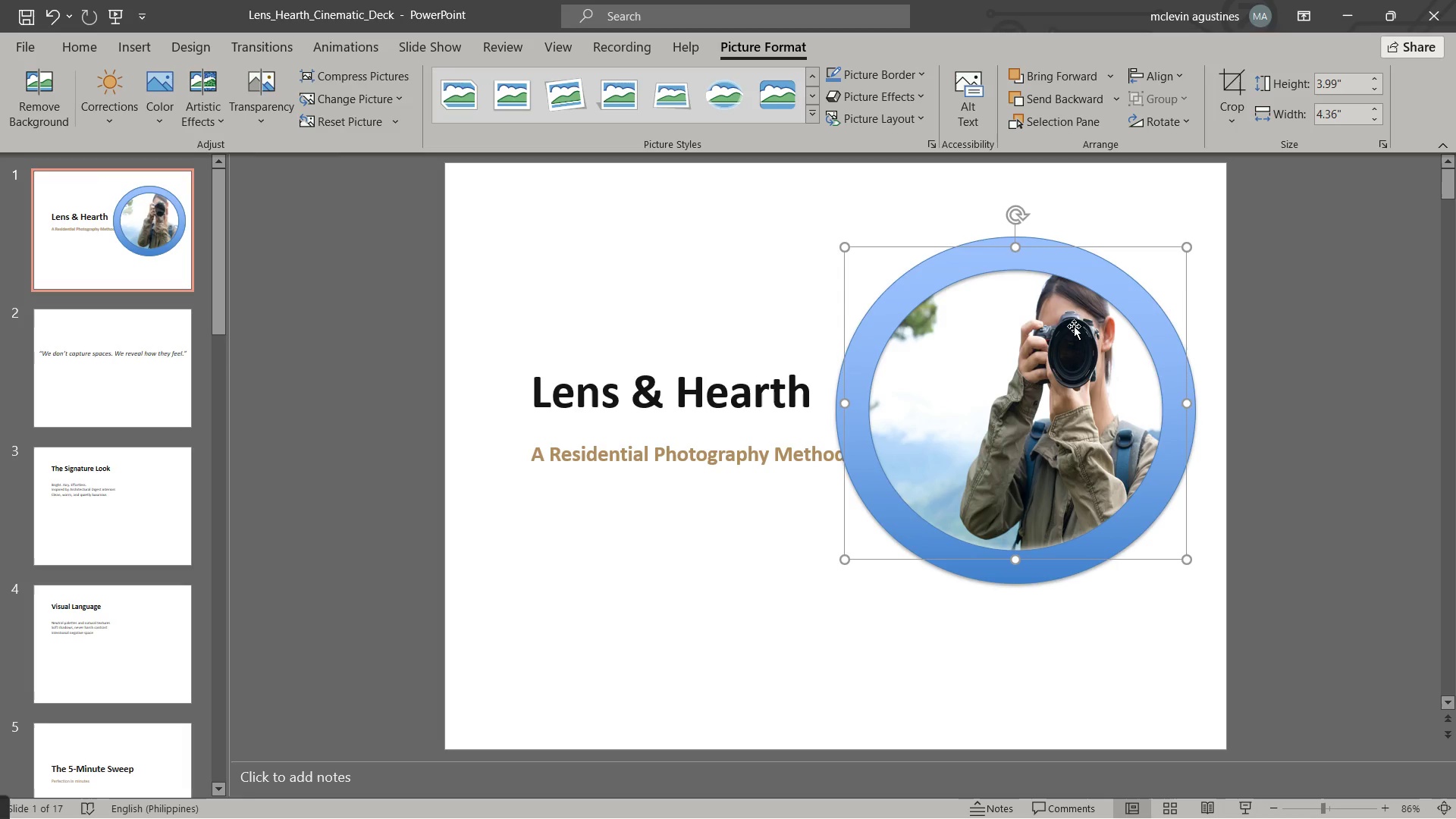 
key(Escape)
 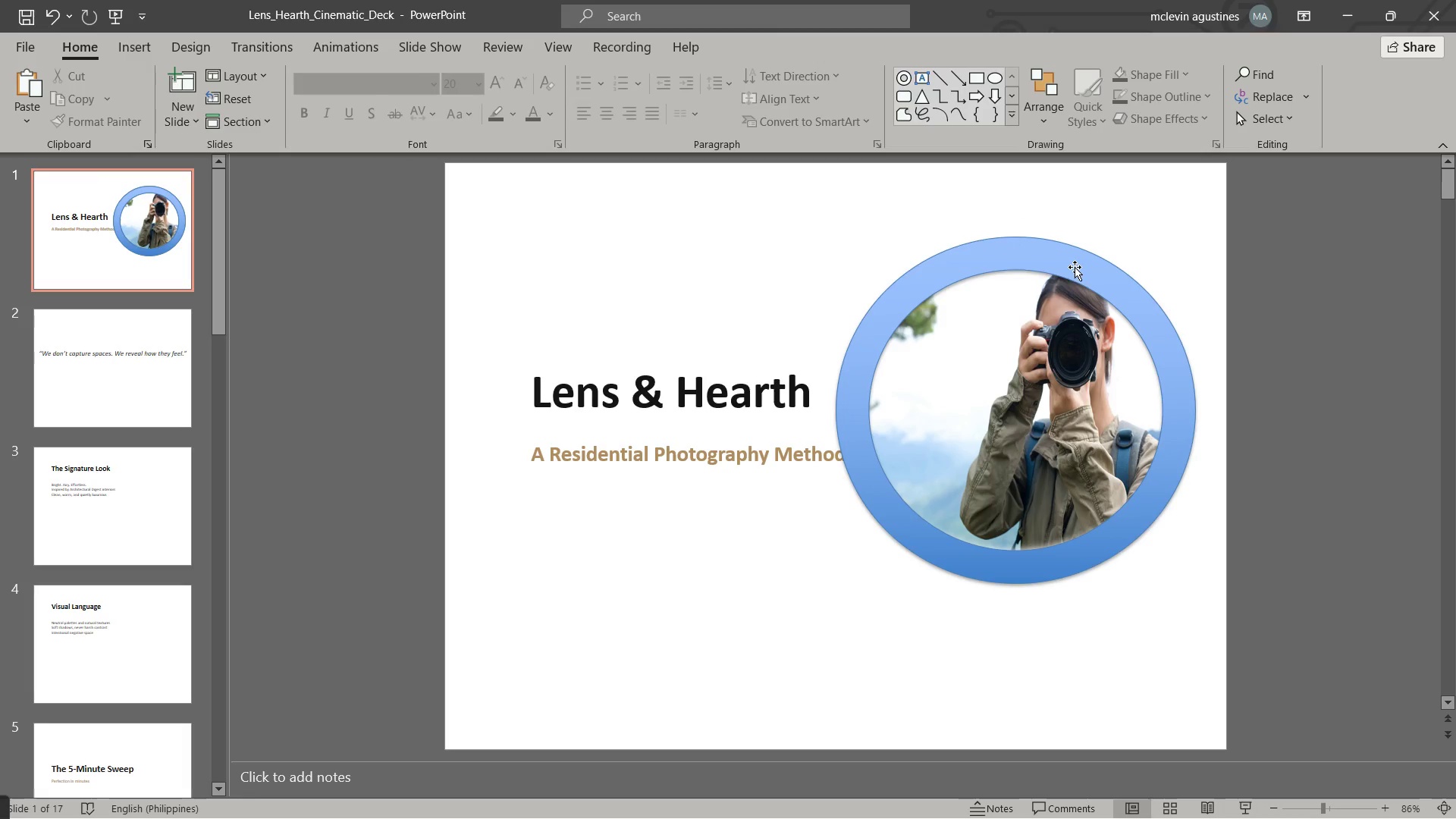 
left_click([1075, 265])
 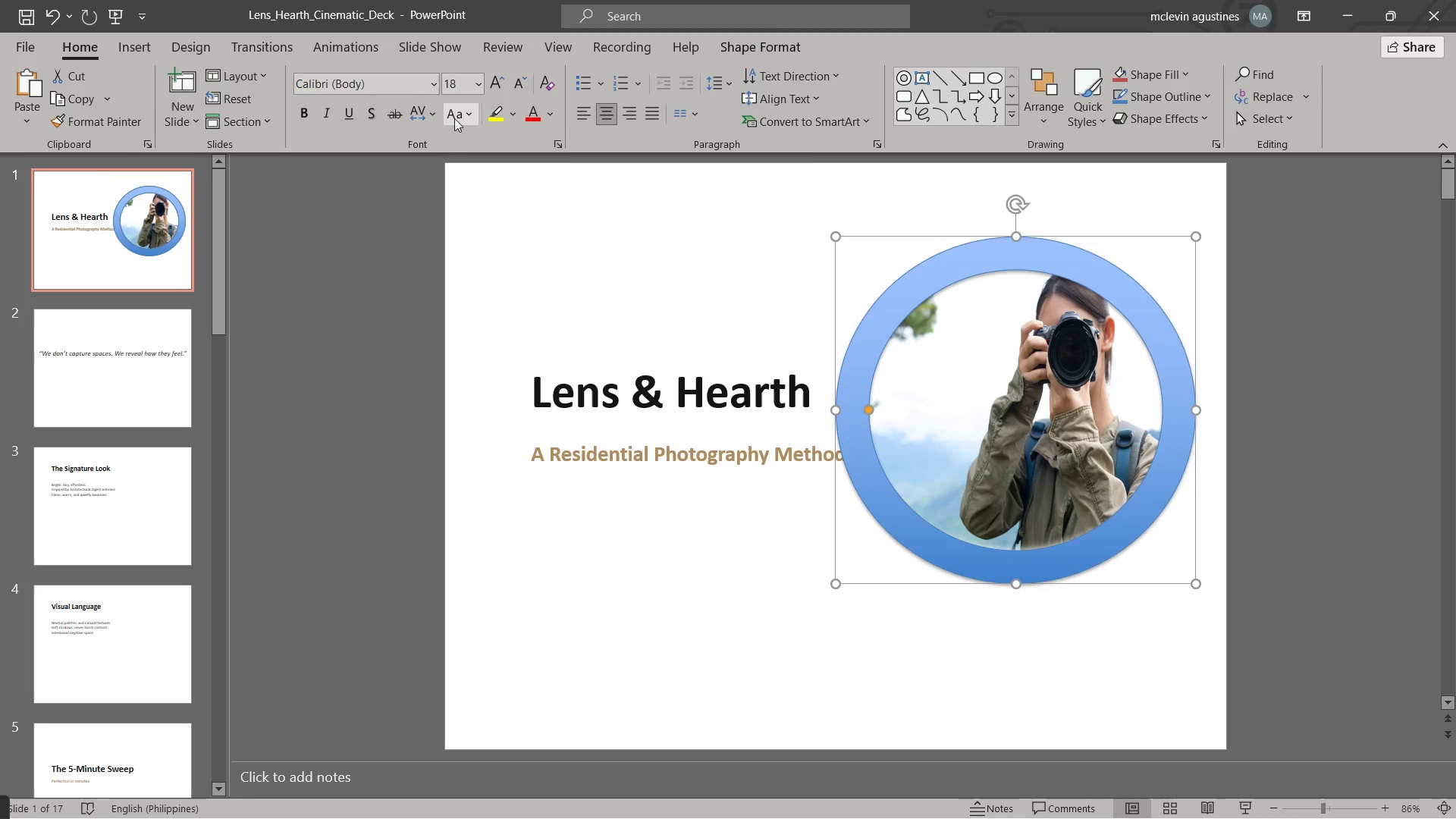 
left_click([782, 52])
 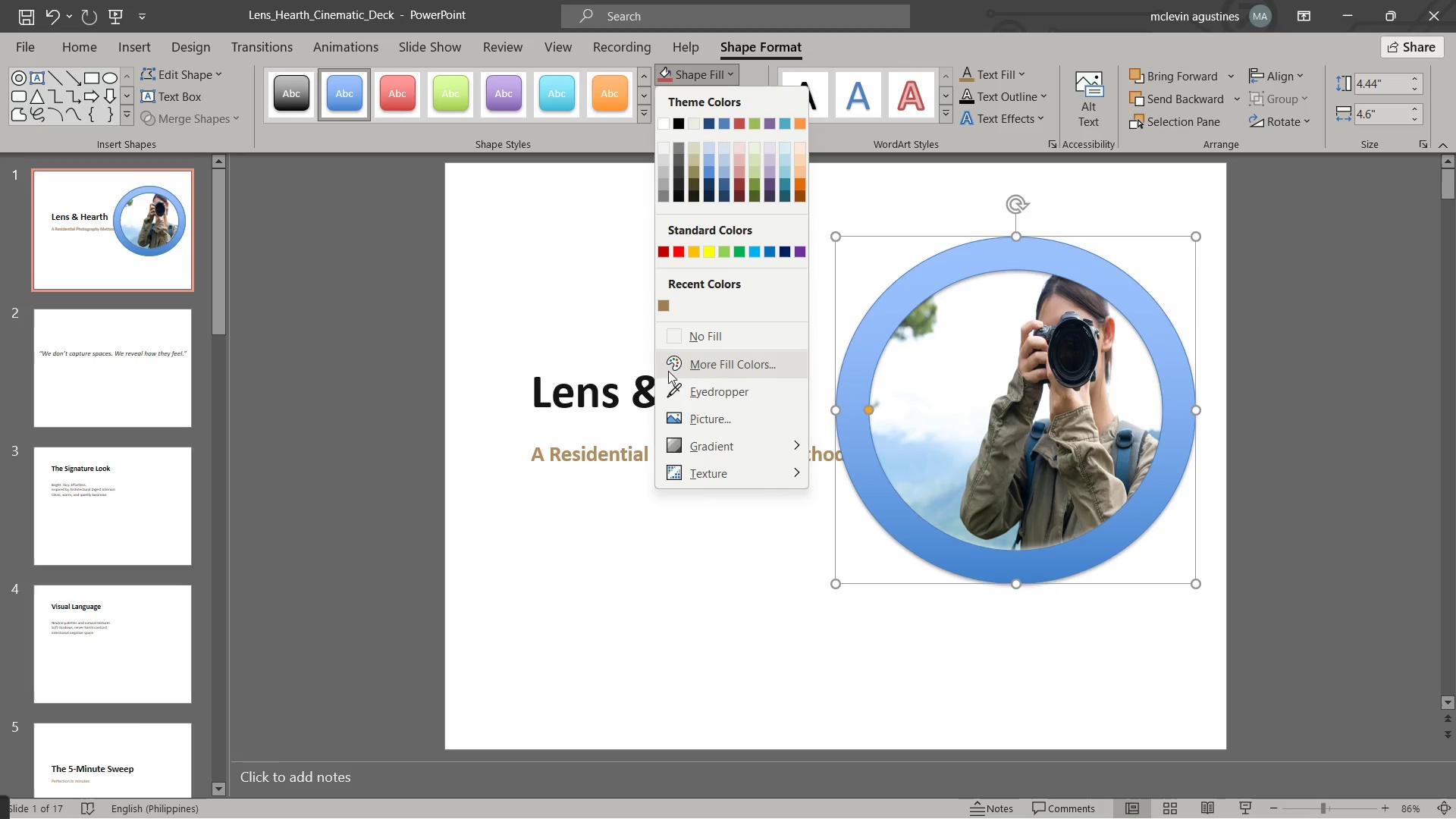 
left_click([664, 307])
 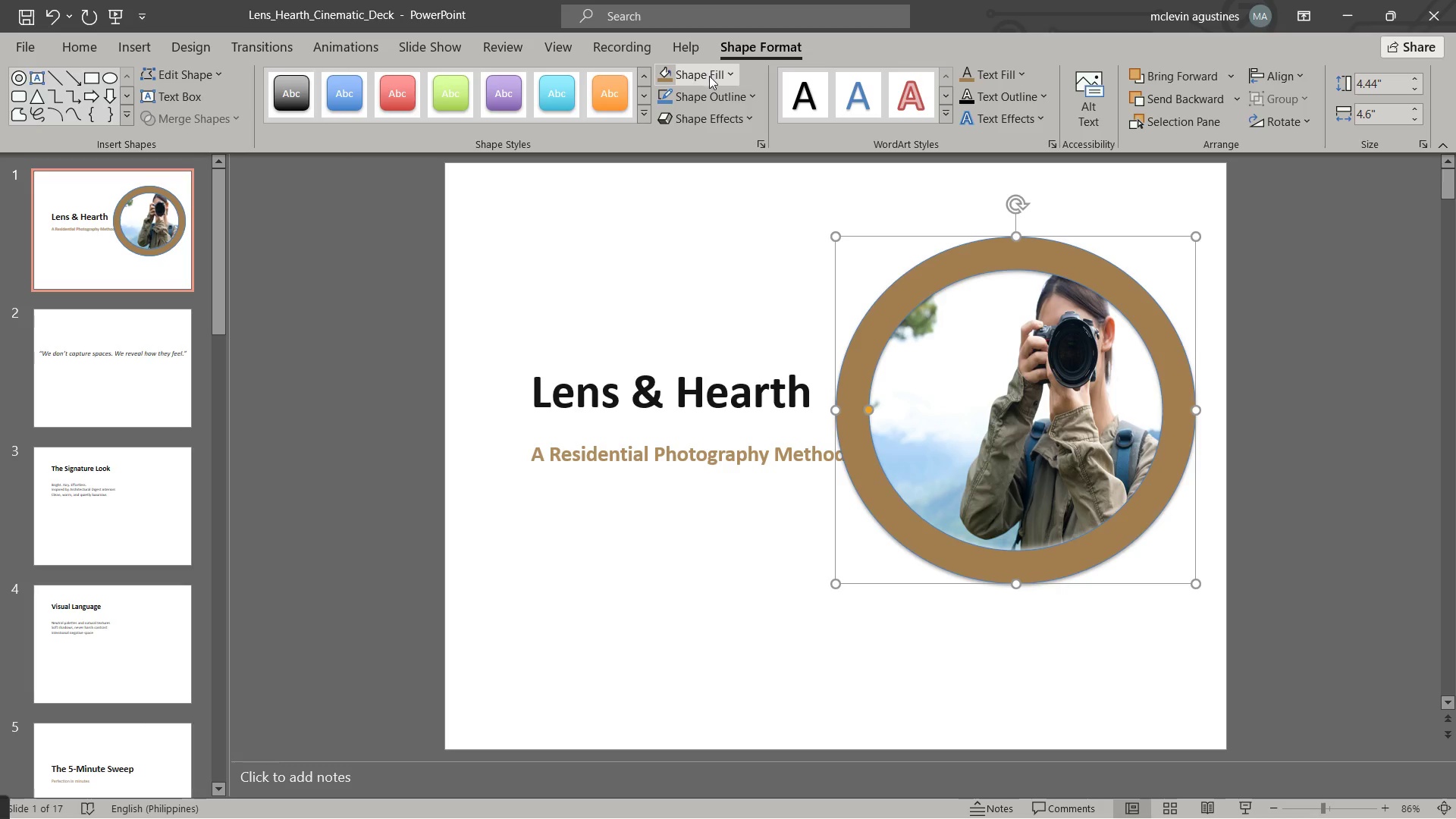 
left_click([719, 96])
 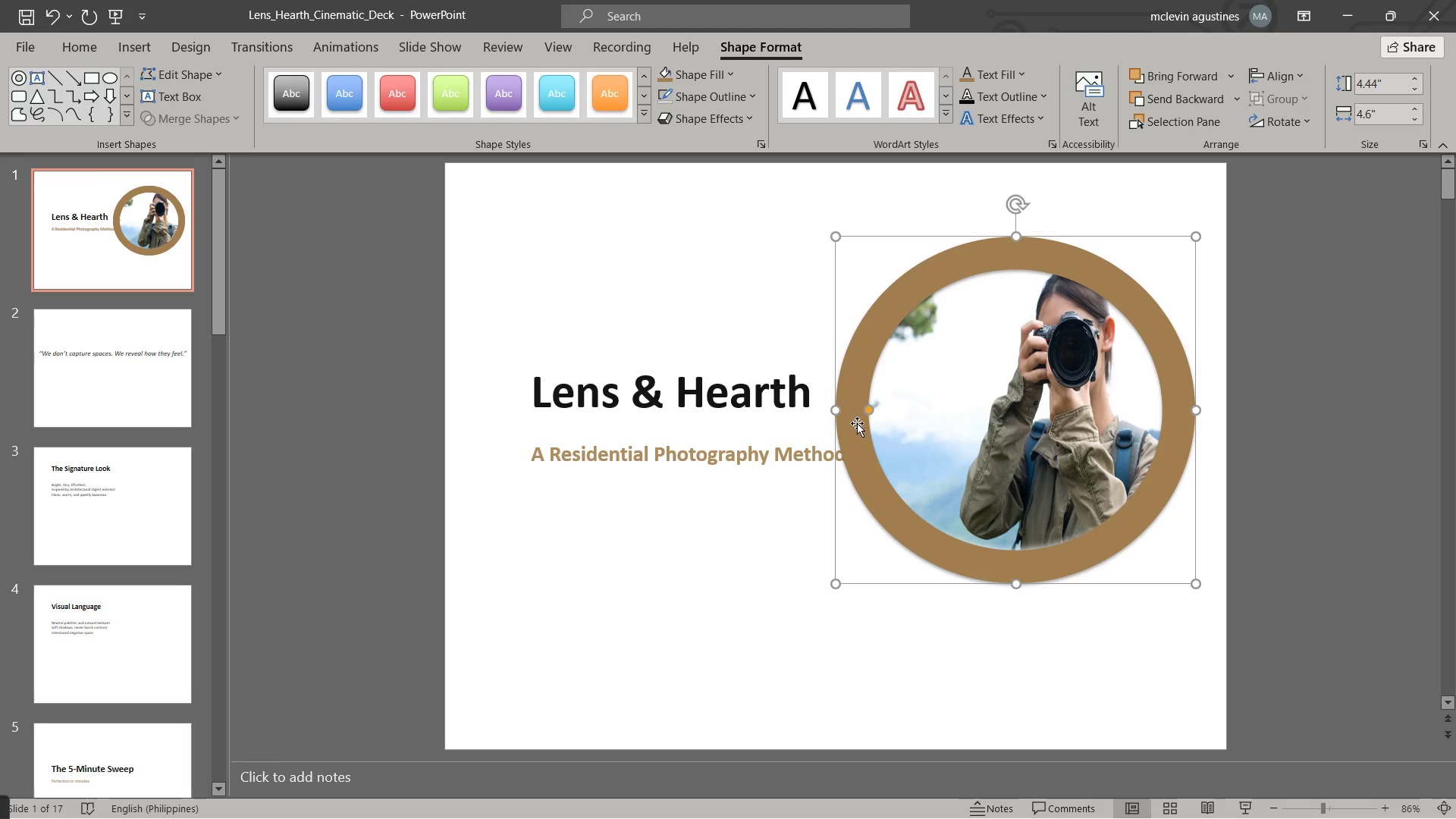 
left_click_drag(start_coordinate=[868, 407], to_coordinate=[857, 408])
 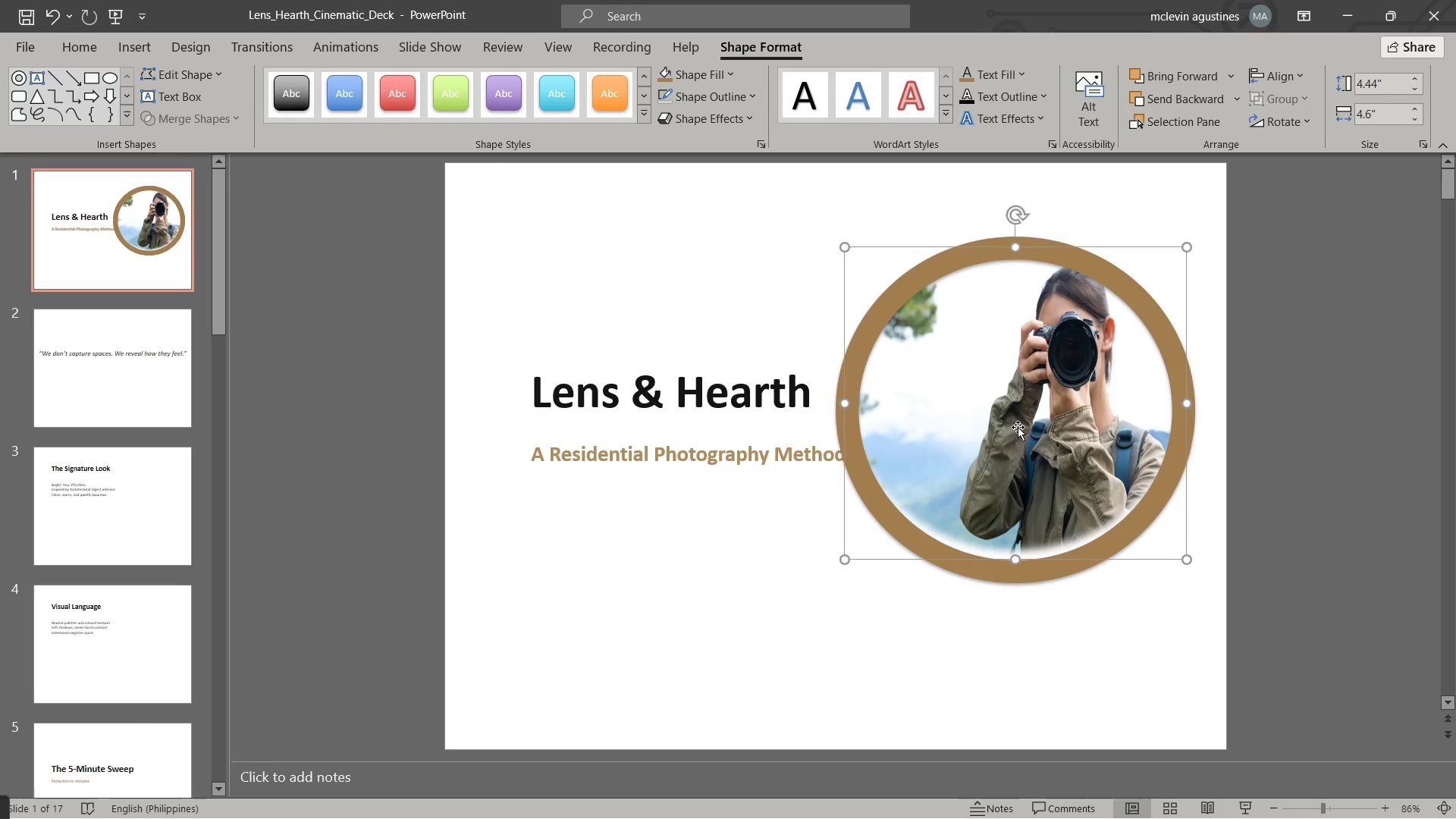 
left_click_drag(start_coordinate=[1027, 404], to_coordinate=[1016, 415])
 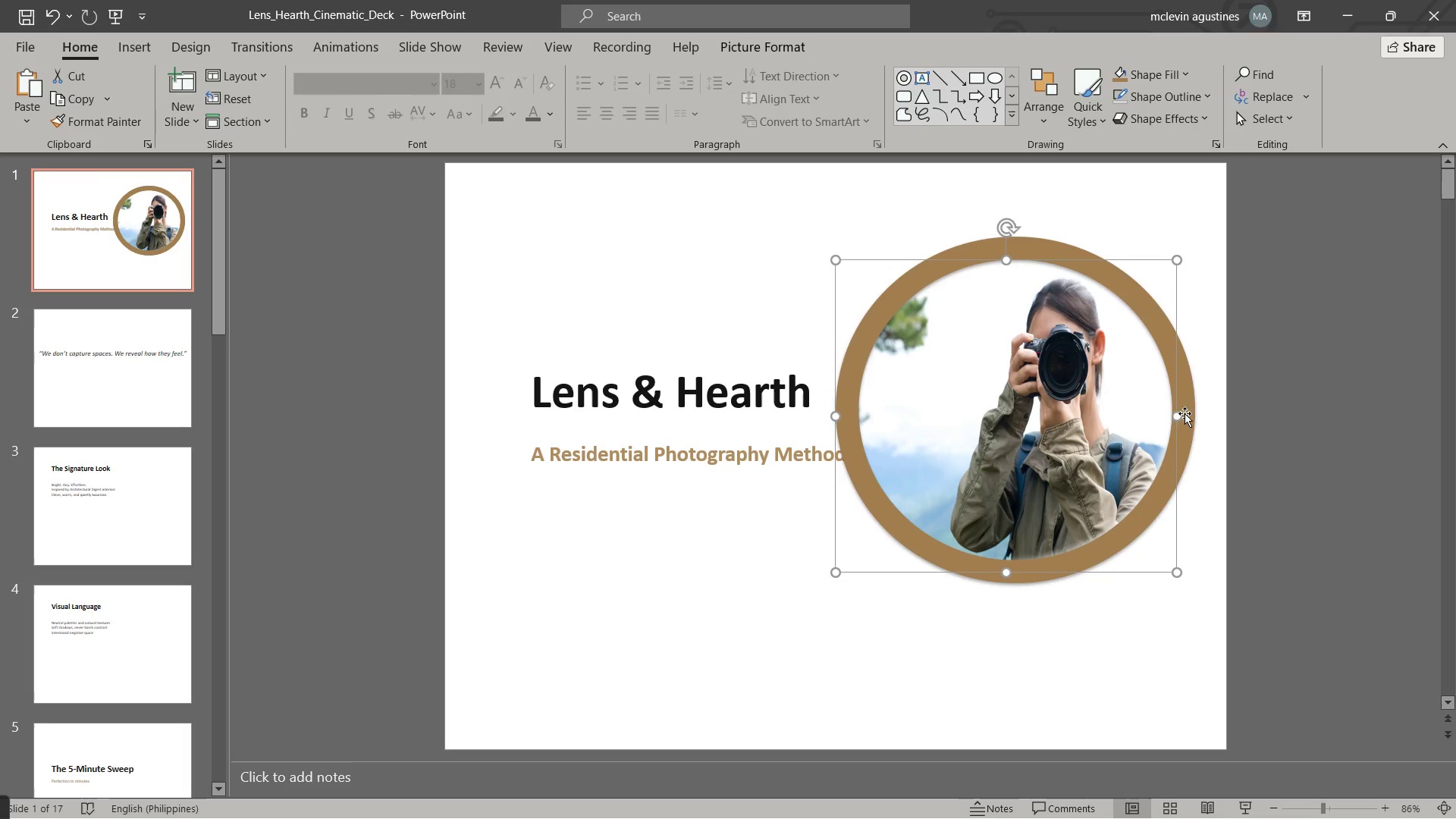 
left_click_drag(start_coordinate=[1175, 415], to_coordinate=[1191, 412])
 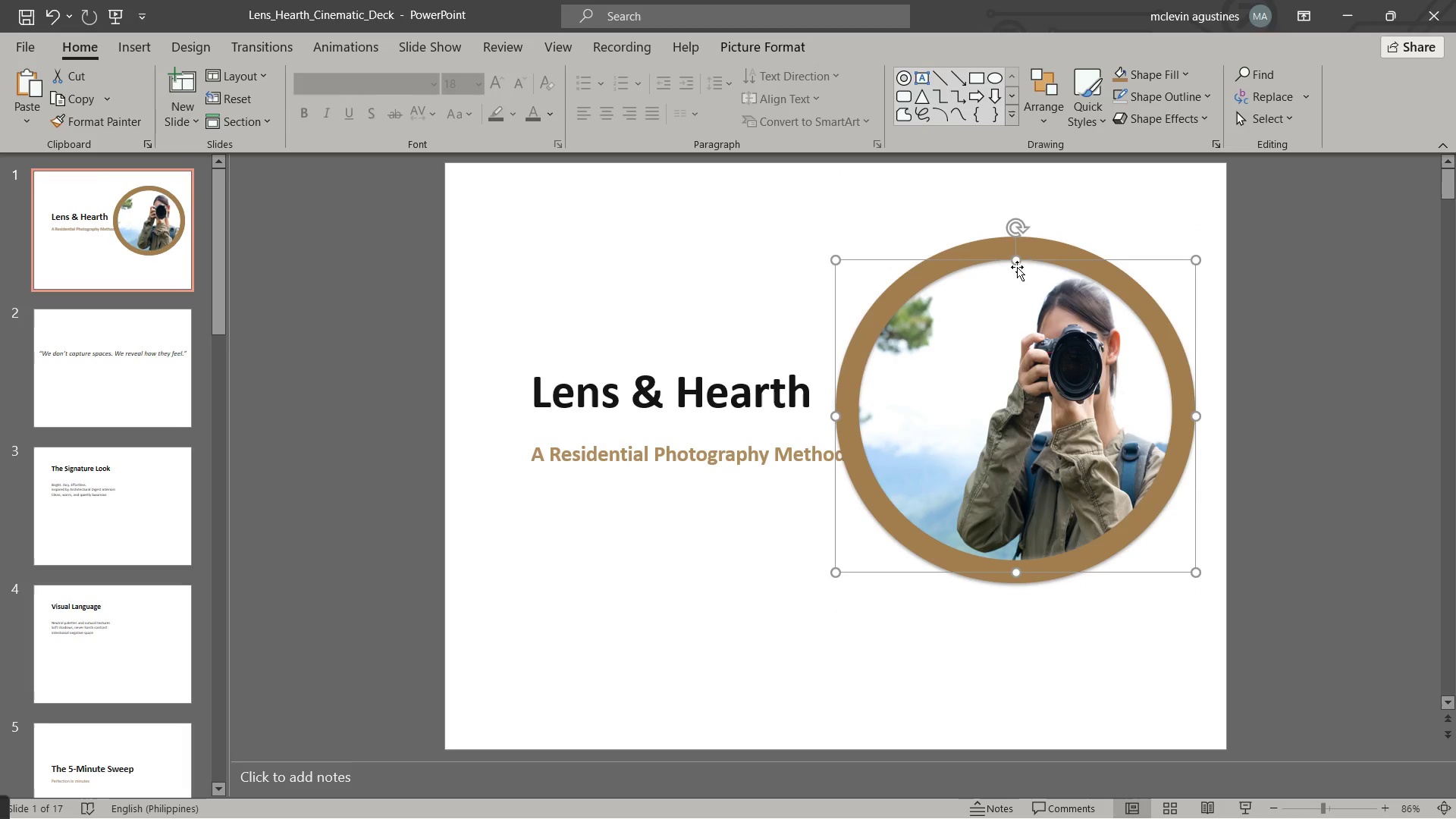 
left_click_drag(start_coordinate=[1014, 259], to_coordinate=[1018, 279])
 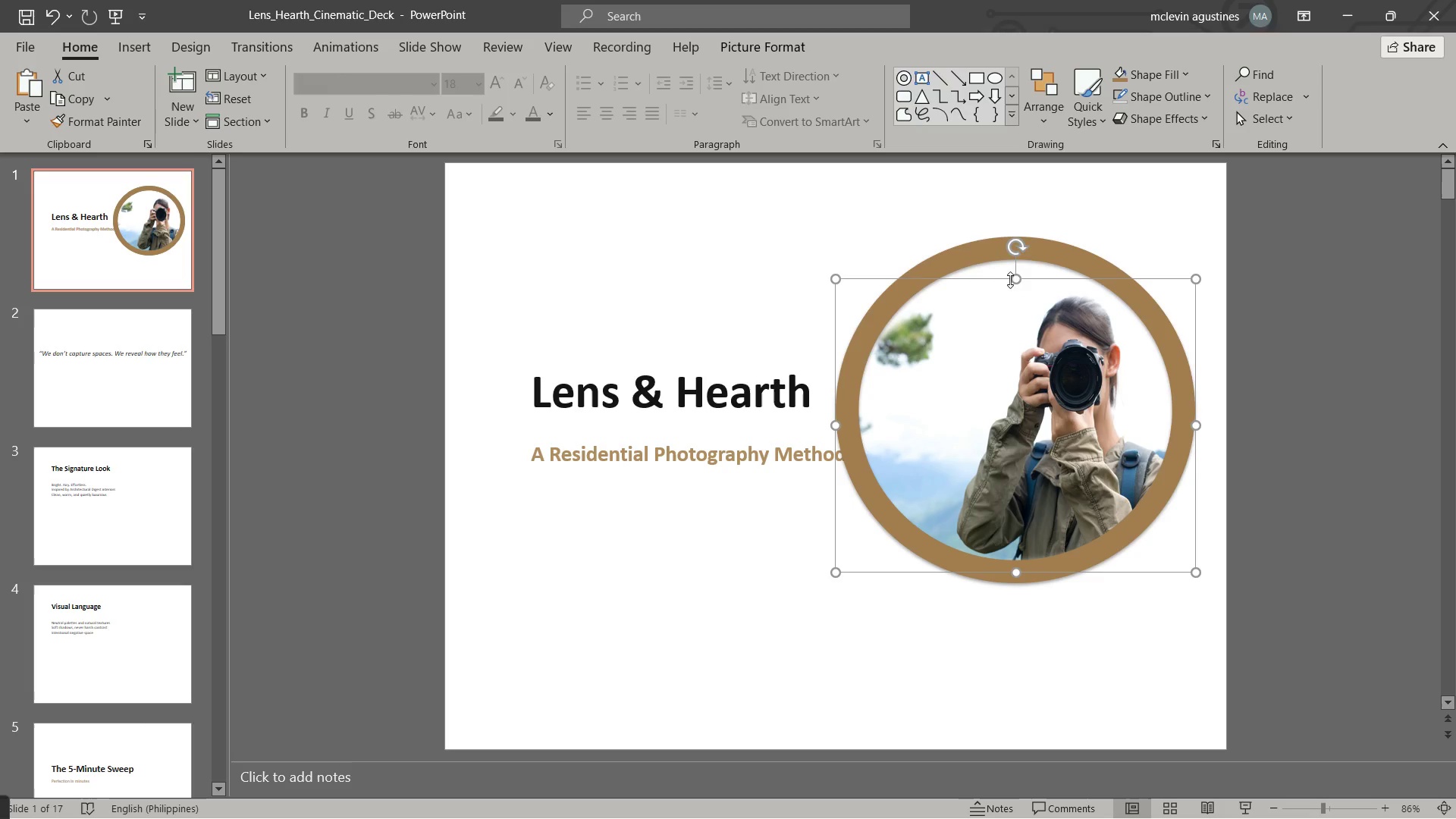 
left_click_drag(start_coordinate=[1016, 278], to_coordinate=[1023, 290])
 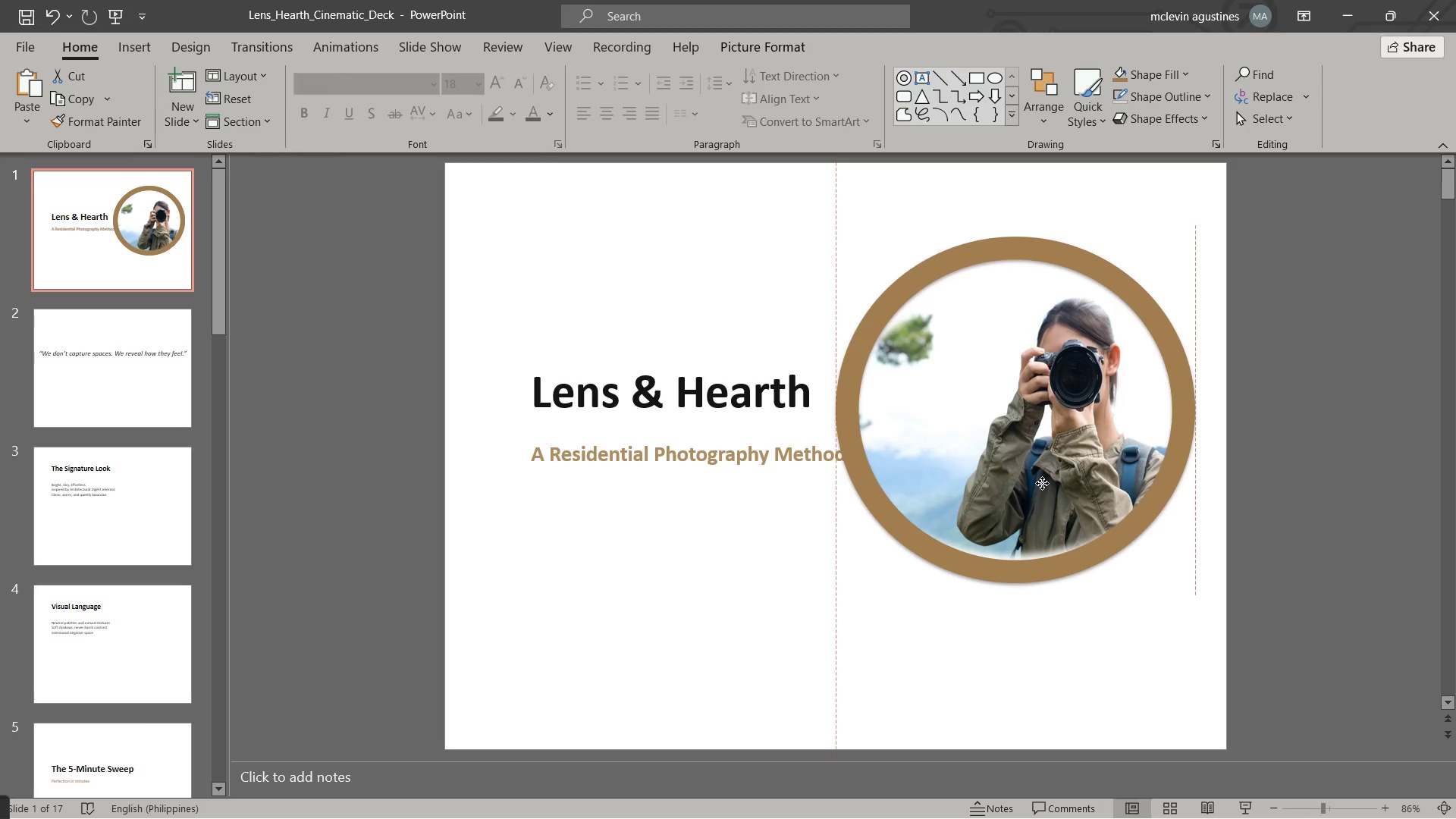 
key(Escape)
 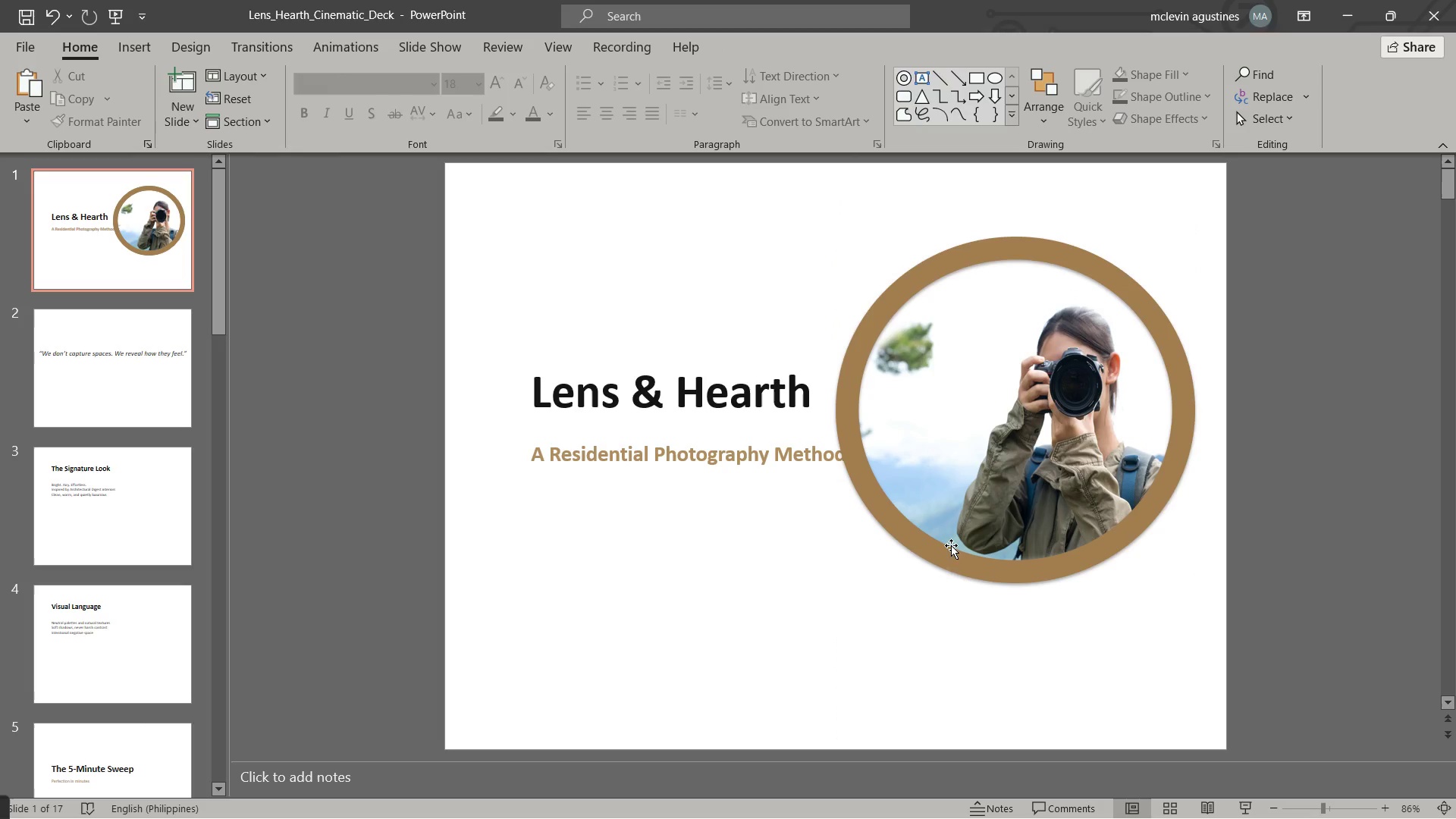 
left_click([958, 570])
 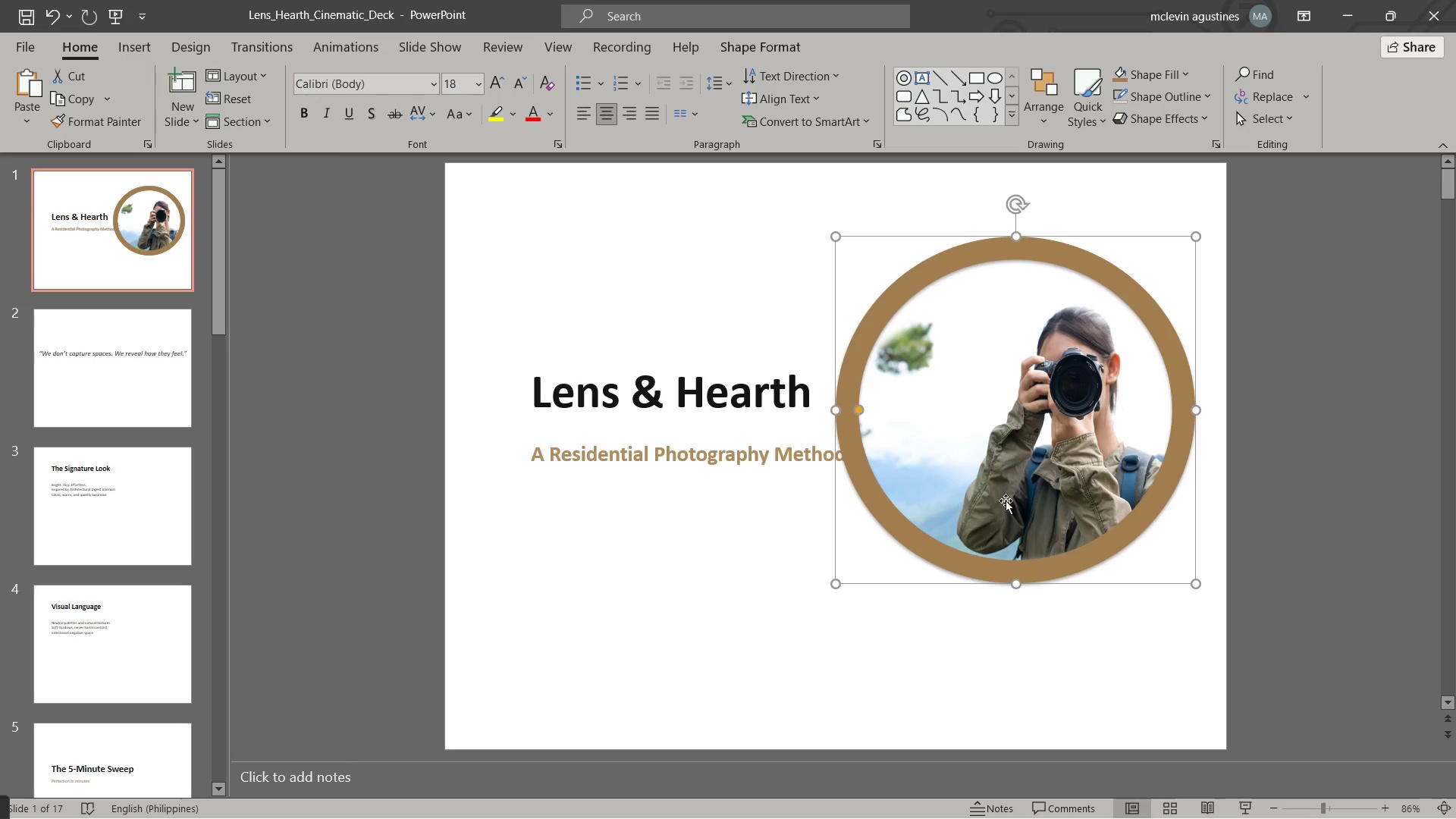 
hold_key(key=ShiftLeft, duration=0.36)
double_click([1013, 477])
 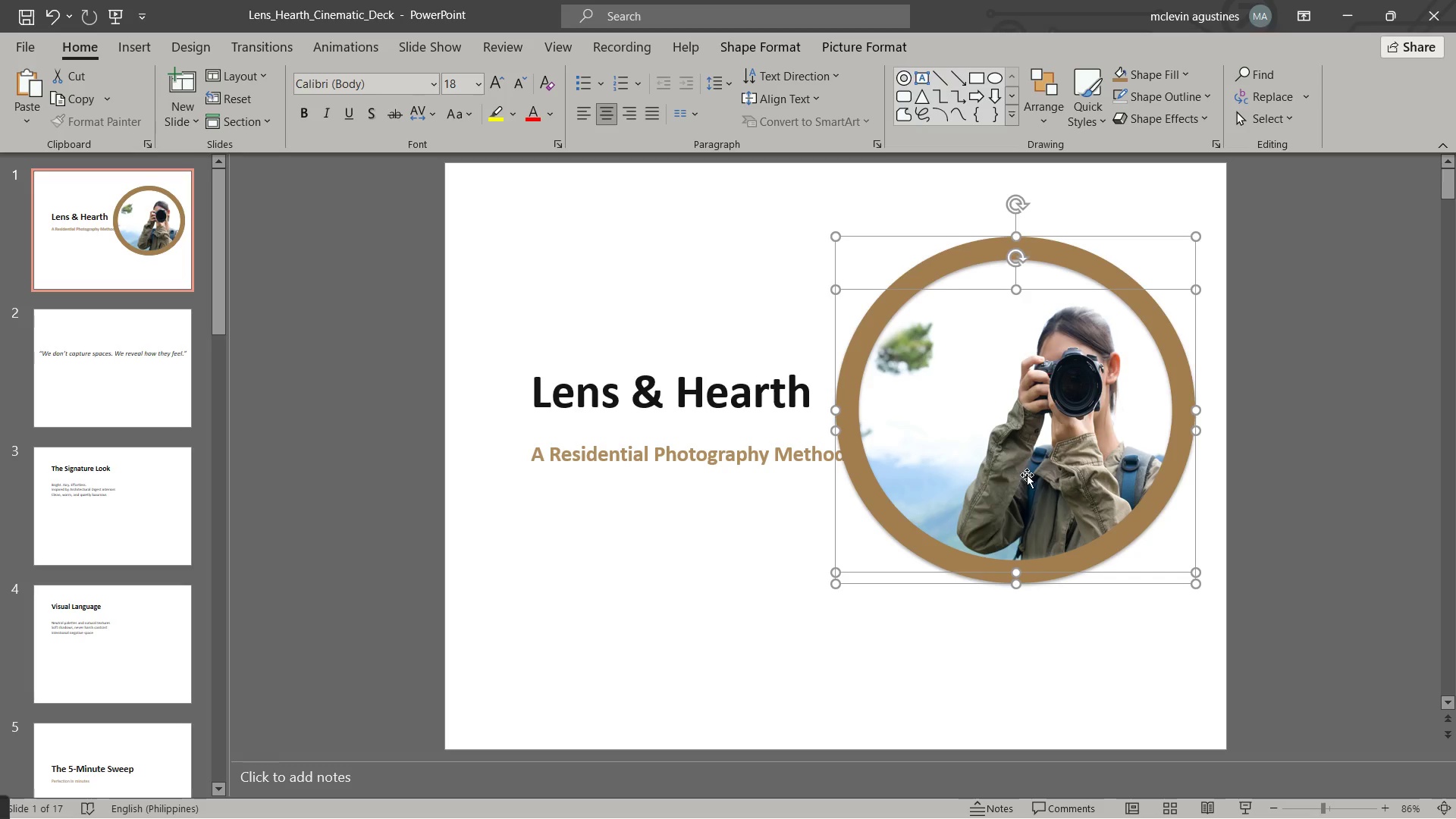 
left_click_drag(start_coordinate=[1027, 475], to_coordinate=[1041, 480])
 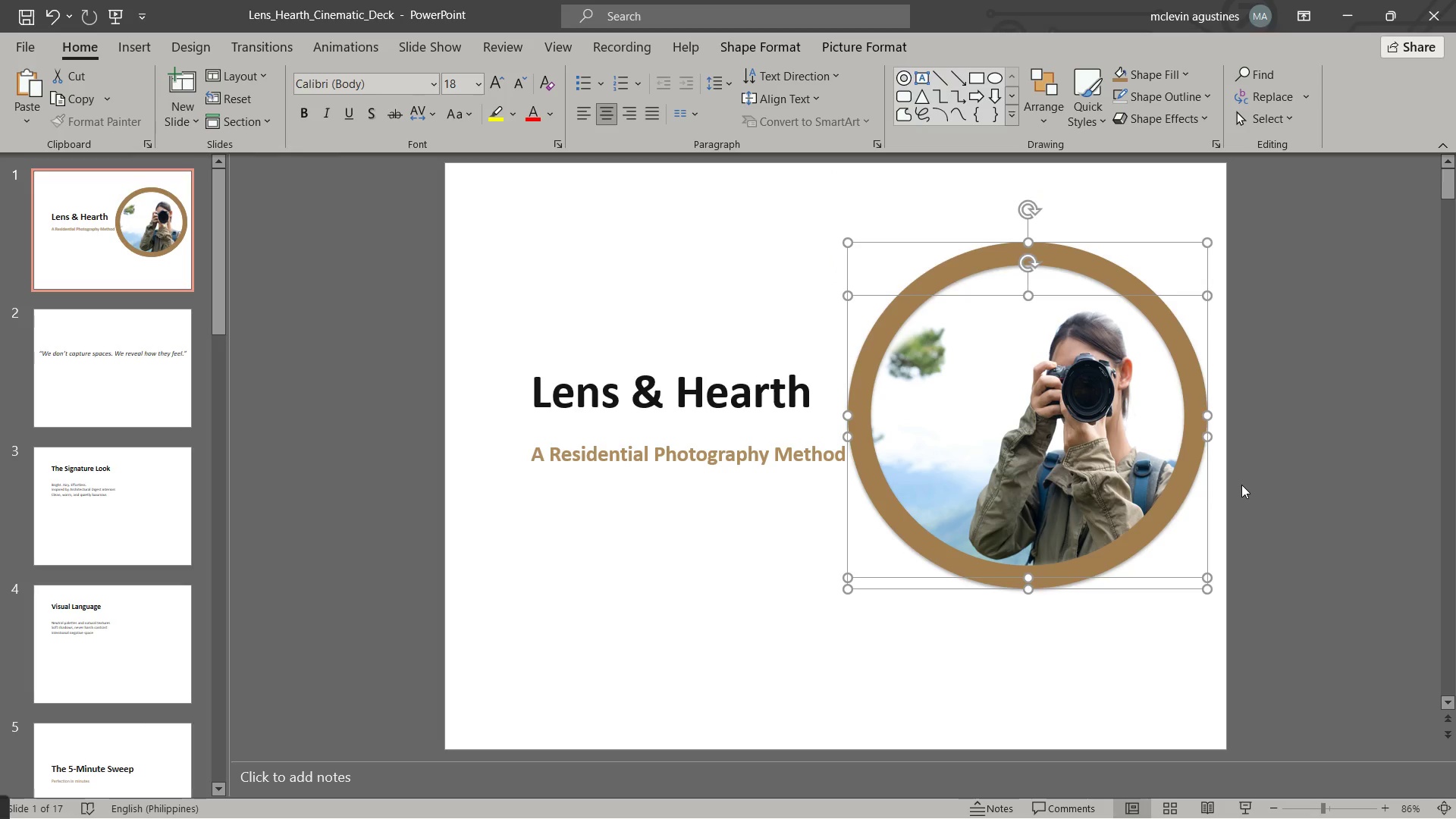 
key(Escape)
 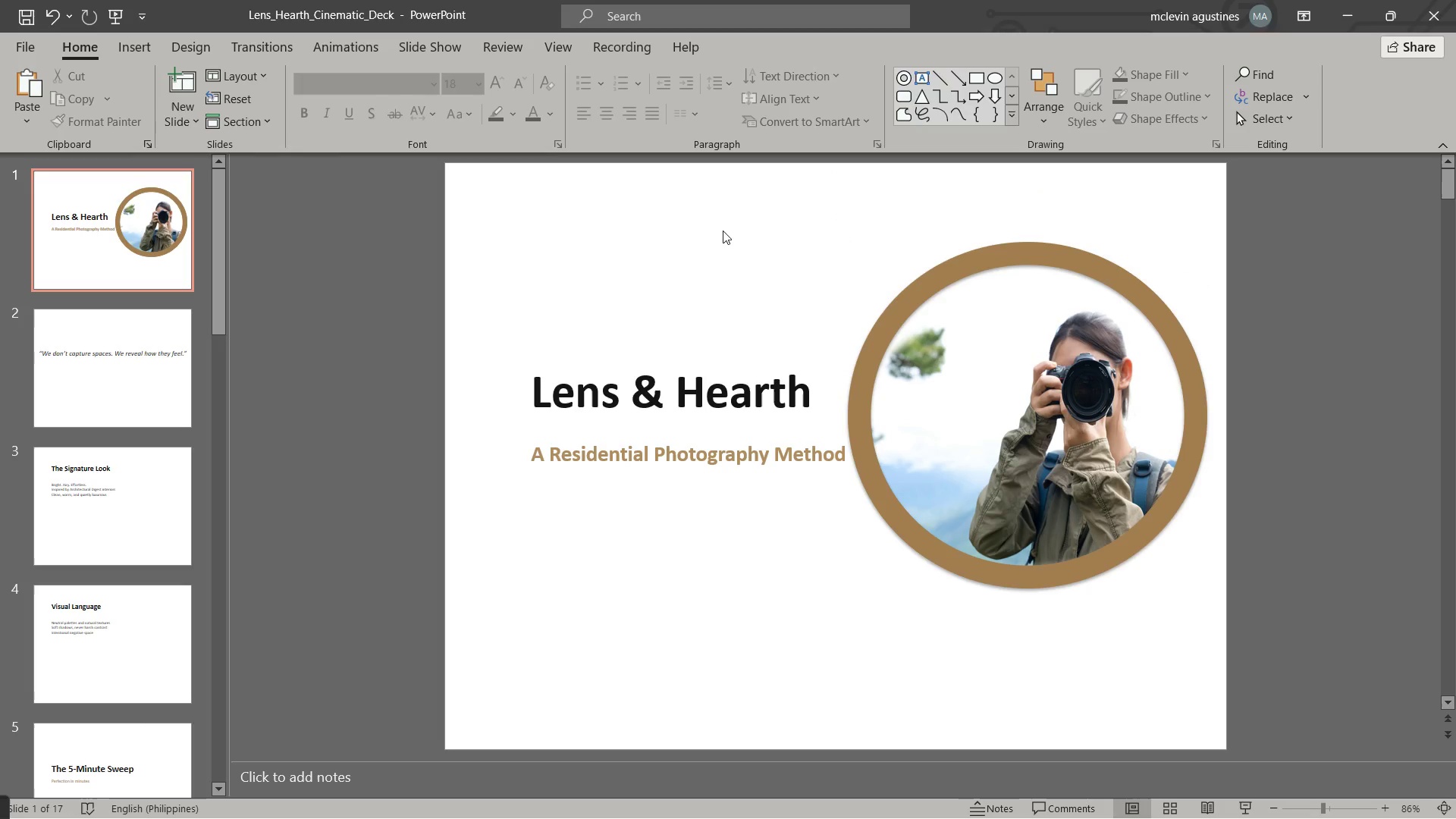 
wait(8.09)
 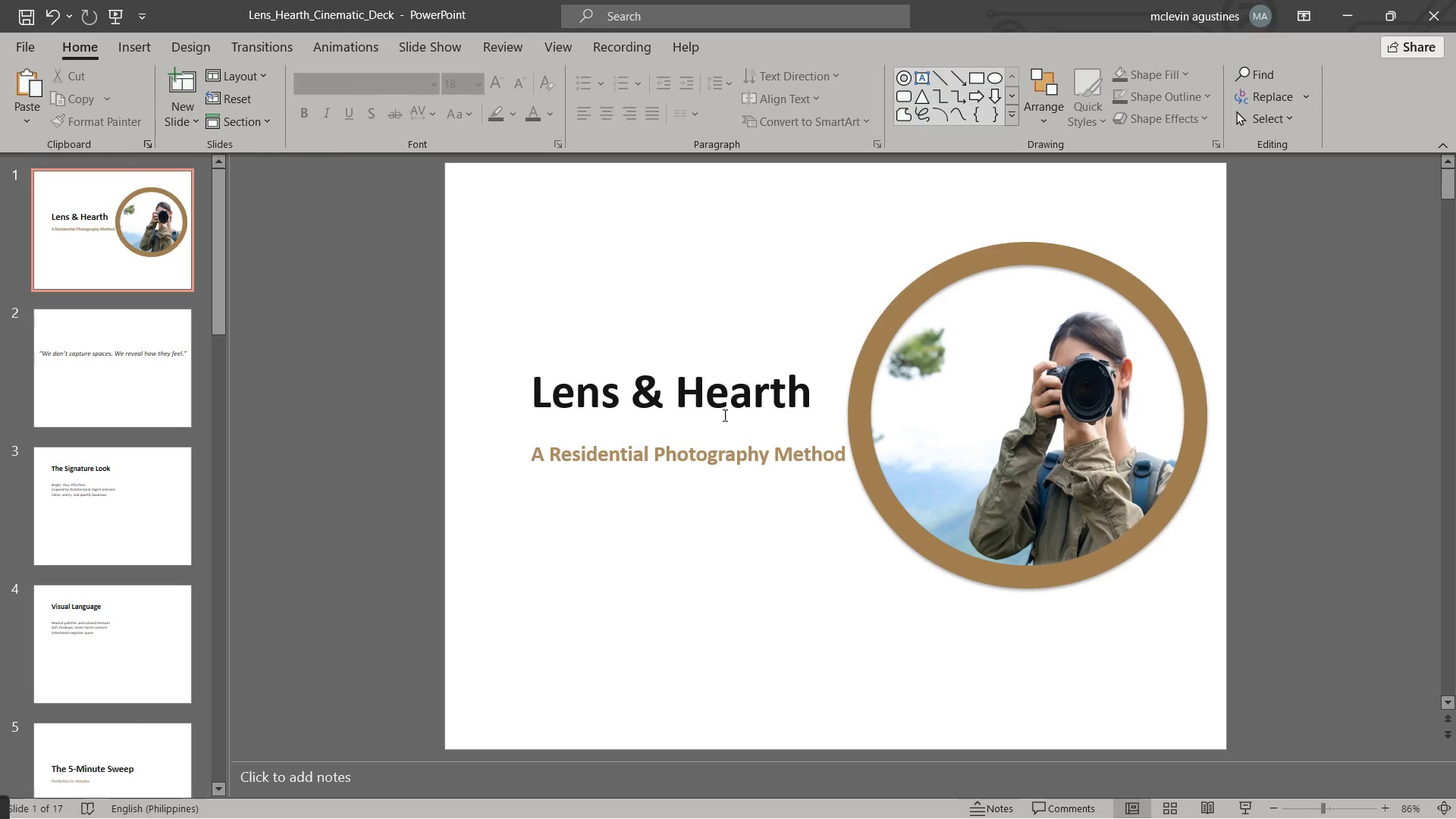 
key(Alt+Tab)
 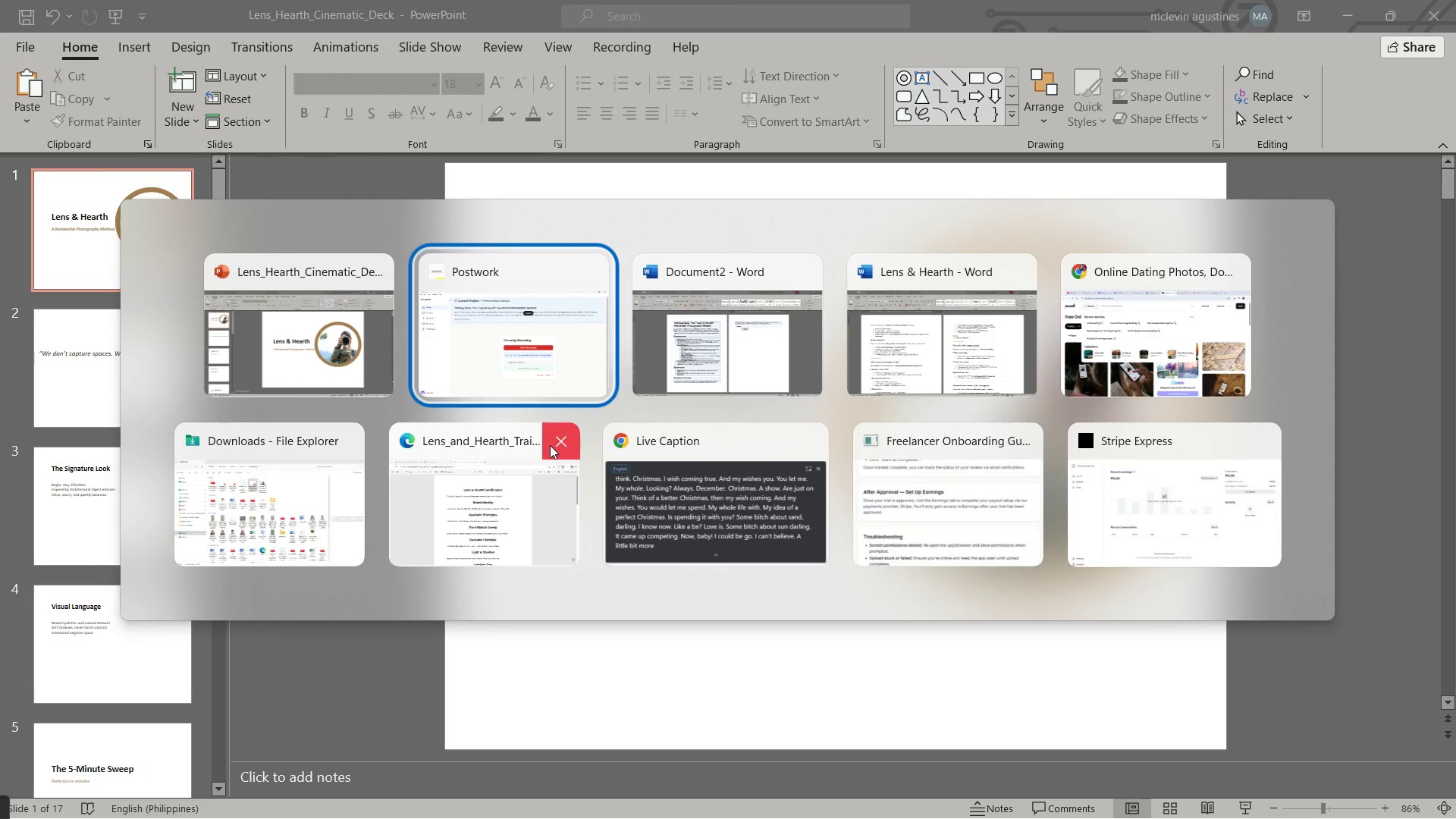 
key(Alt+Tab)
 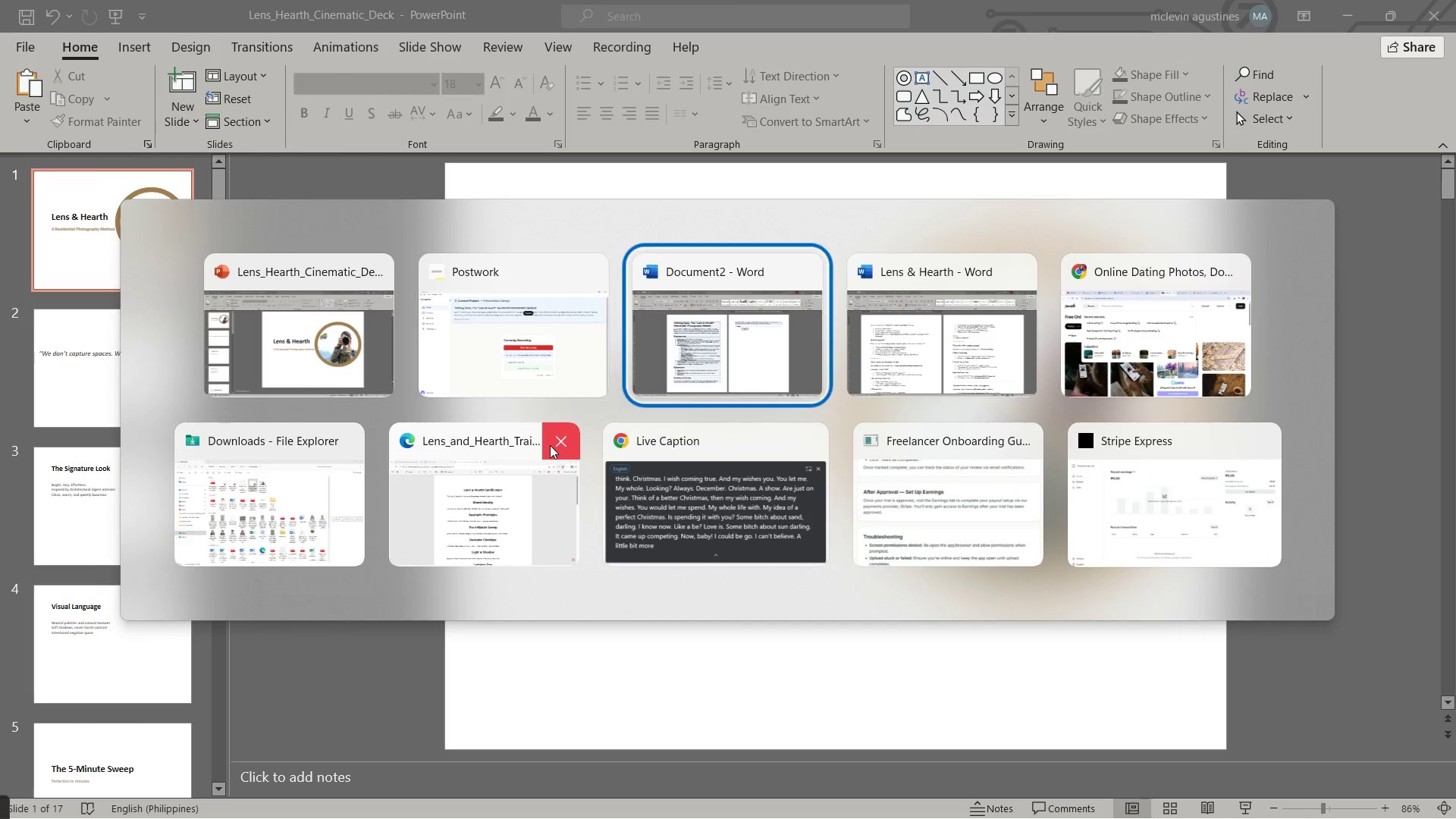 
key(Alt+Tab)
 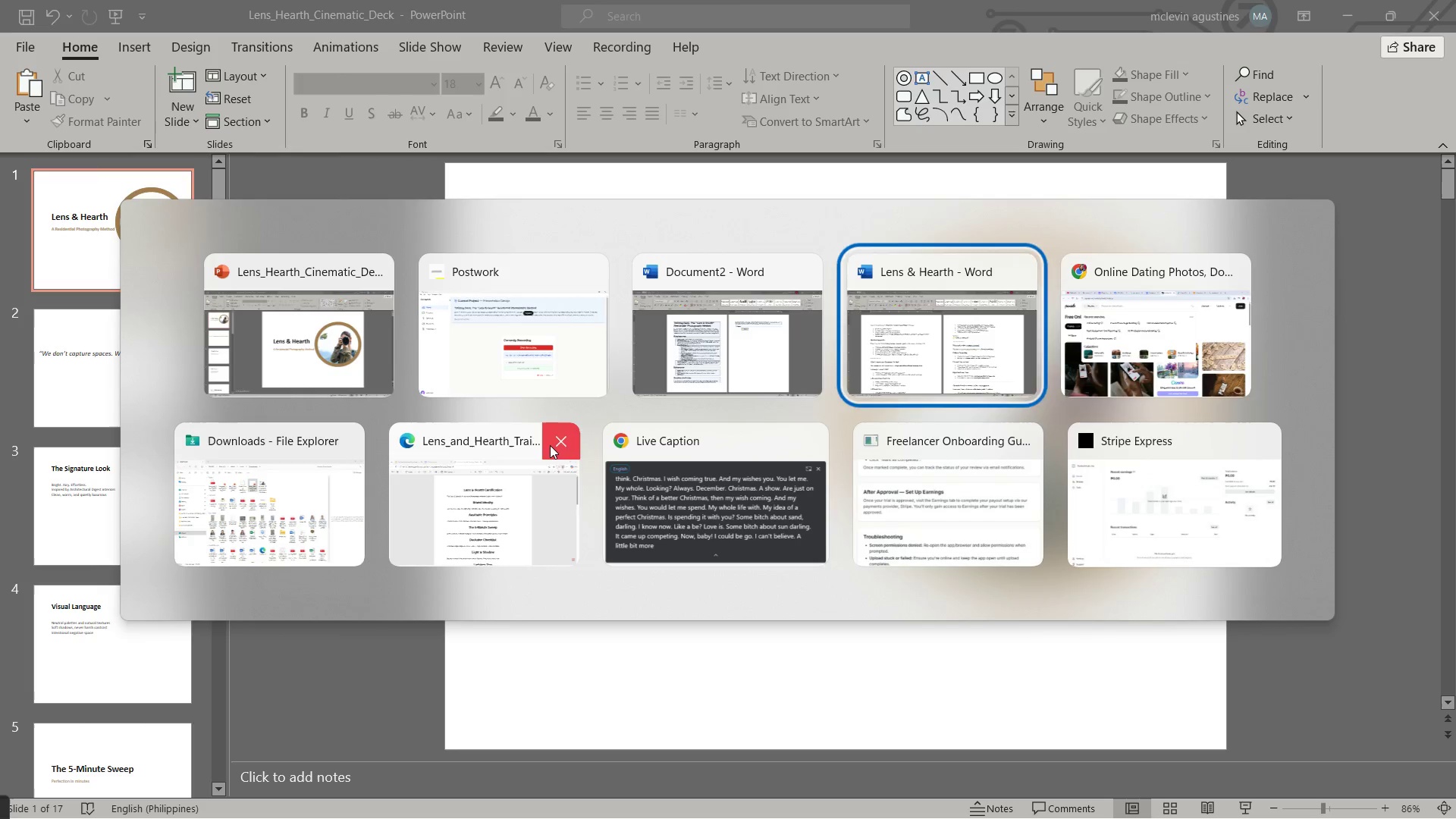 
key(Alt+Tab)
 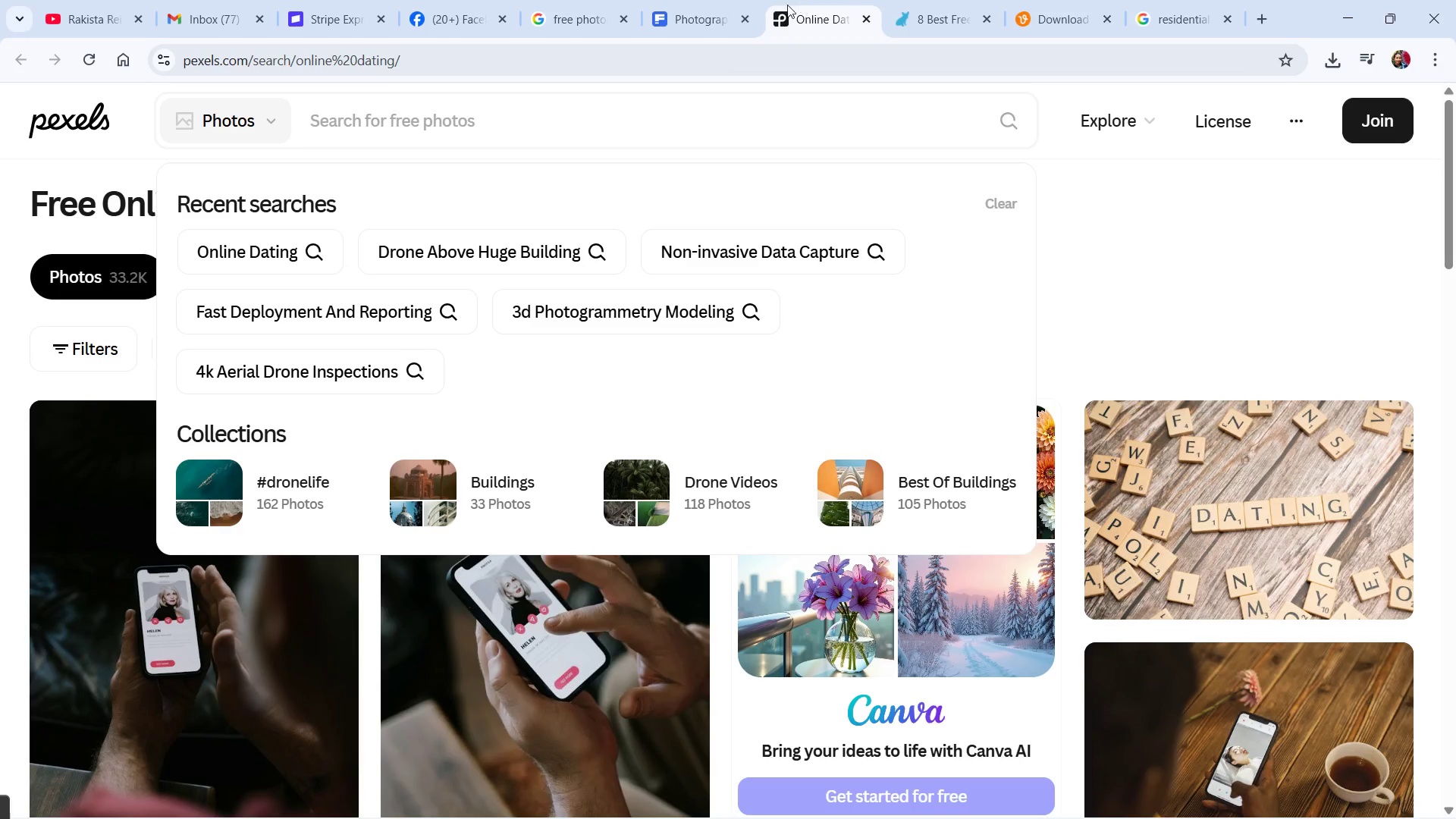 
left_click([583, 23])
 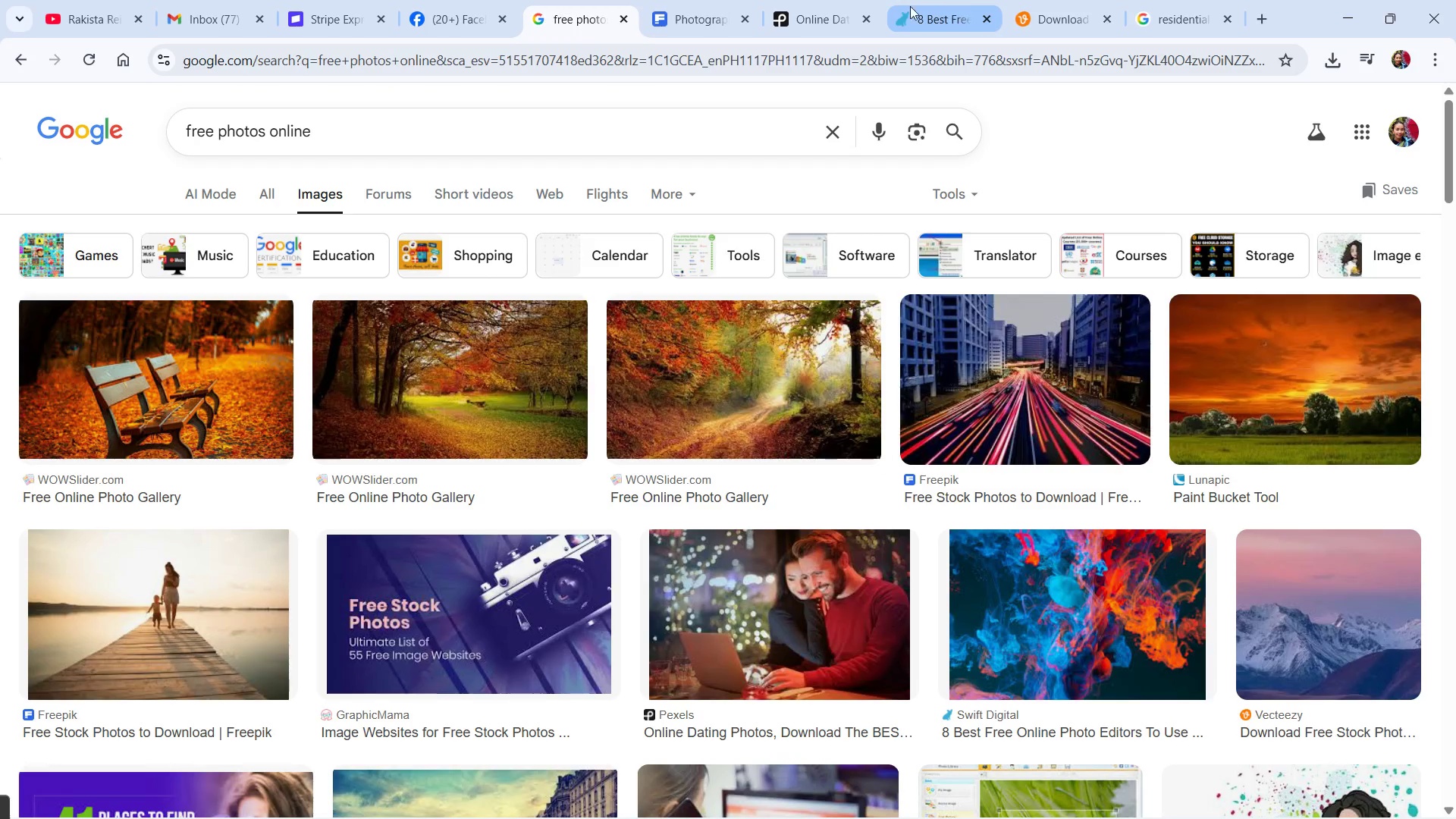 
left_click([714, 24])
 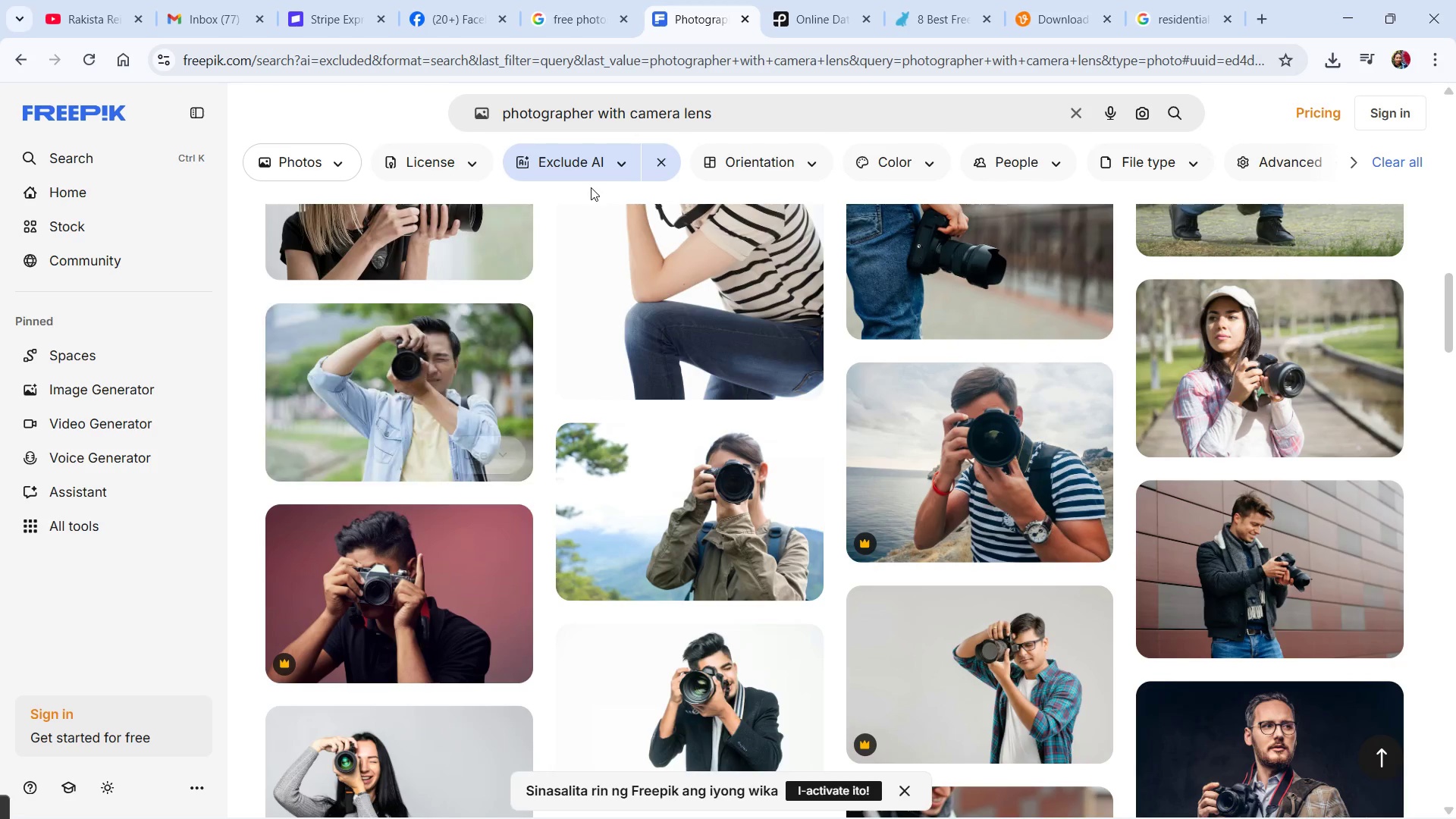 
scroll: coordinate [636, 570], scroll_direction: up, amount: 4.0
 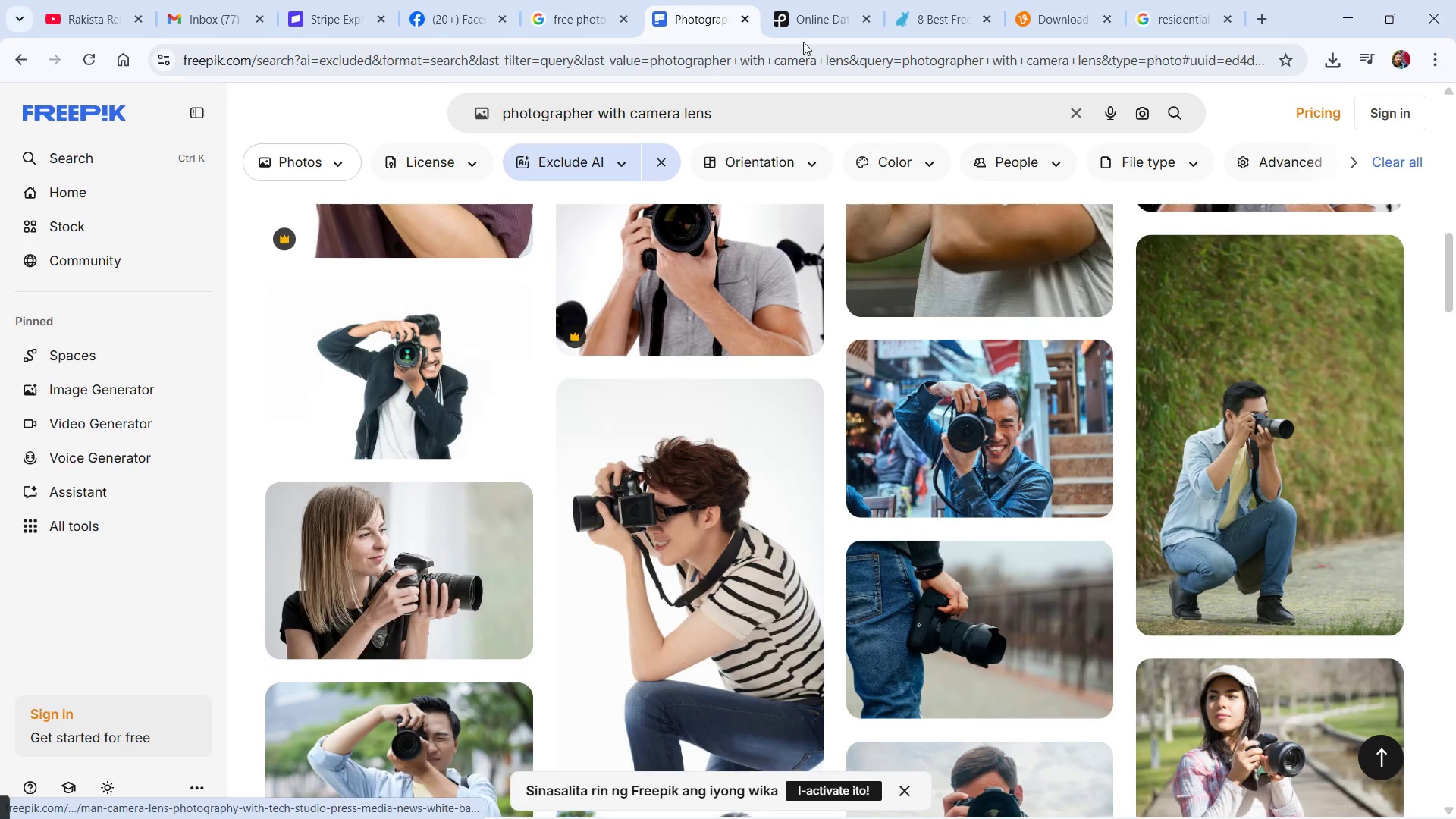 
mouse_move([820, 30])
 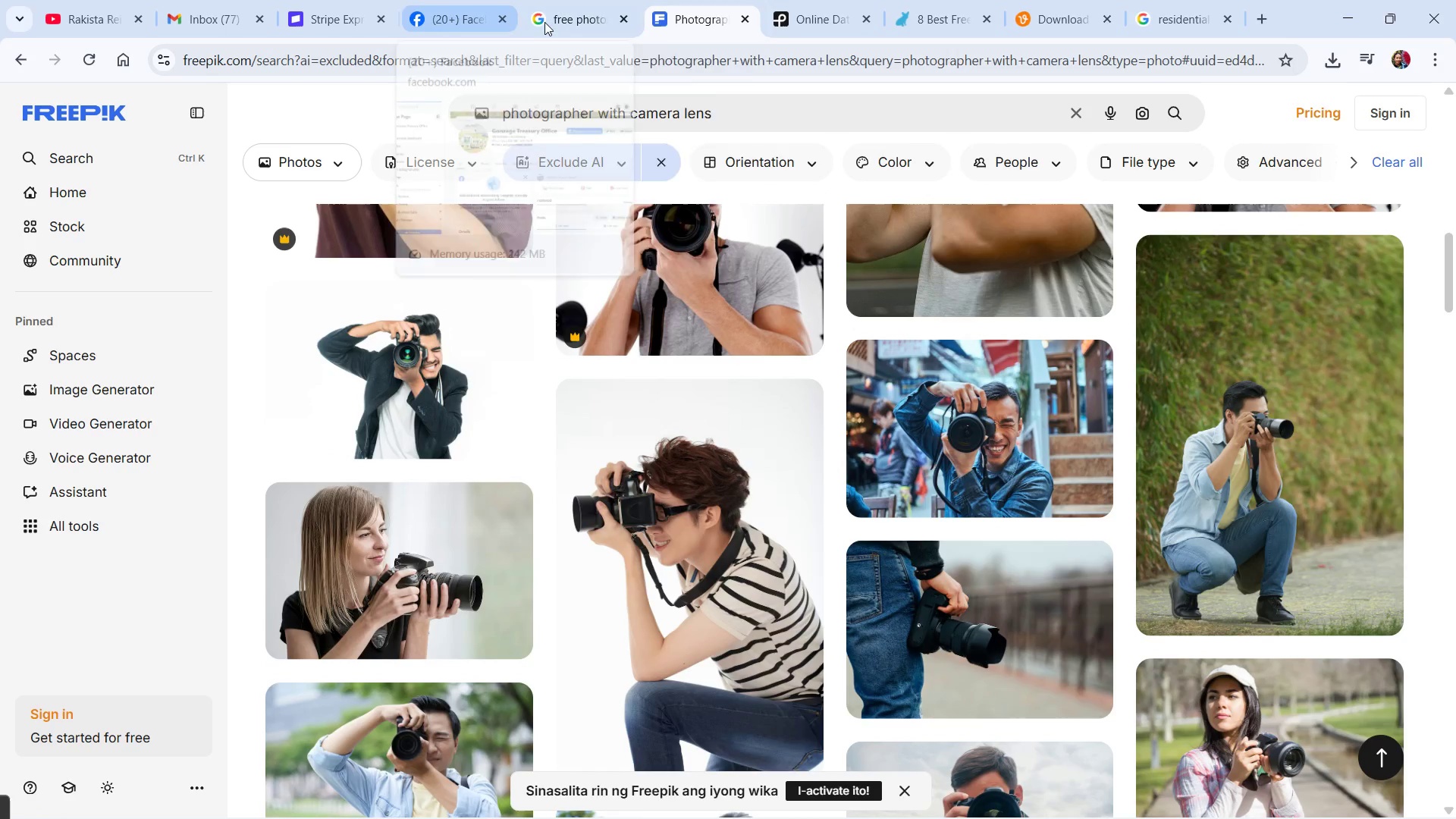 
left_click_drag(start_coordinate=[557, 24], to_coordinate=[560, 30])
 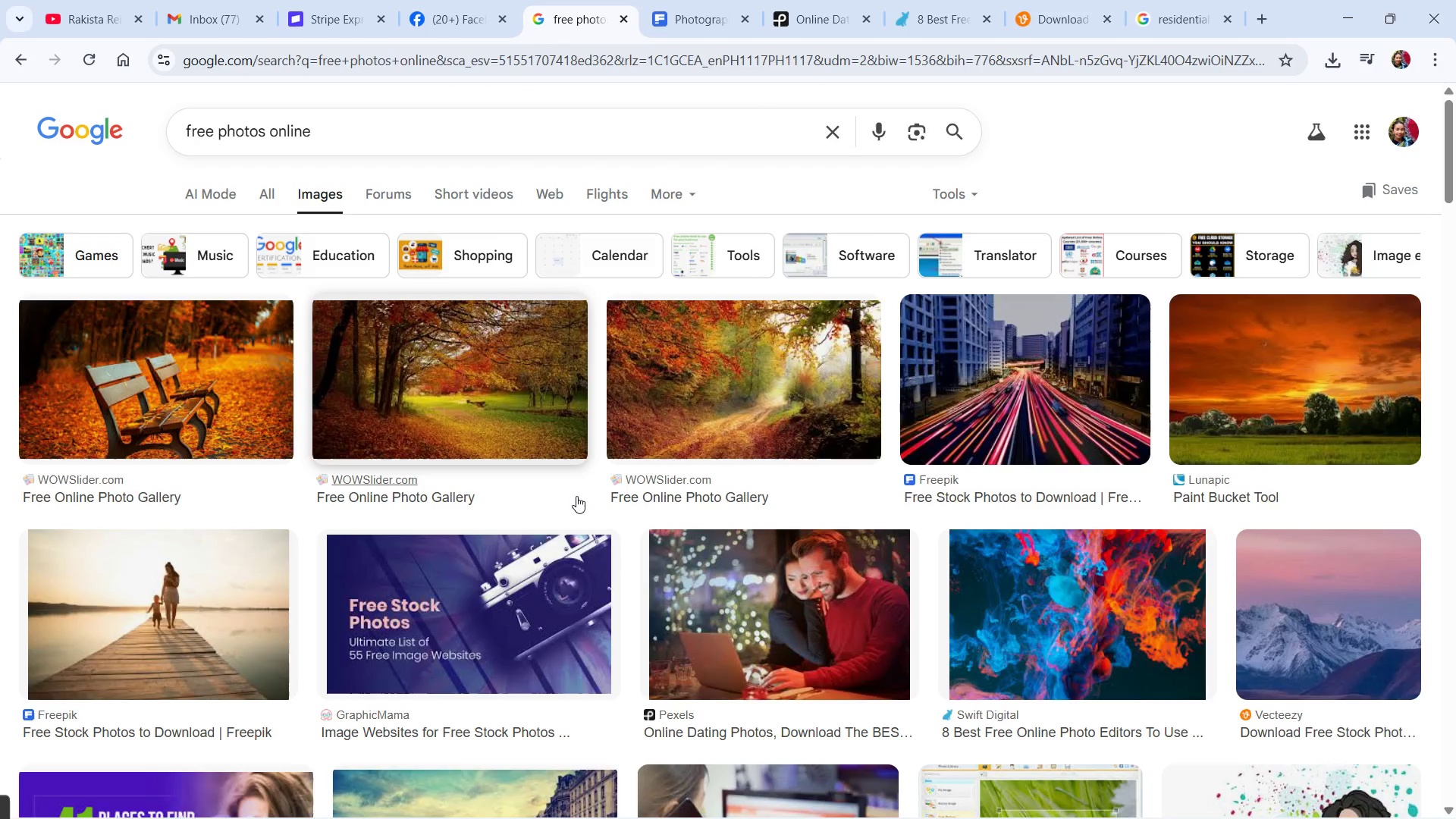 
scroll: coordinate [572, 469], scroll_direction: down, amount: 14.0
 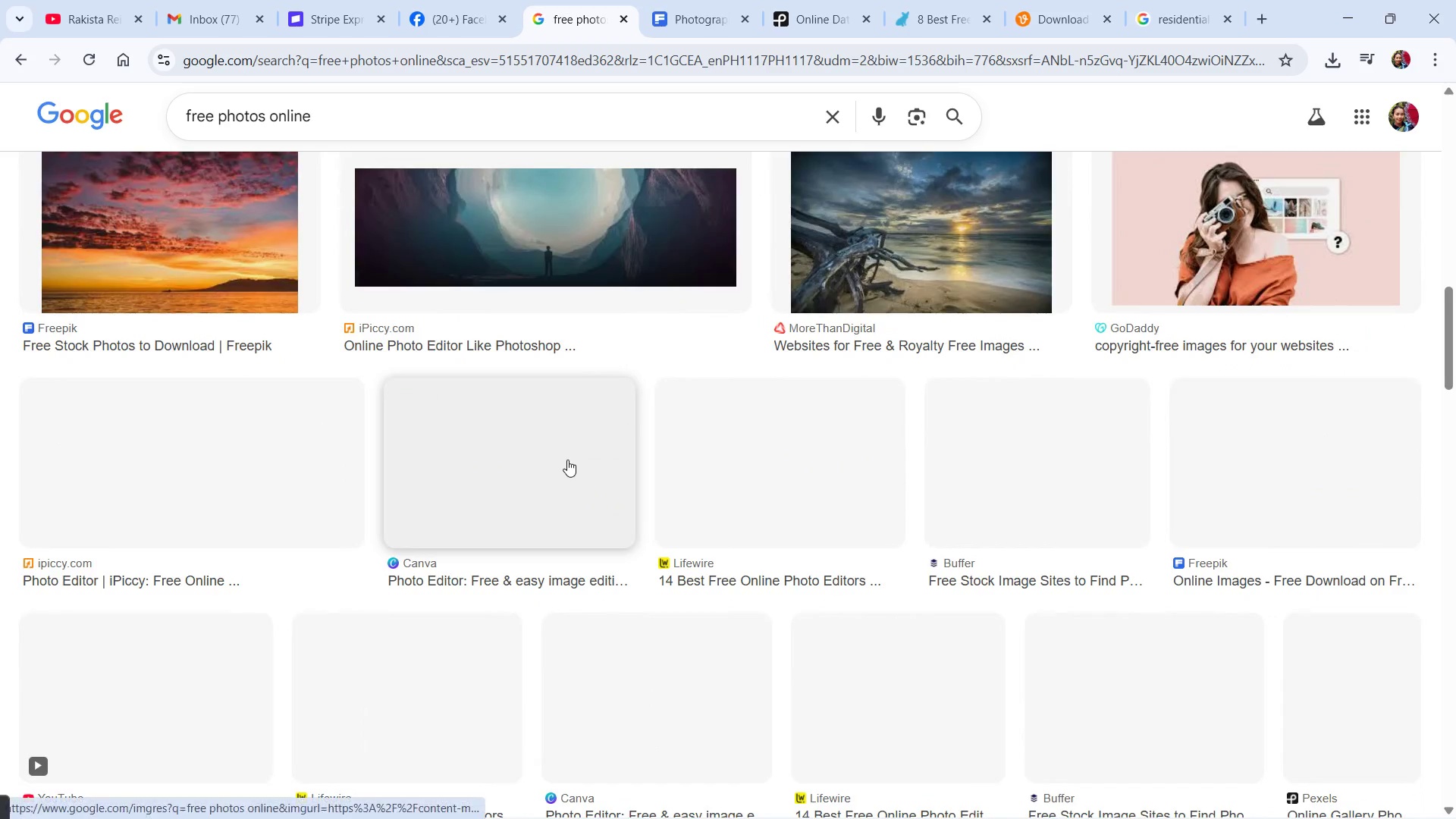 
scroll: coordinate [566, 424], scroll_direction: up, amount: 21.0
 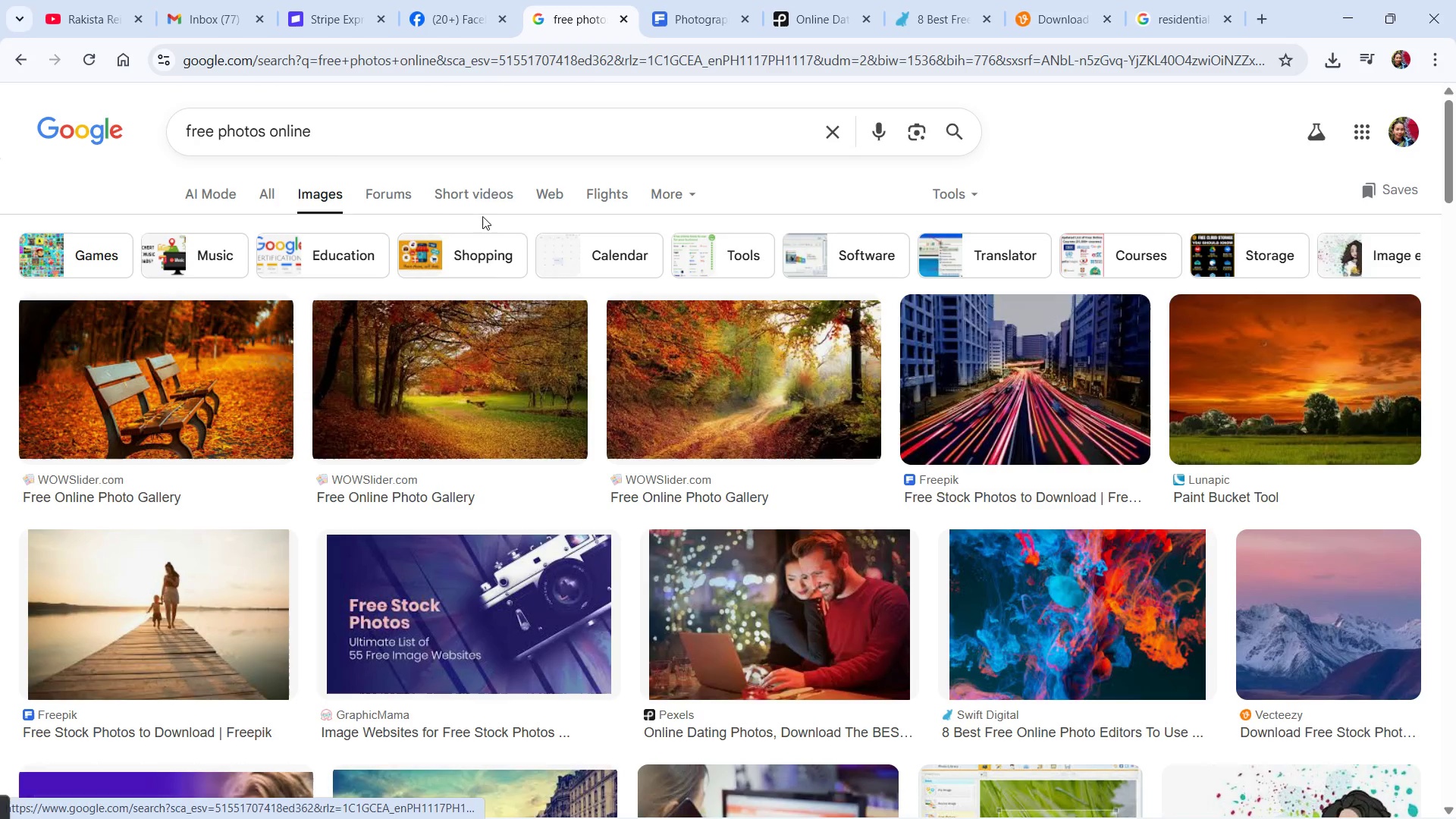 
left_click_drag(start_coordinate=[359, 149], to_coordinate=[106, 136])
 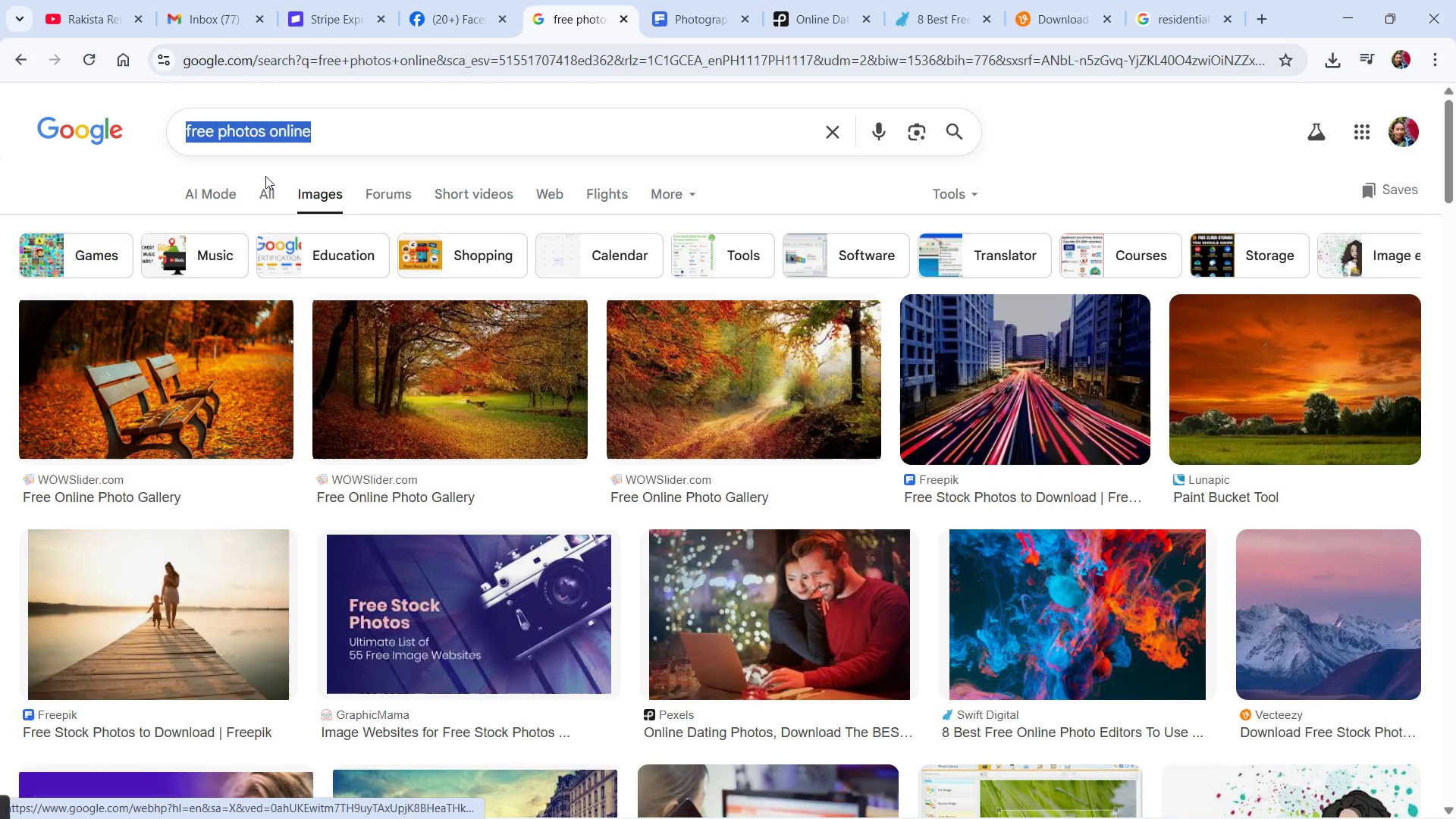 
key(Alt+Tab)
 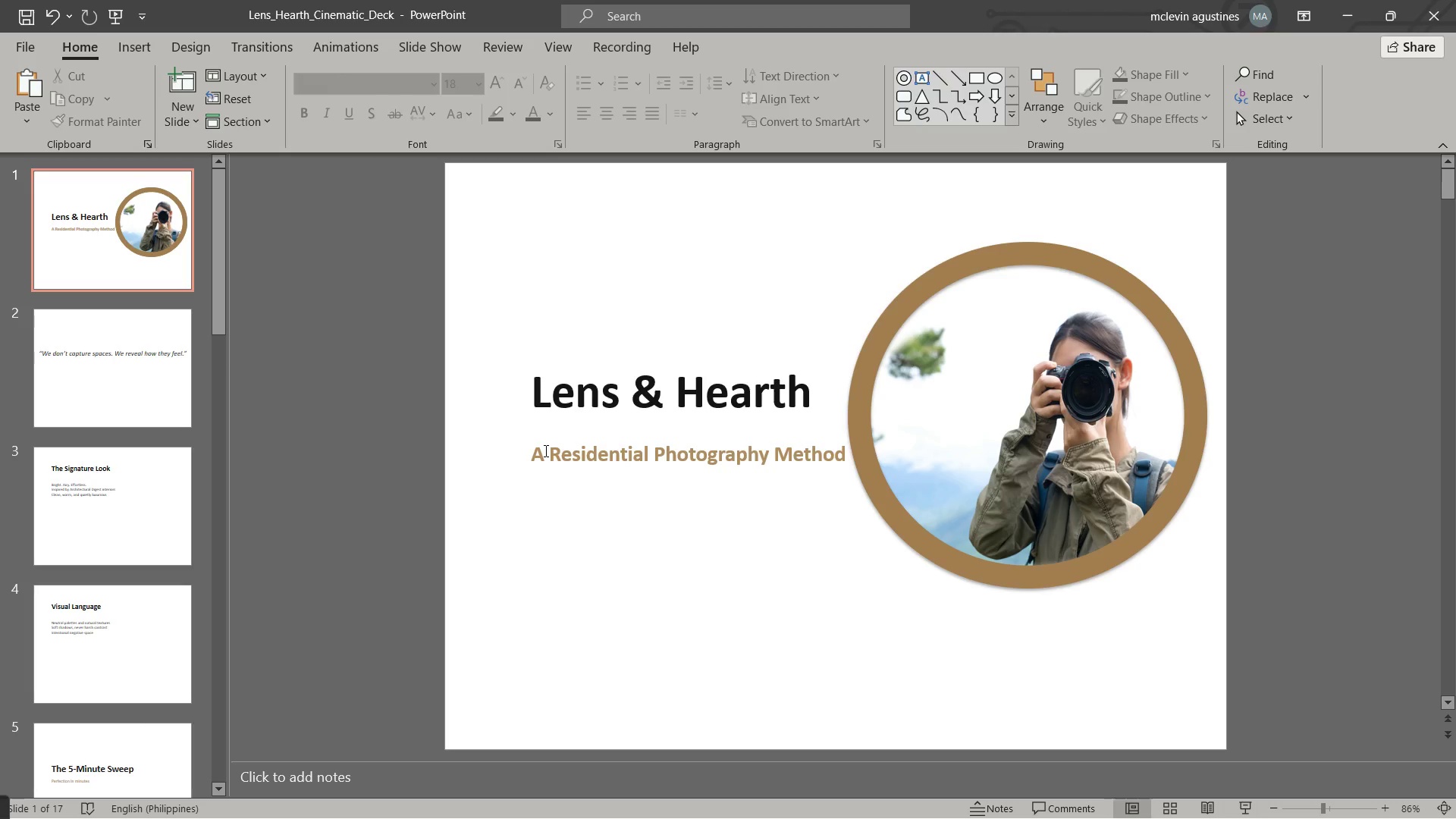 
key(Alt+AltLeft)
 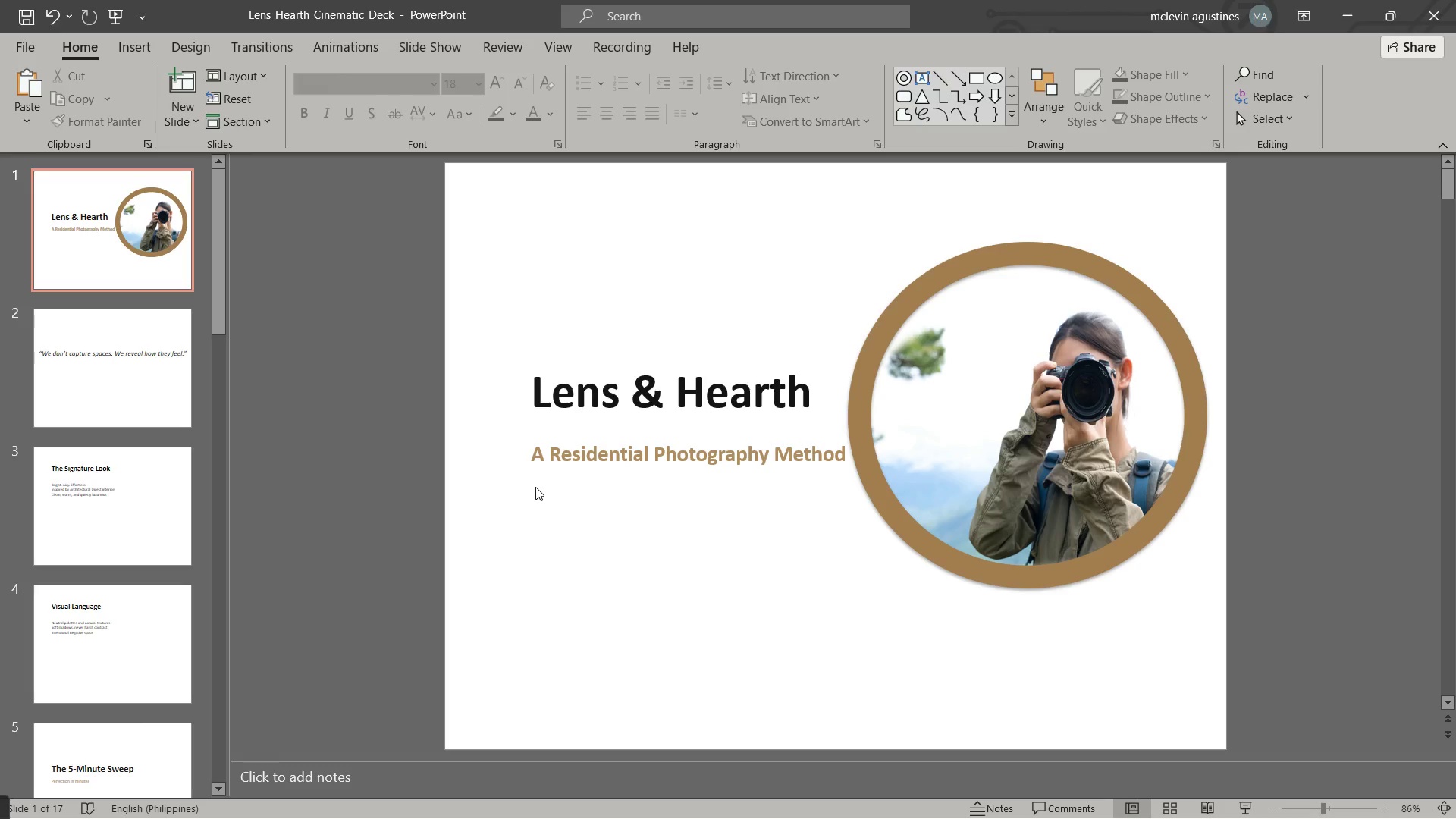 
key(Tab)
type(photography method)
 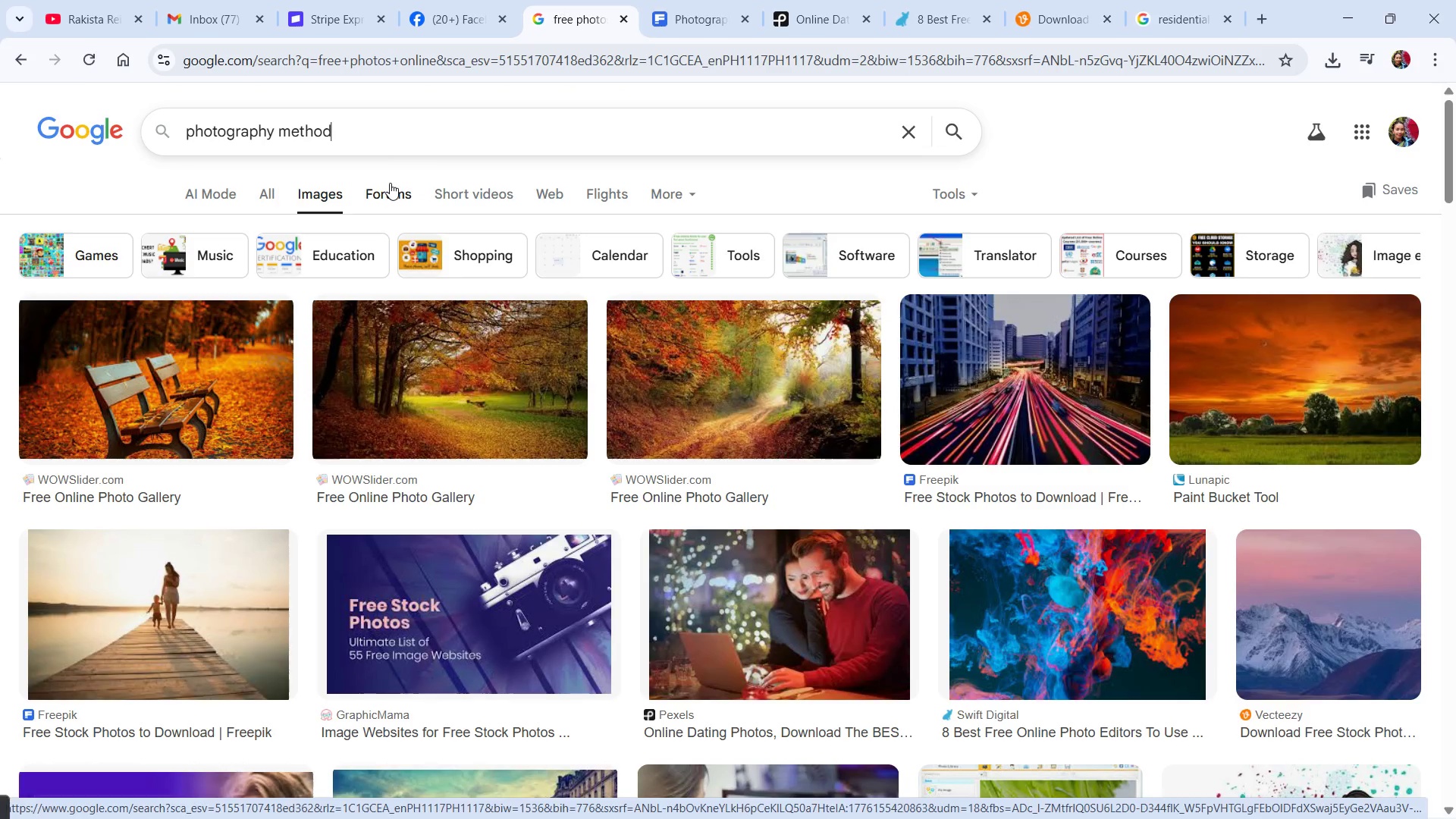 
key(Enter)
 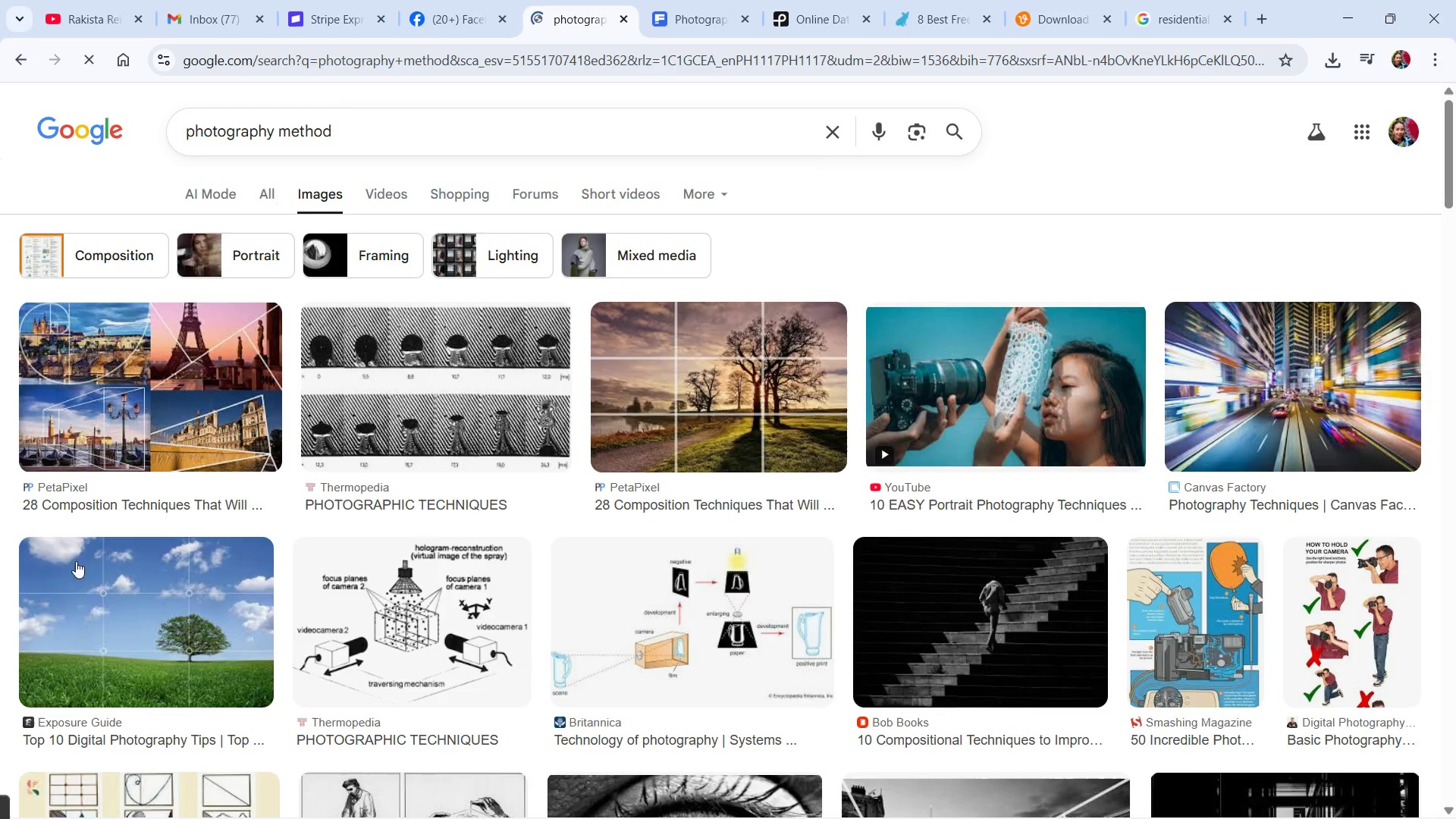 
wait(10.01)
 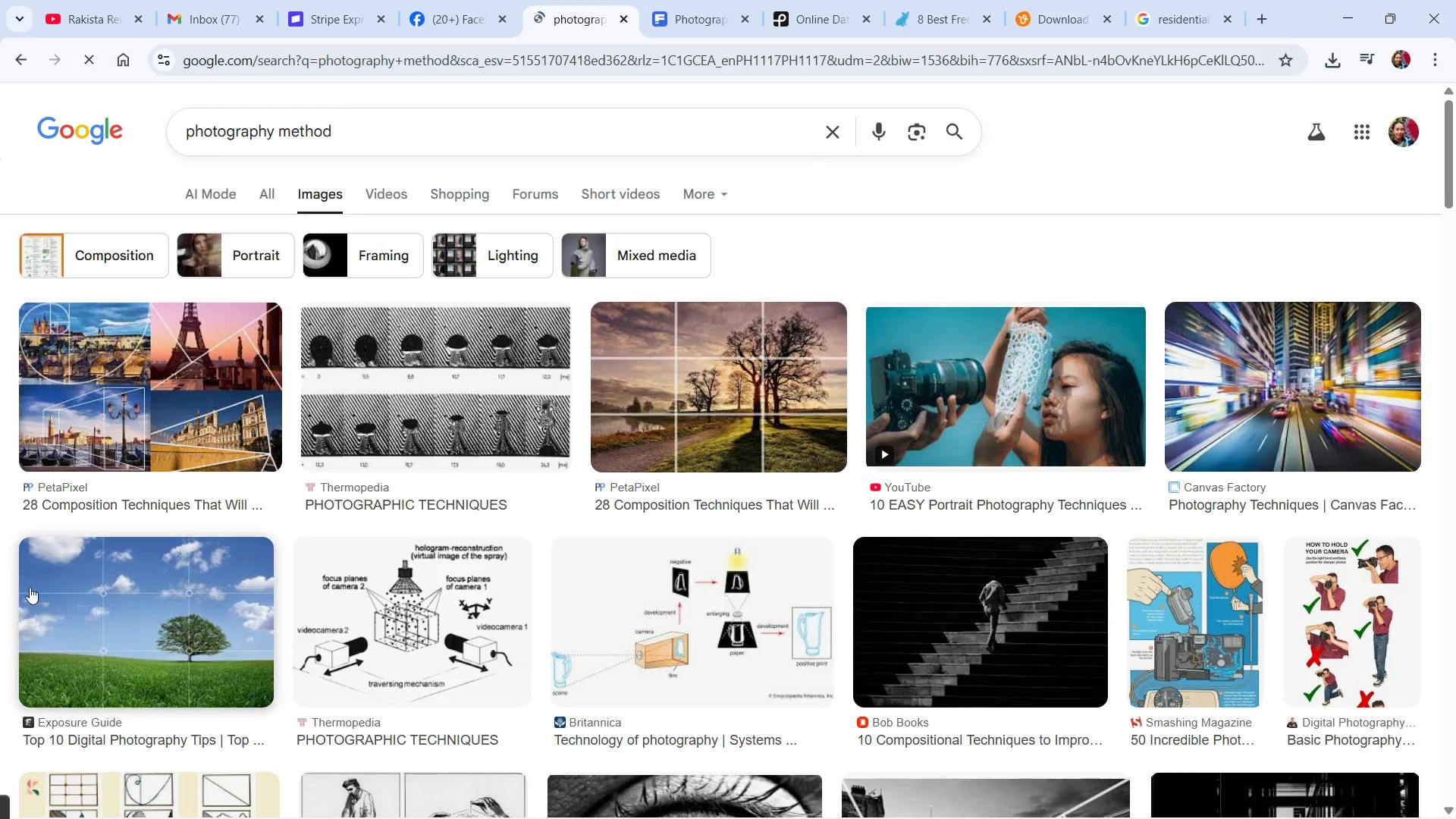 
key(Alt+Tab)
 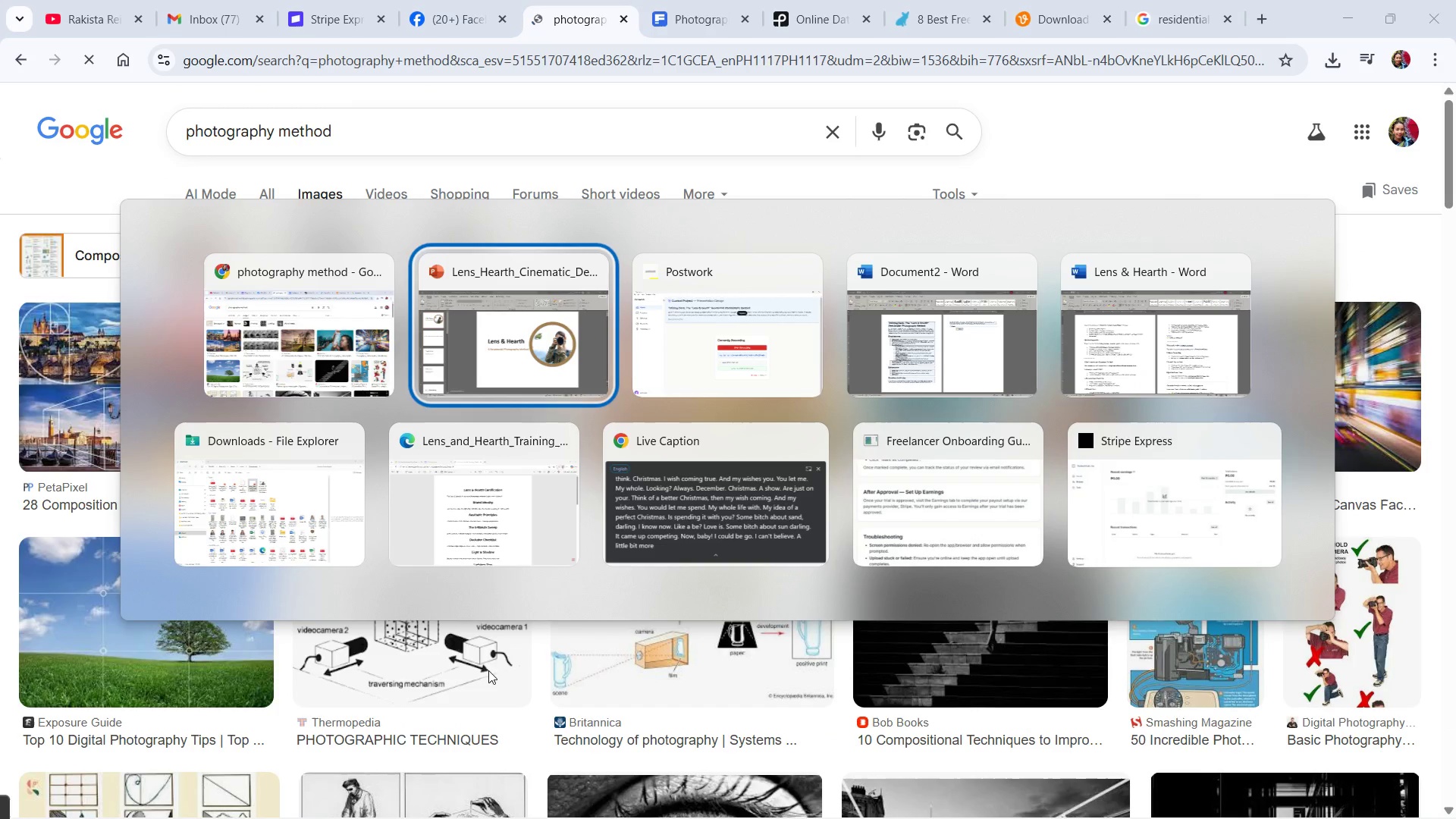 
key(Alt+Tab)
 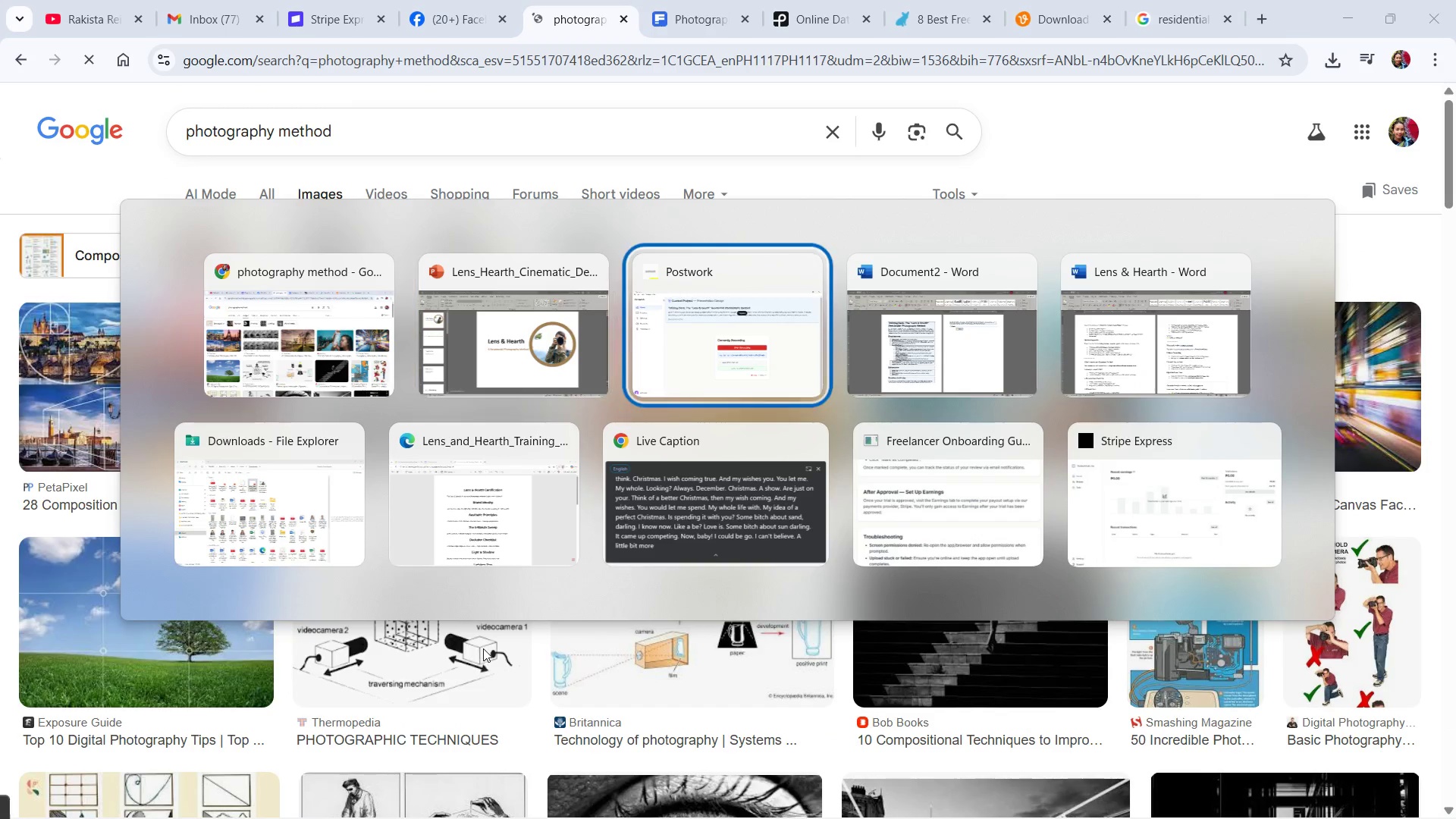 
key(Alt+Tab)
 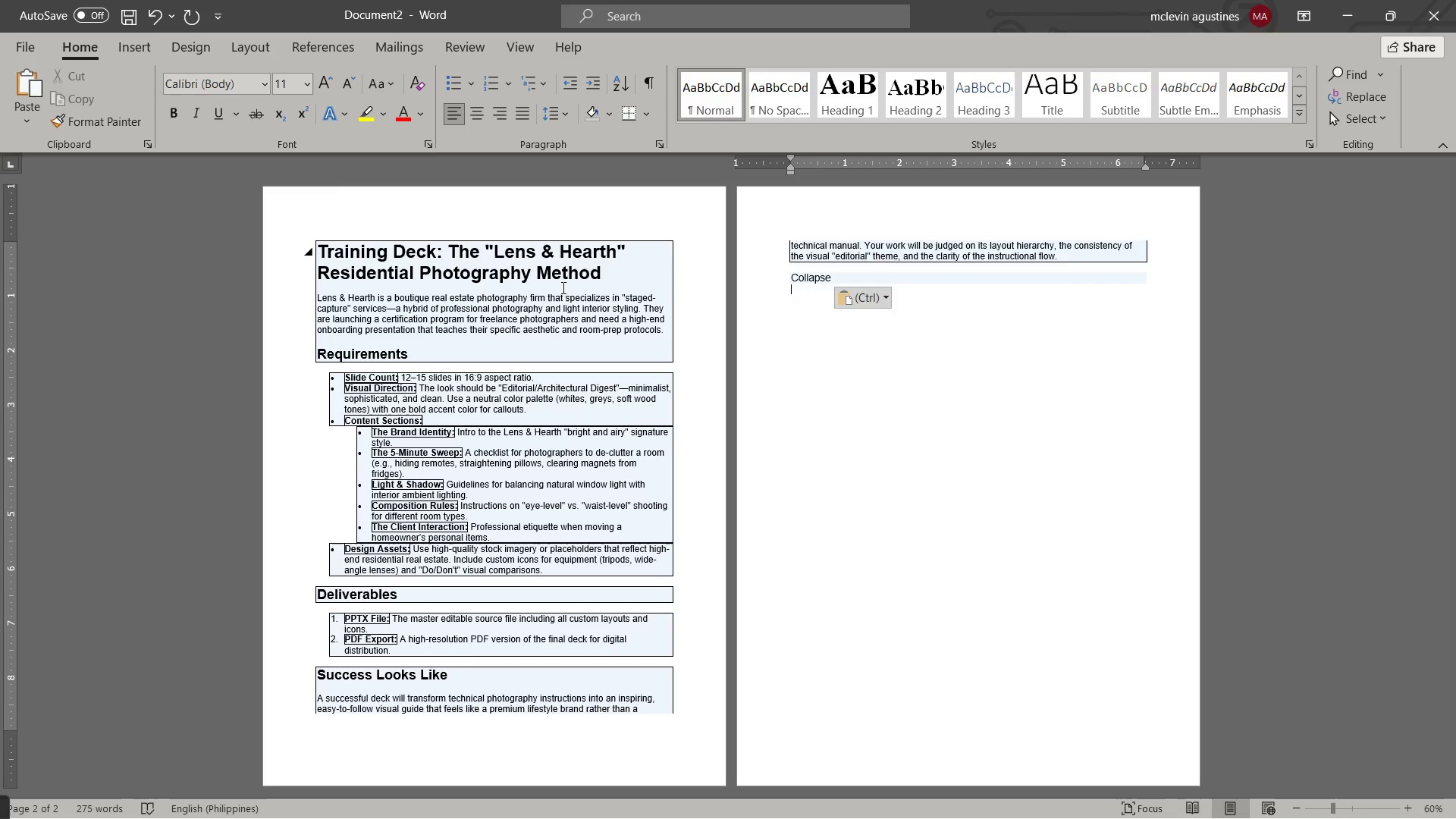 
wait(6.78)
 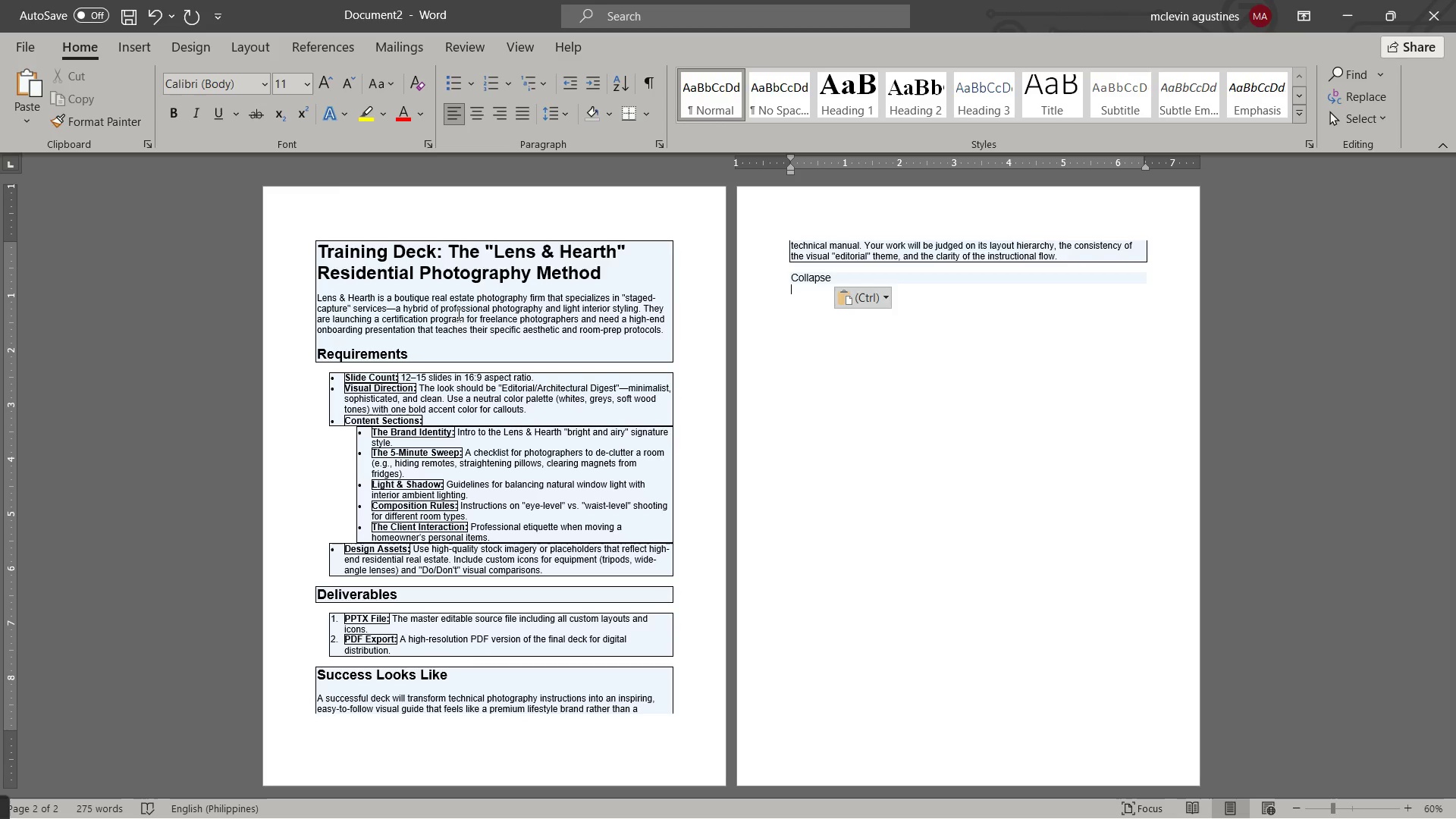 
key(Alt+Tab)
 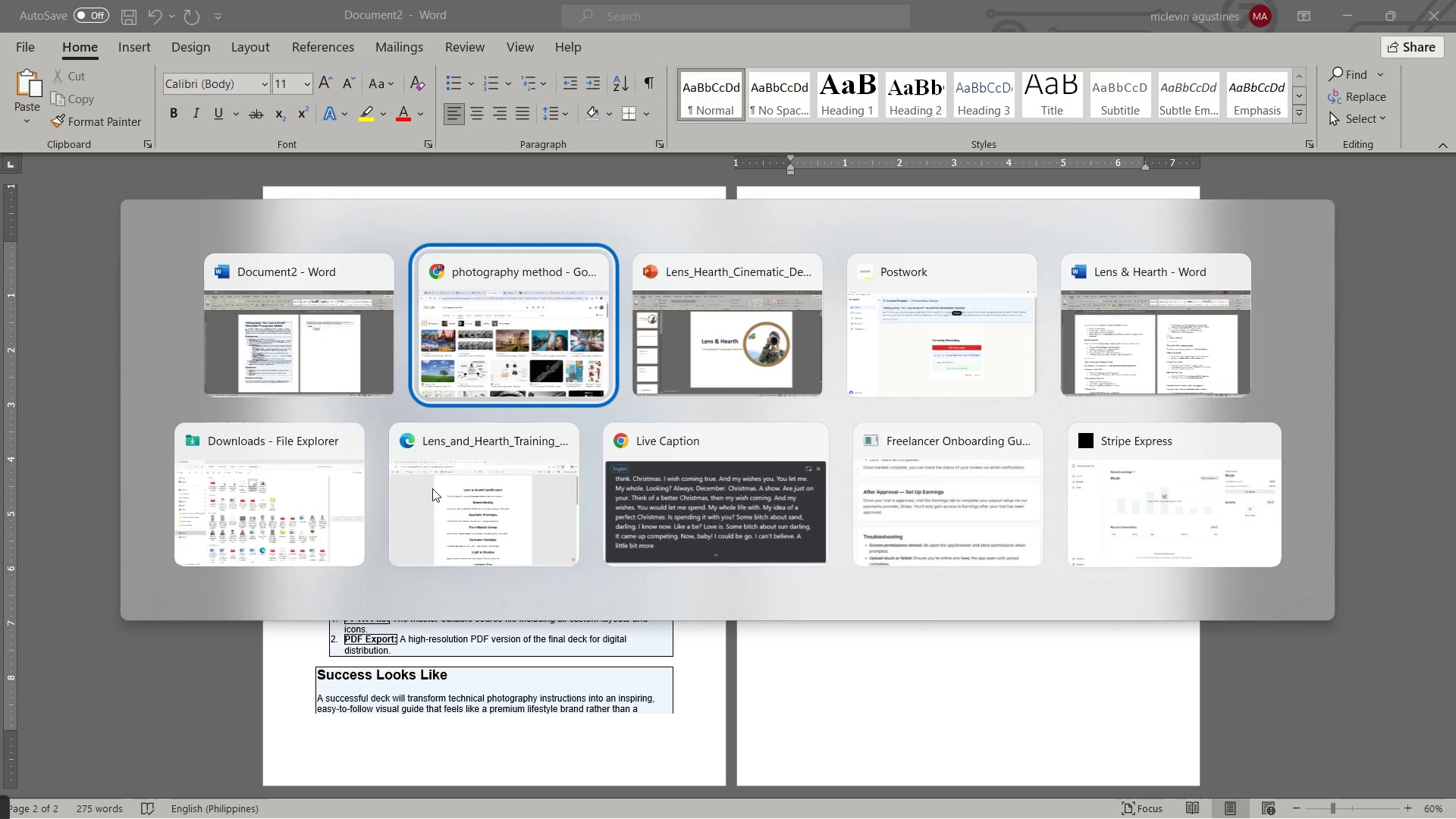 
key(Alt+AltLeft)
 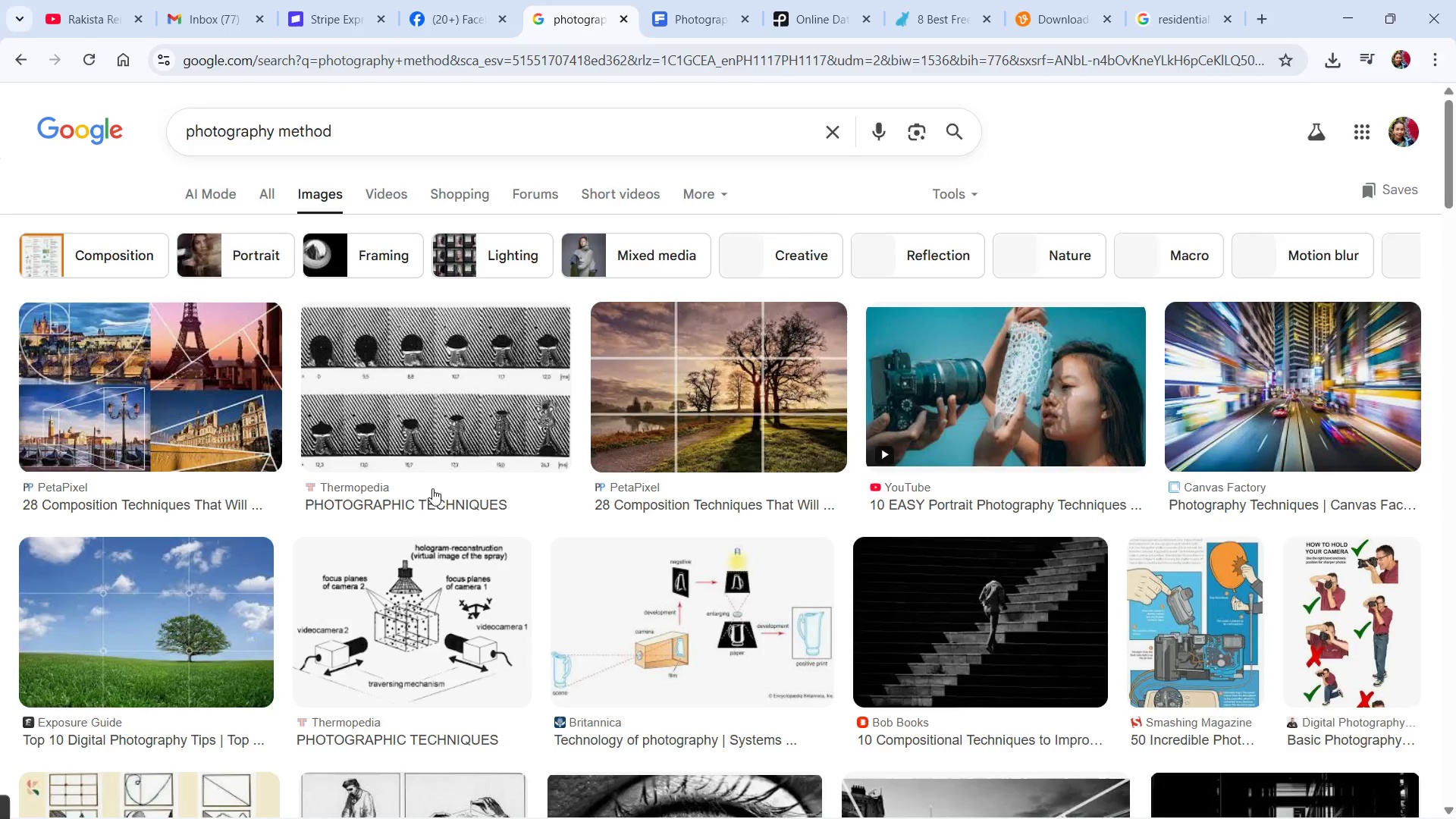 
key(Alt+Tab)
 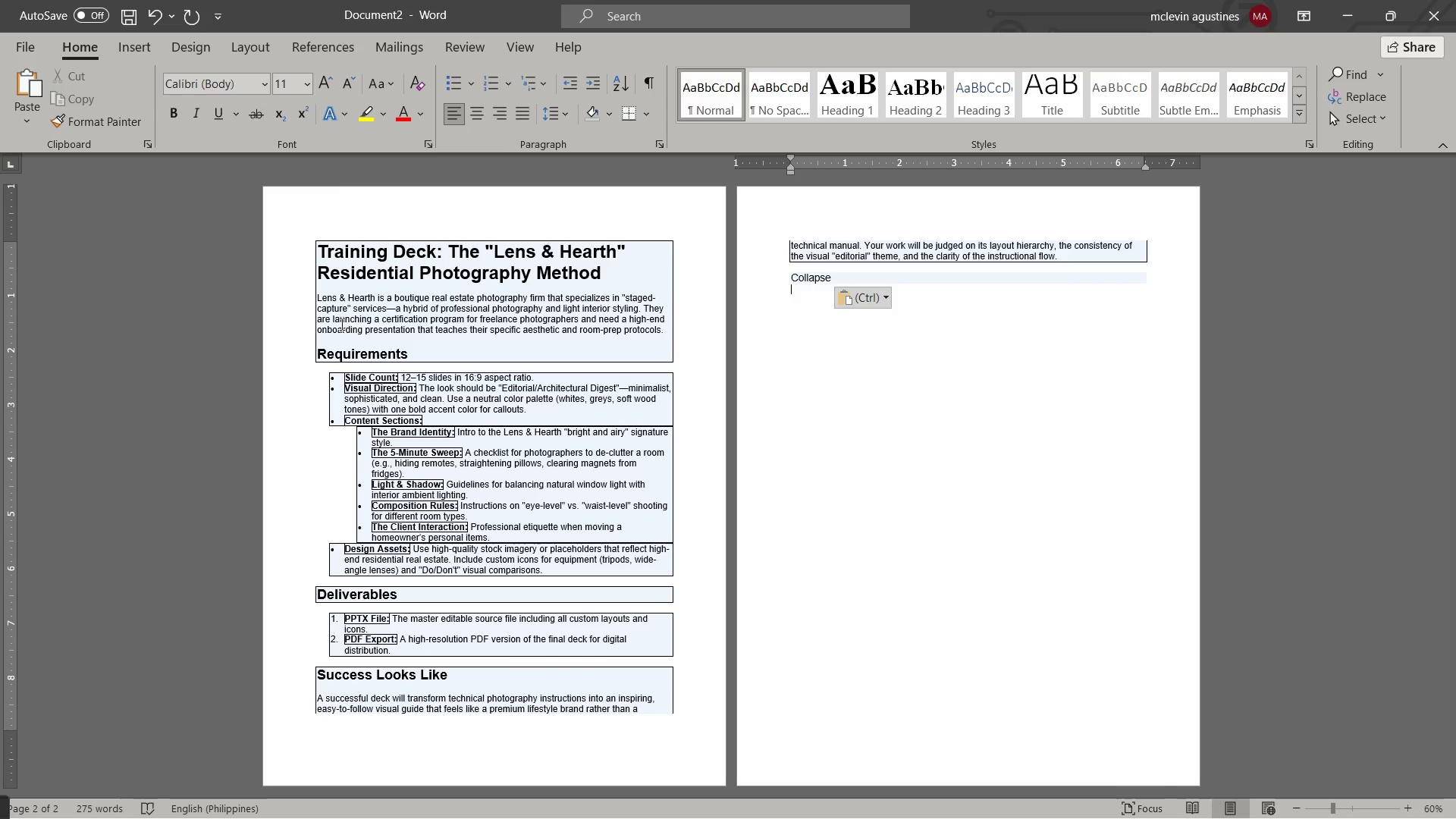 
wait(37.03)
 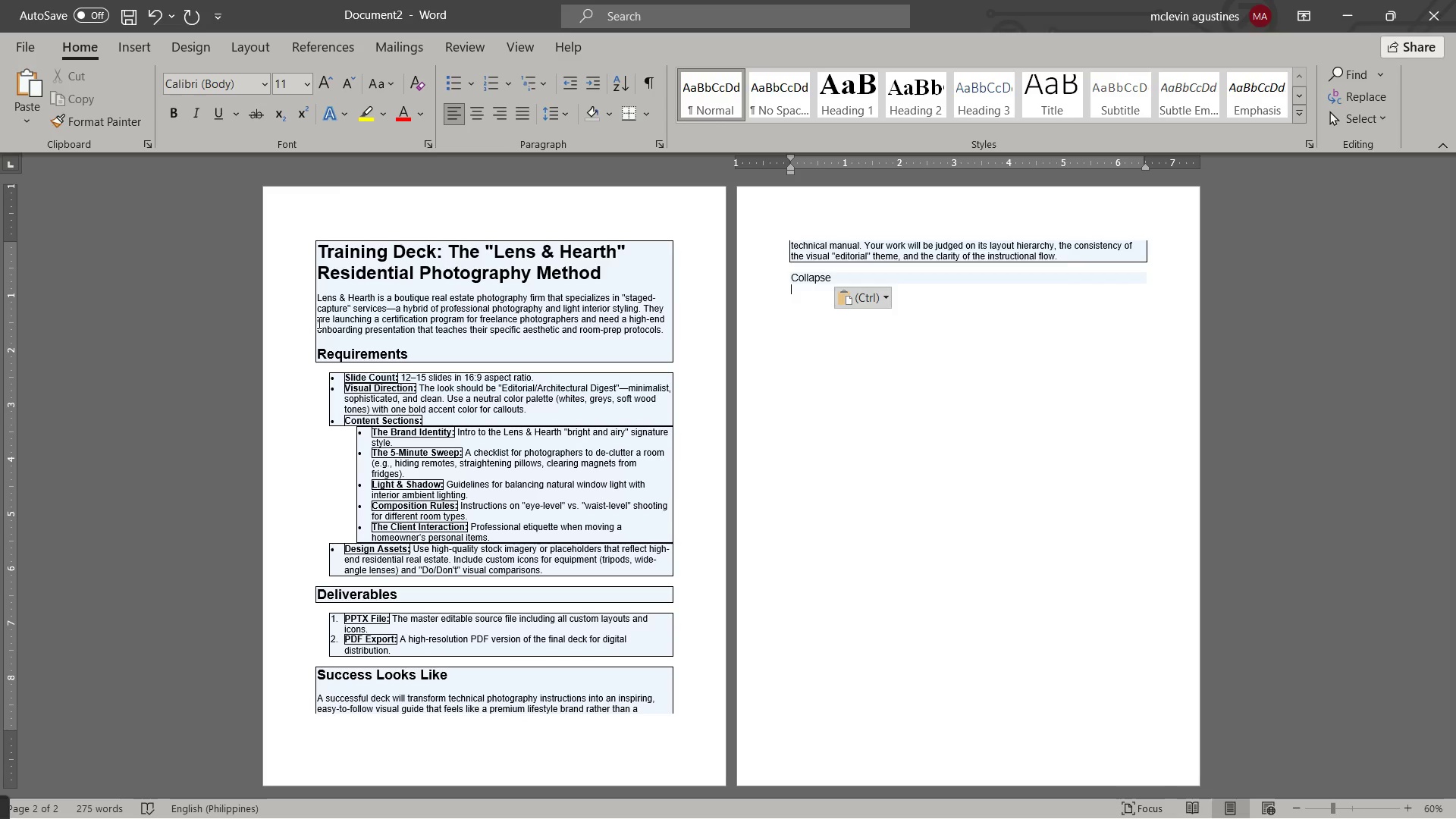 
key(Alt+Tab)
 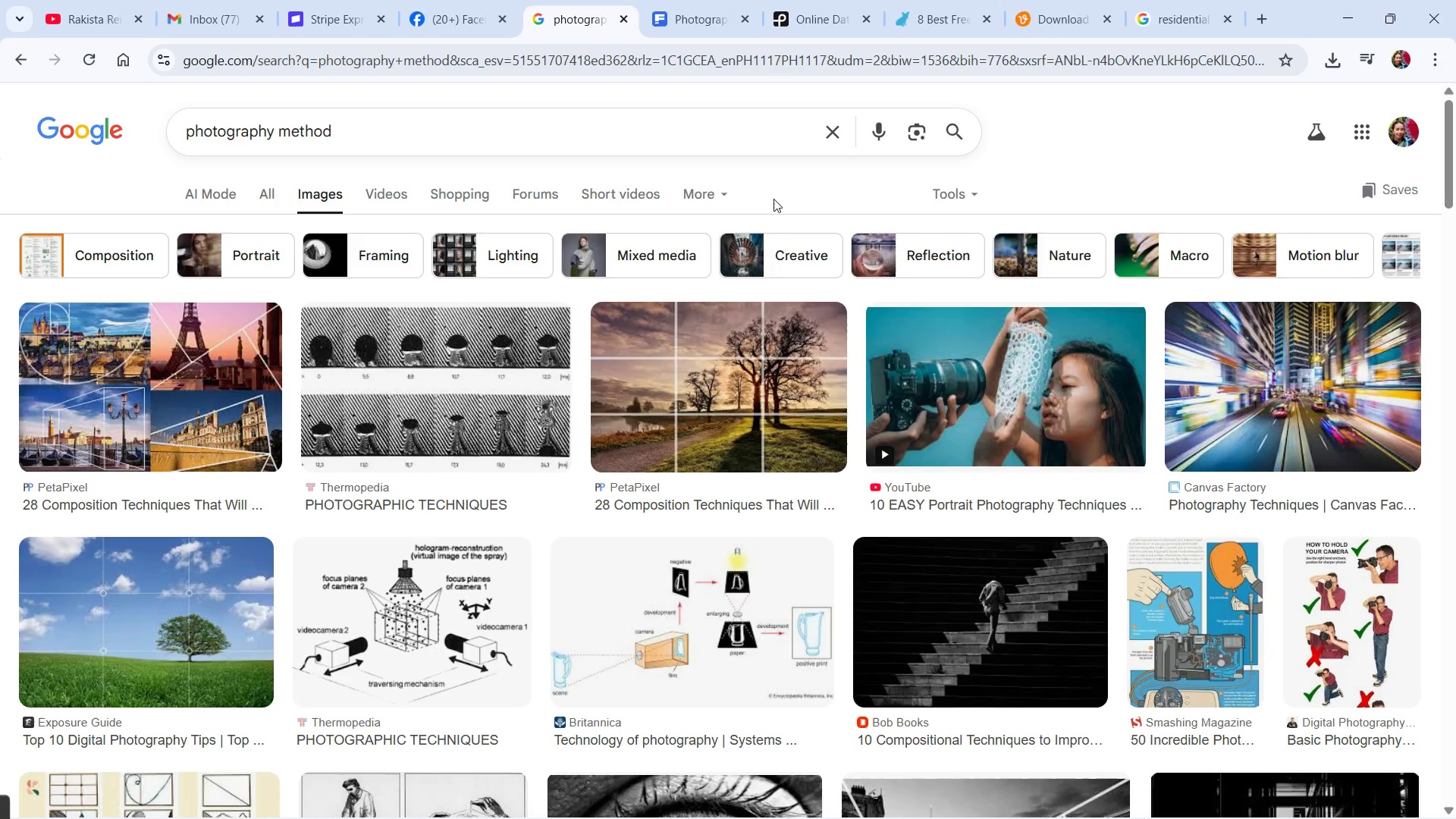 
wait(11.52)
 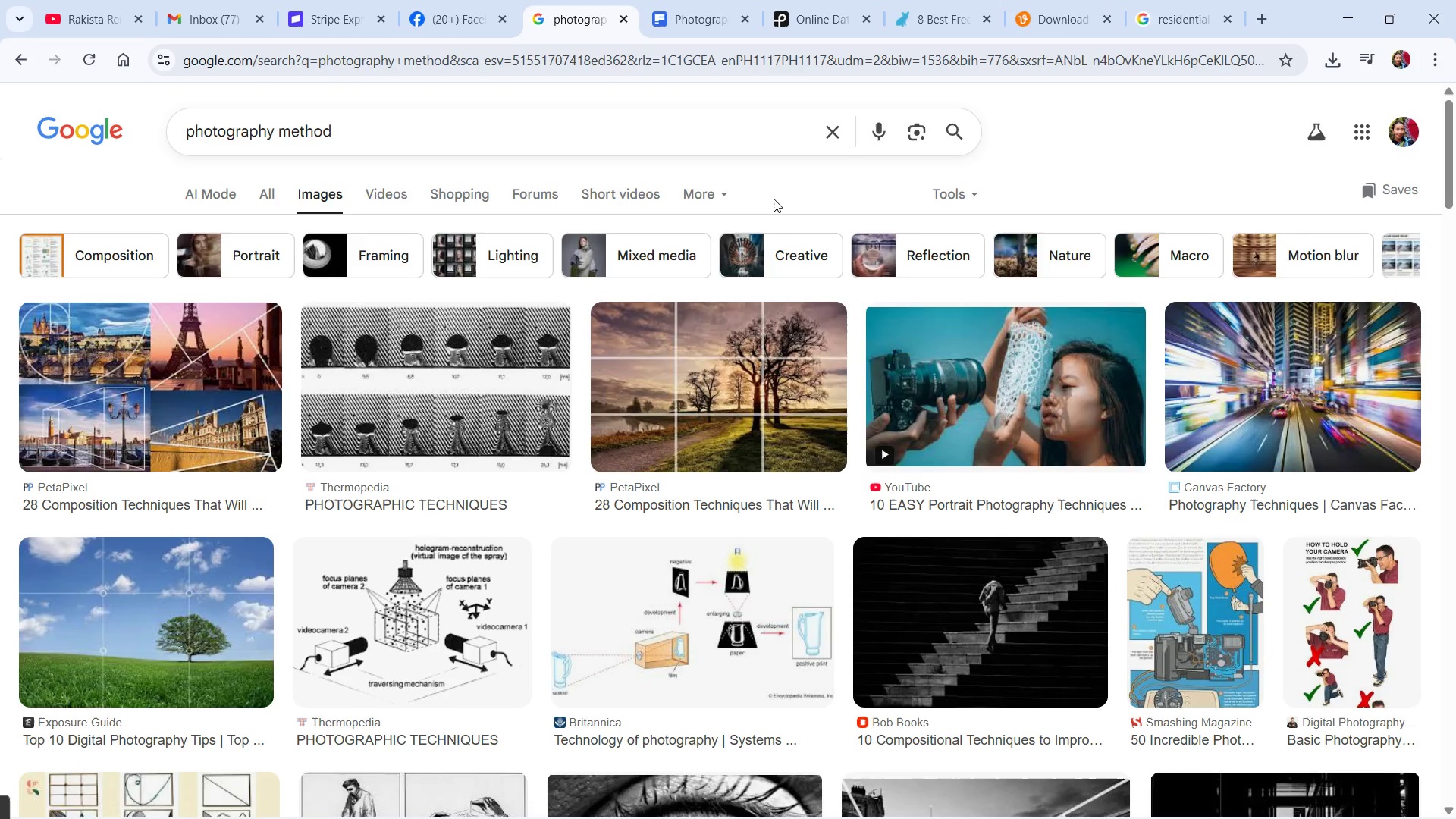 
left_click([673, 504])
 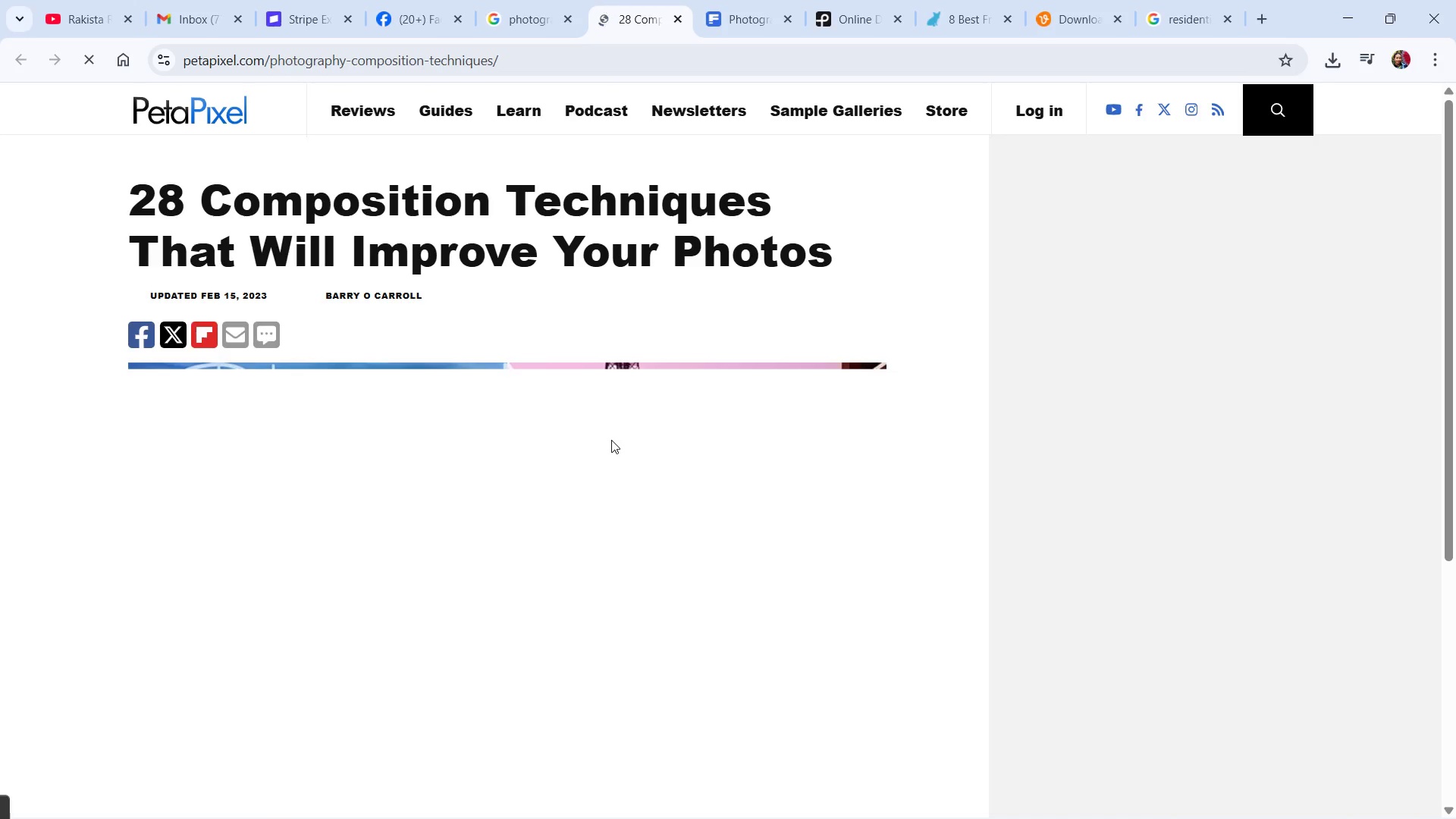 
wait(5.22)
 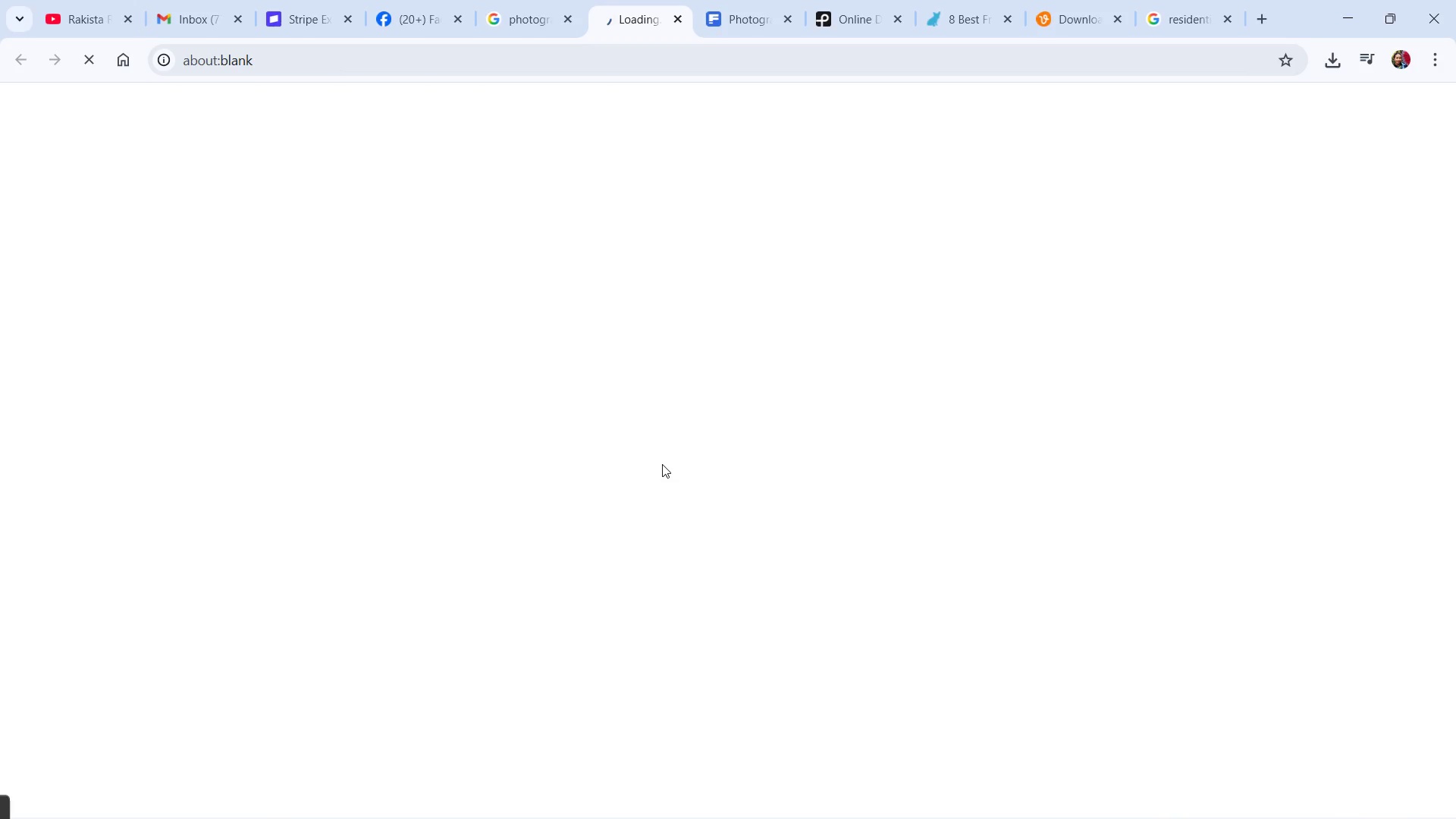 
scroll: coordinate [679, 428], scroll_direction: down, amount: 2.0
 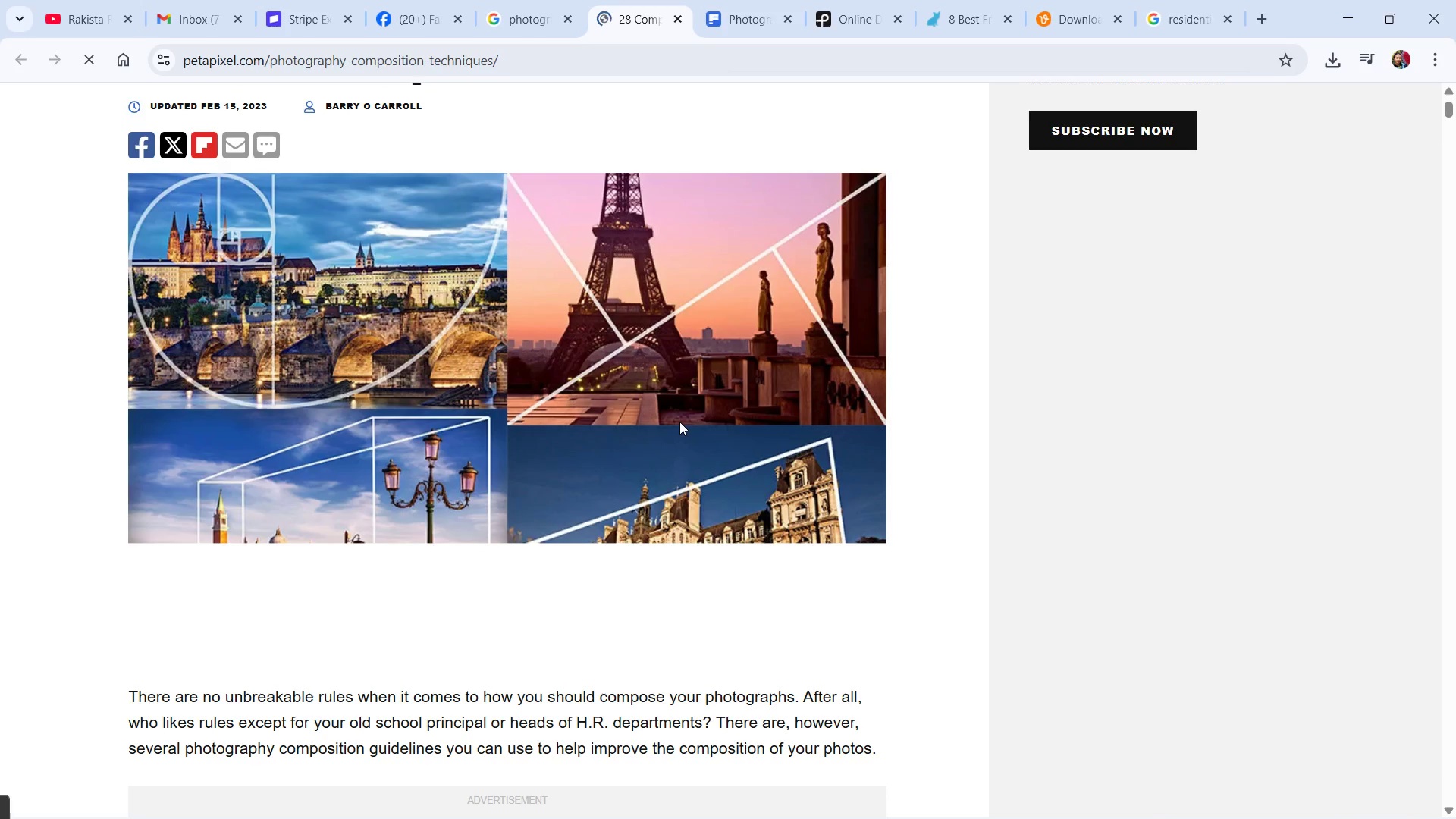 
wait(5.12)
 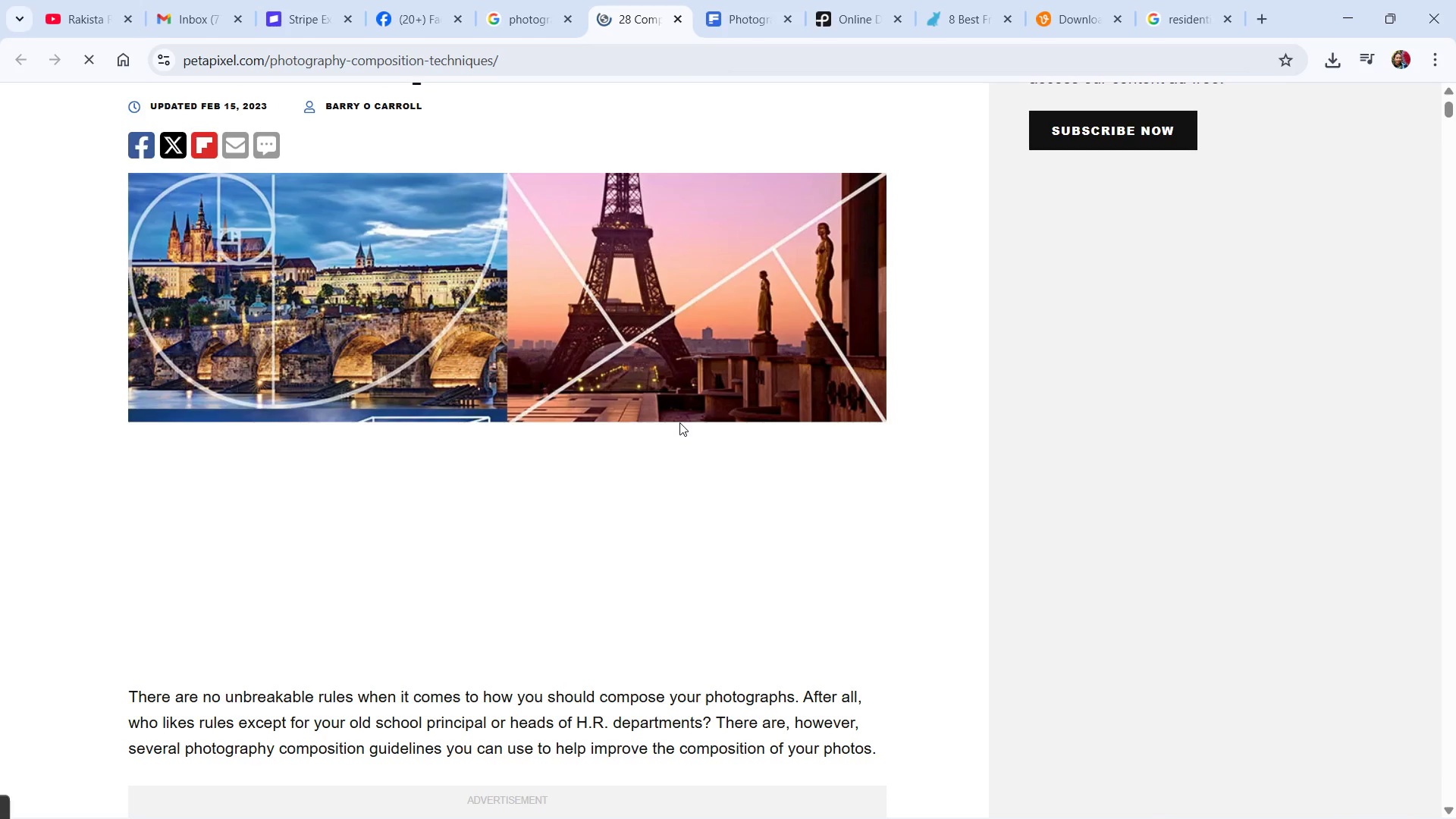 
scroll: coordinate [570, 529], scroll_direction: down, amount: 15.0
 